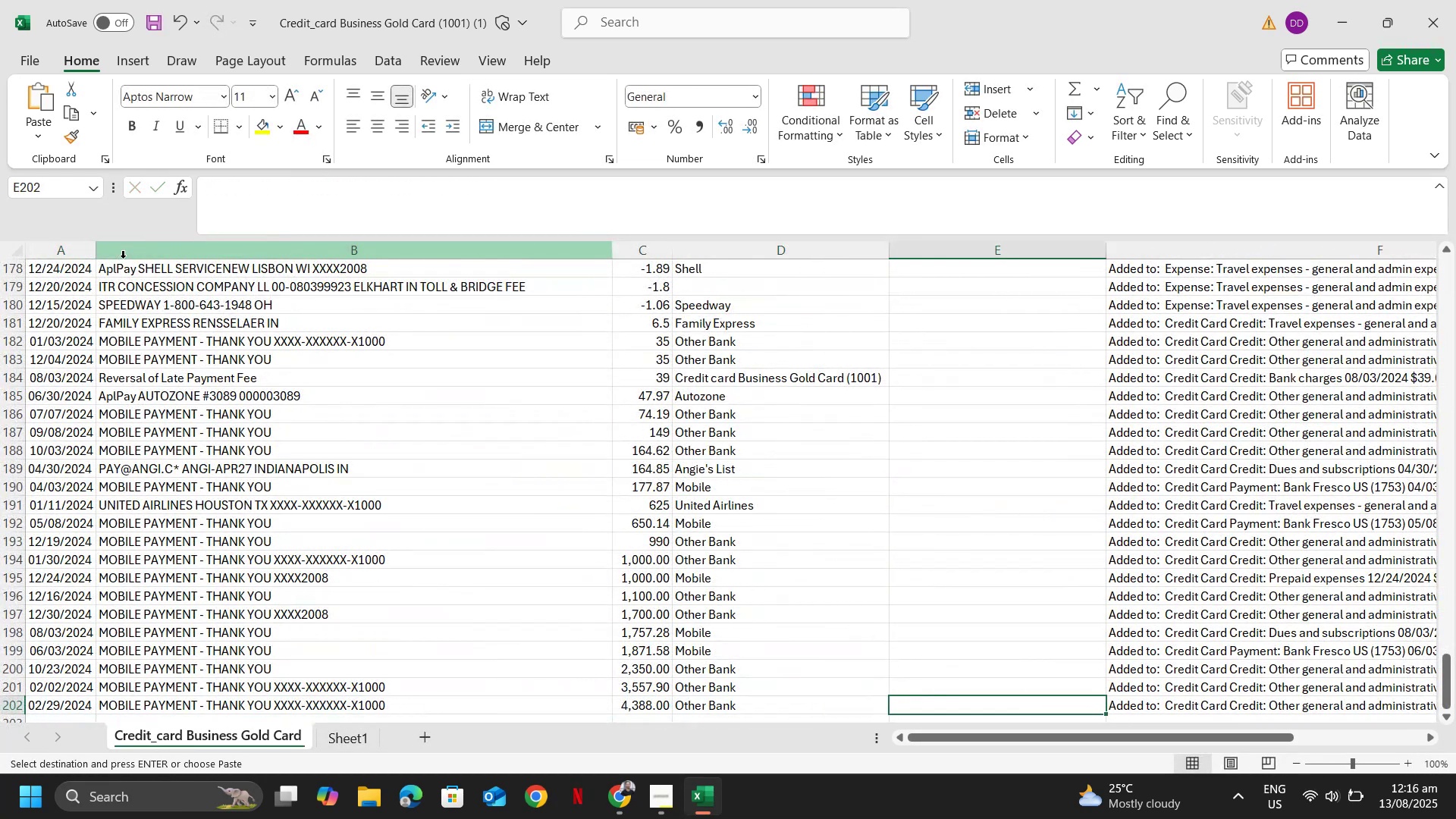 
key(Control+Shift+ArrowUp)
 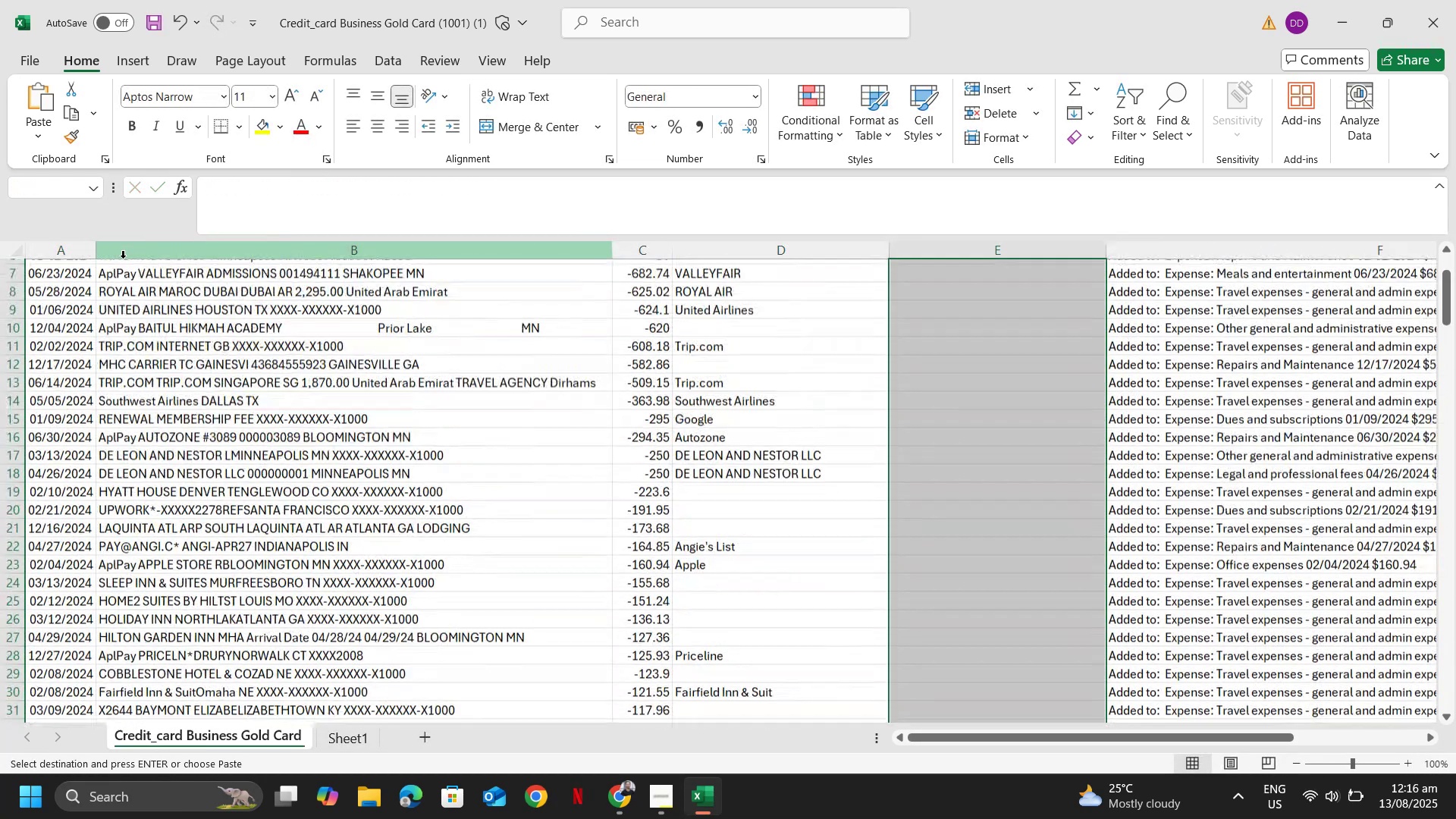 
key(Control+V)
 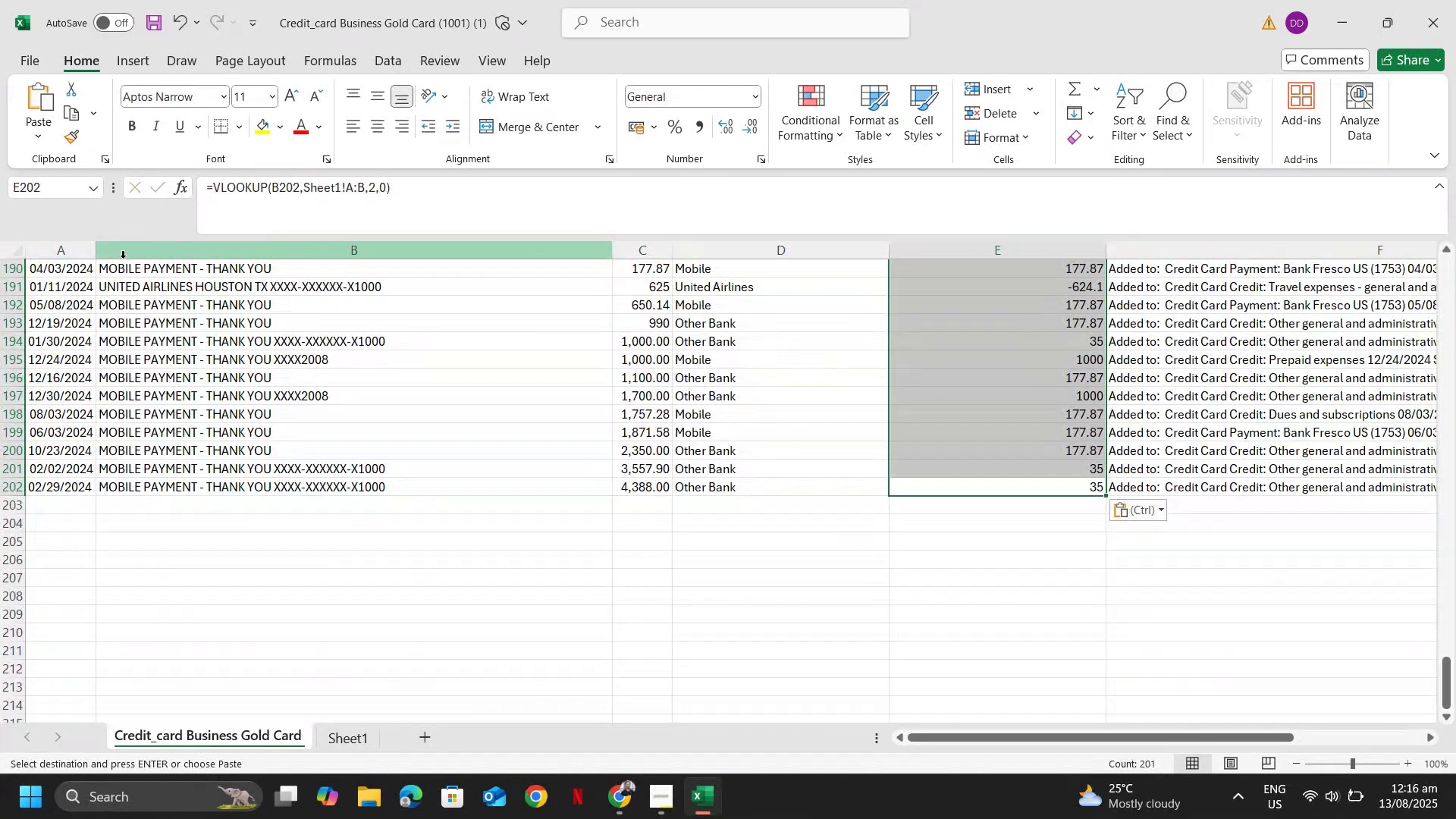 
key(Control+ArrowUp)
 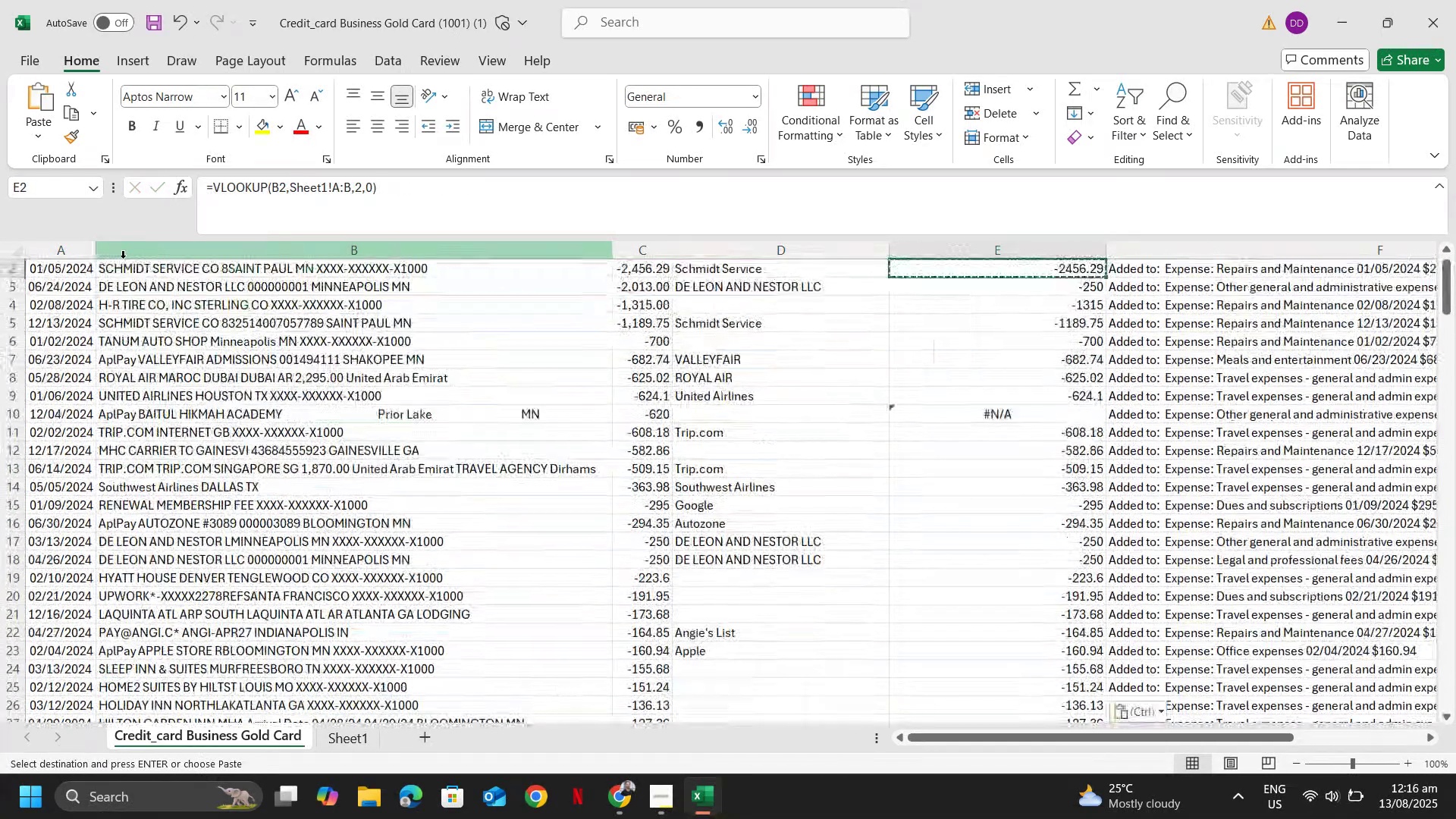 
key(ArrowUp)
 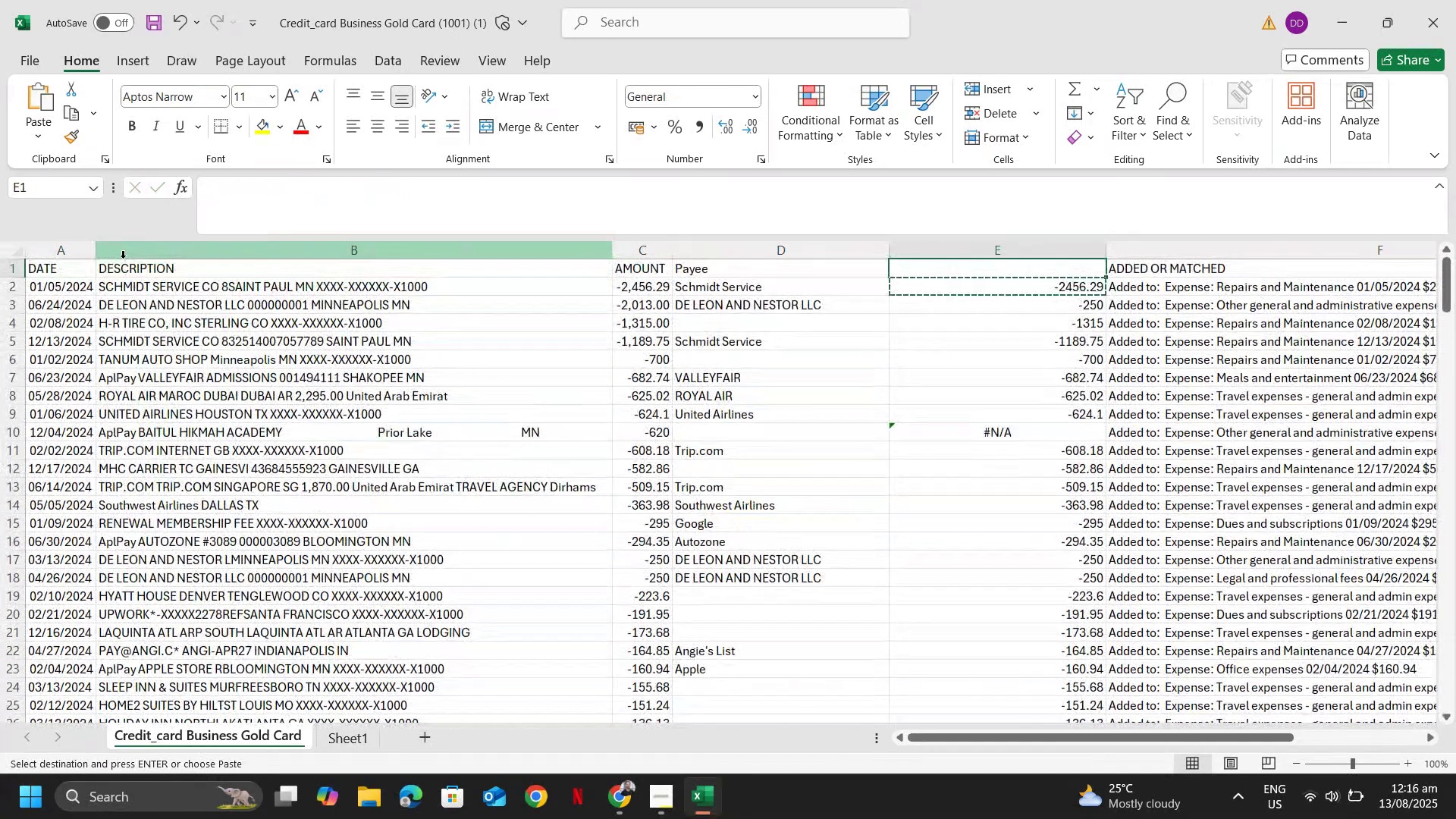 
key(ArrowUp)
 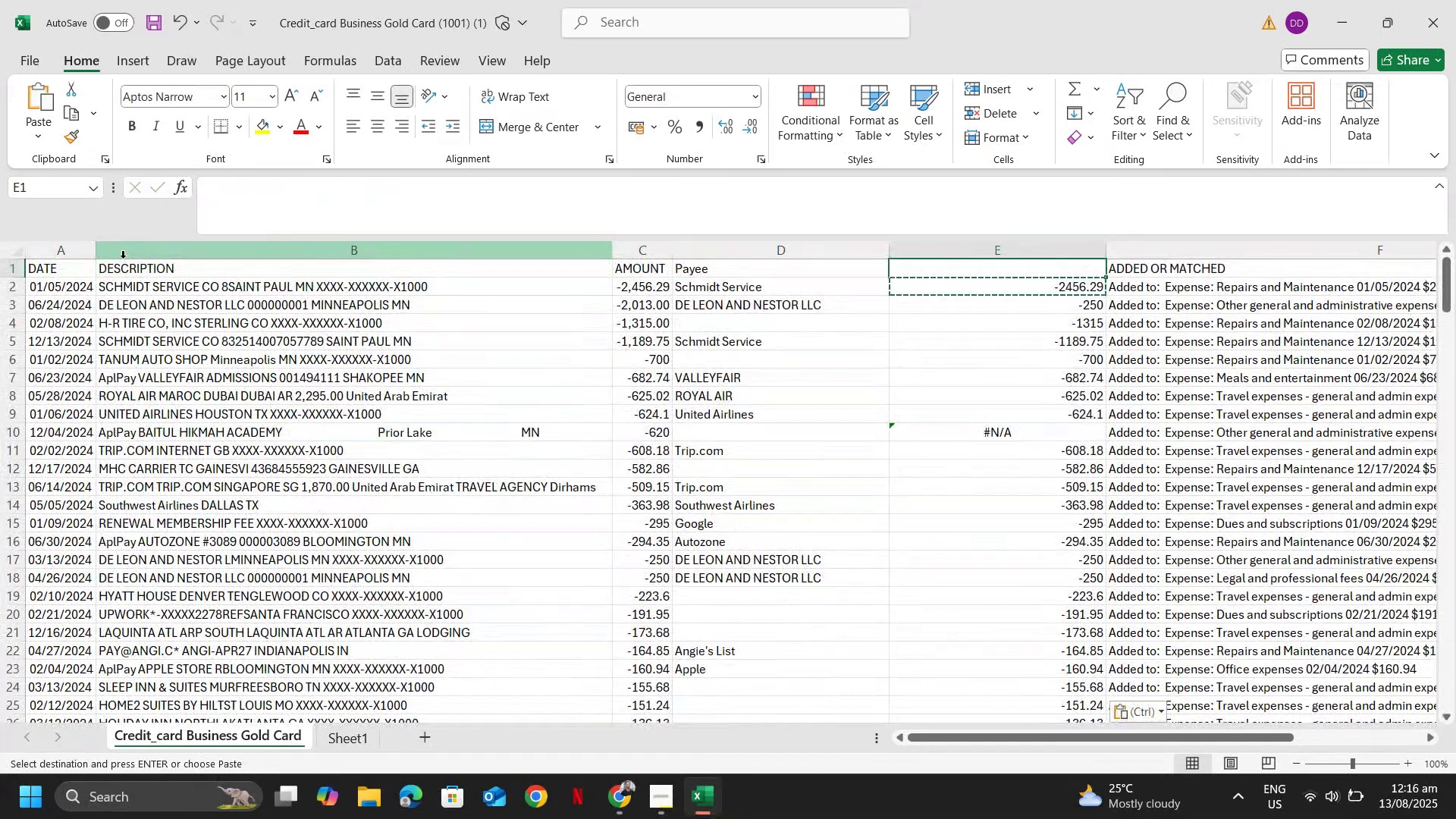 
key(ArrowDown)
 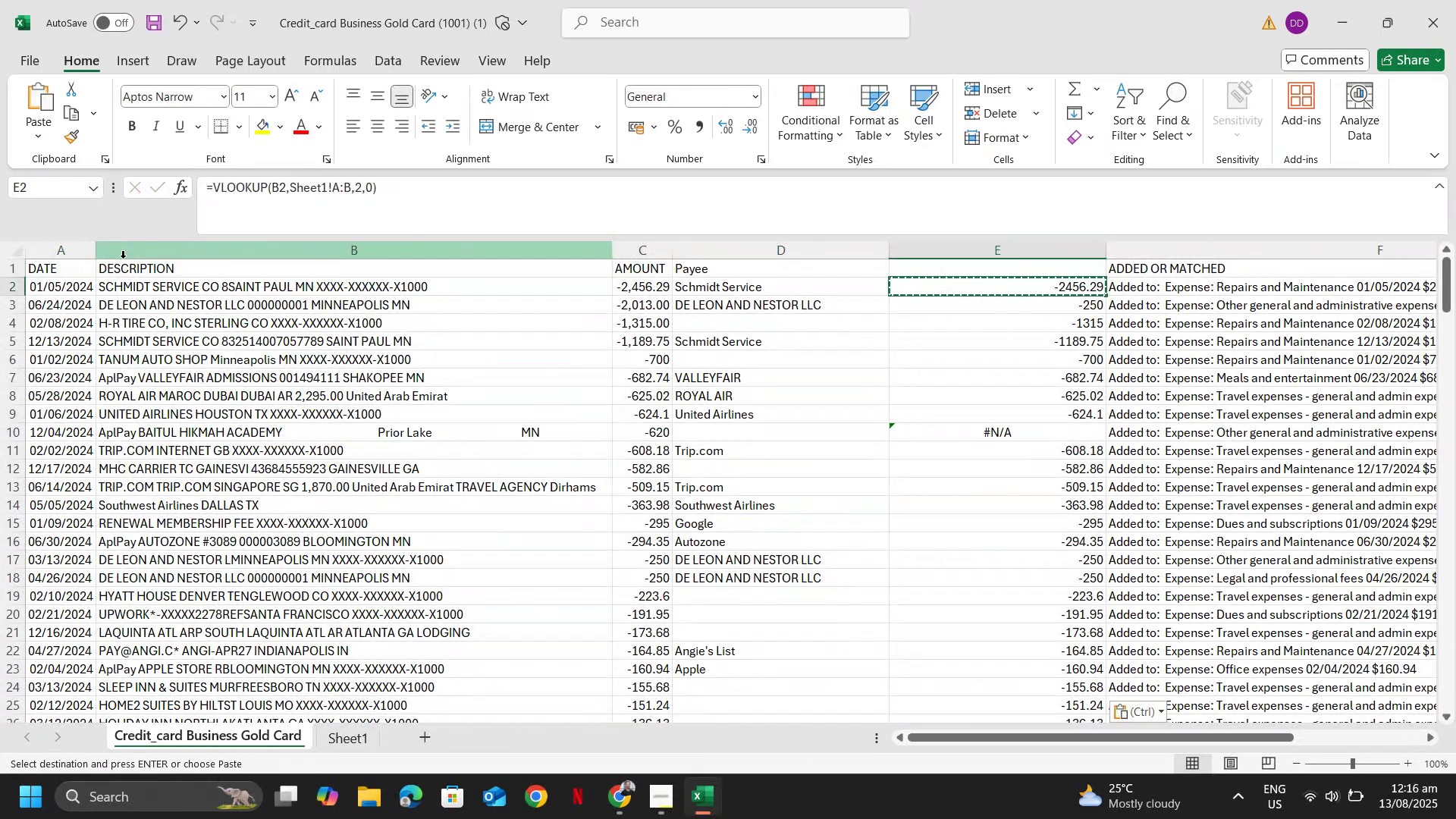 
key(ArrowDown)
 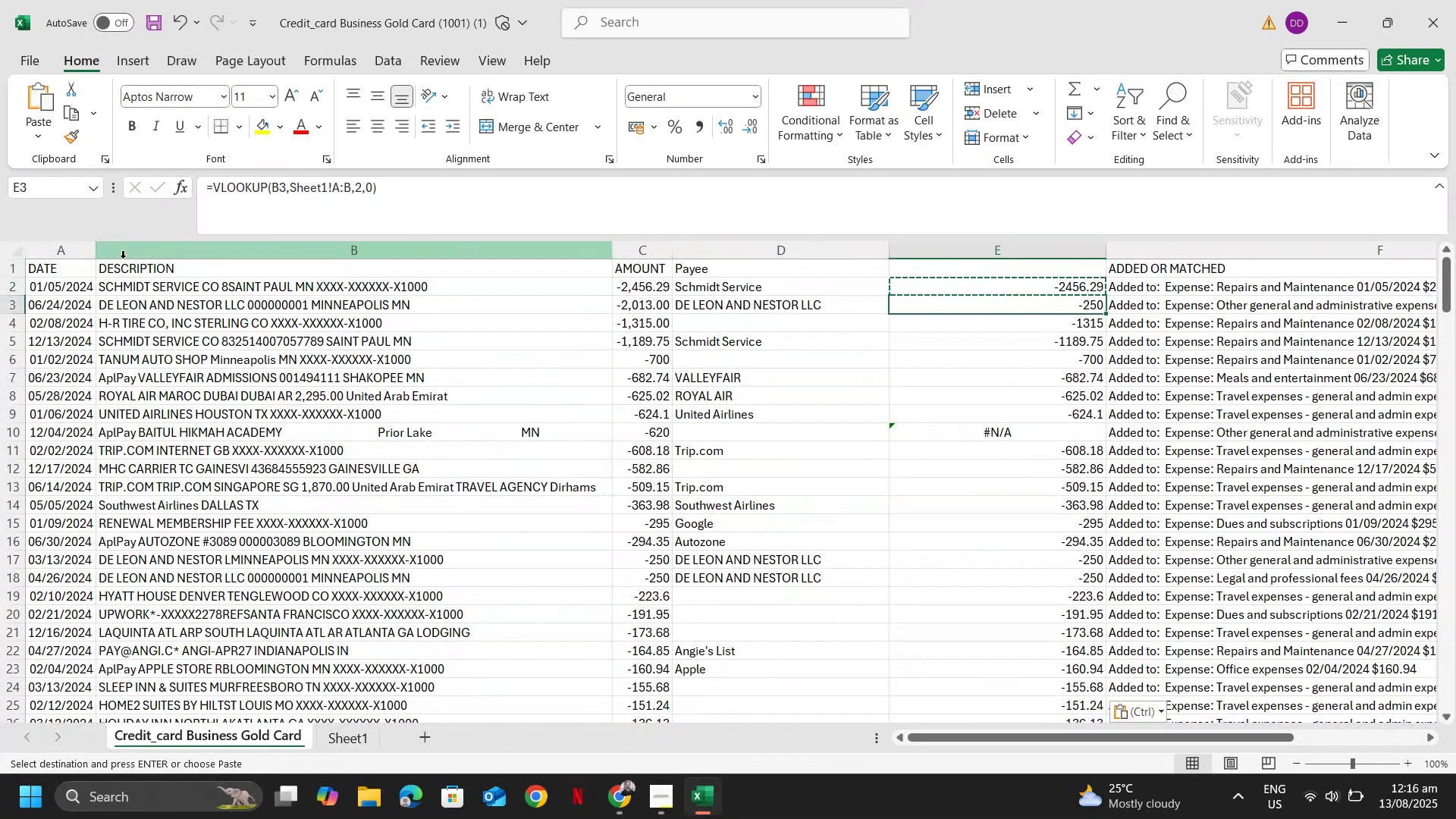 
key(ArrowDown)
 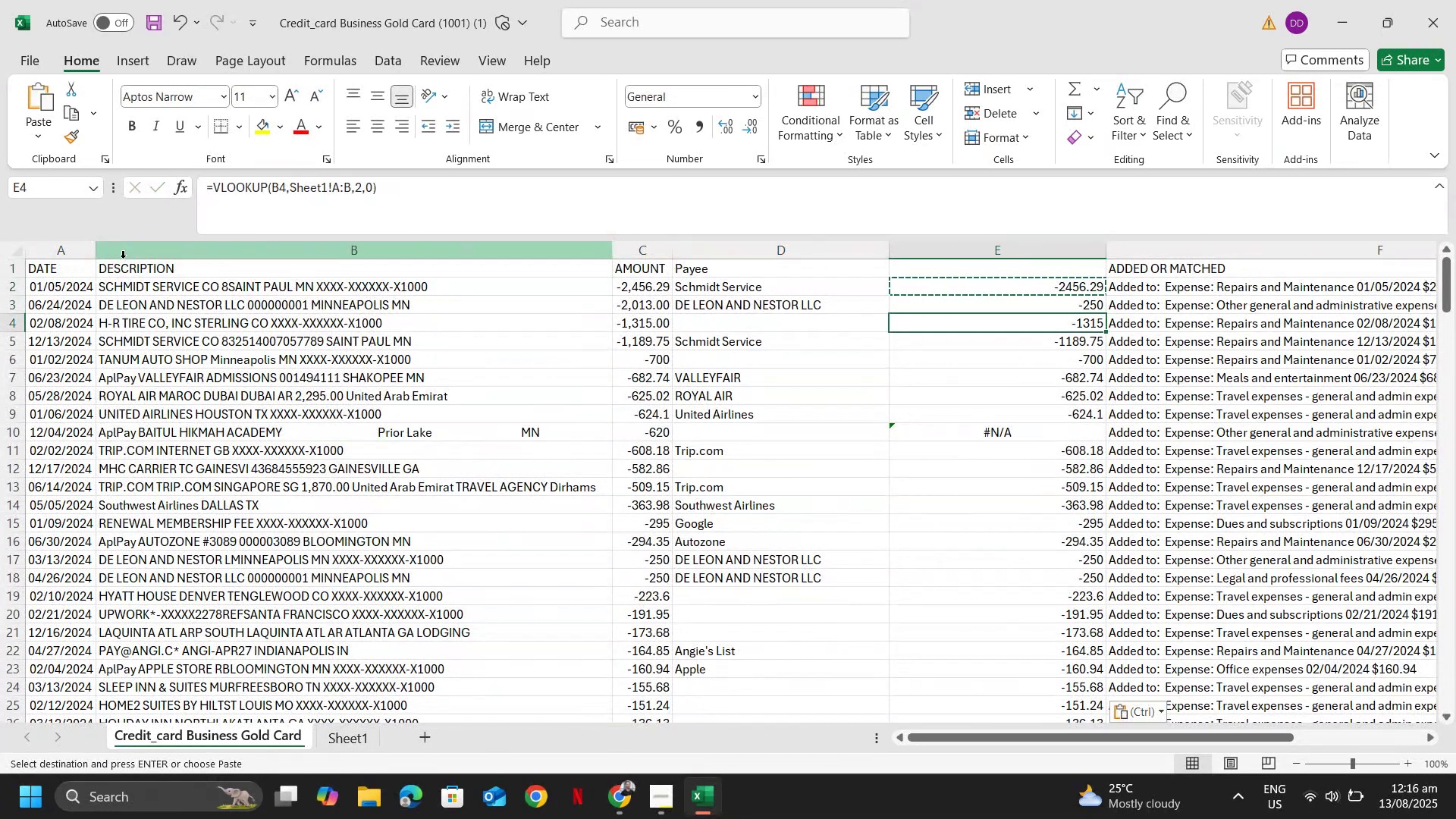 
key(ArrowDown)
 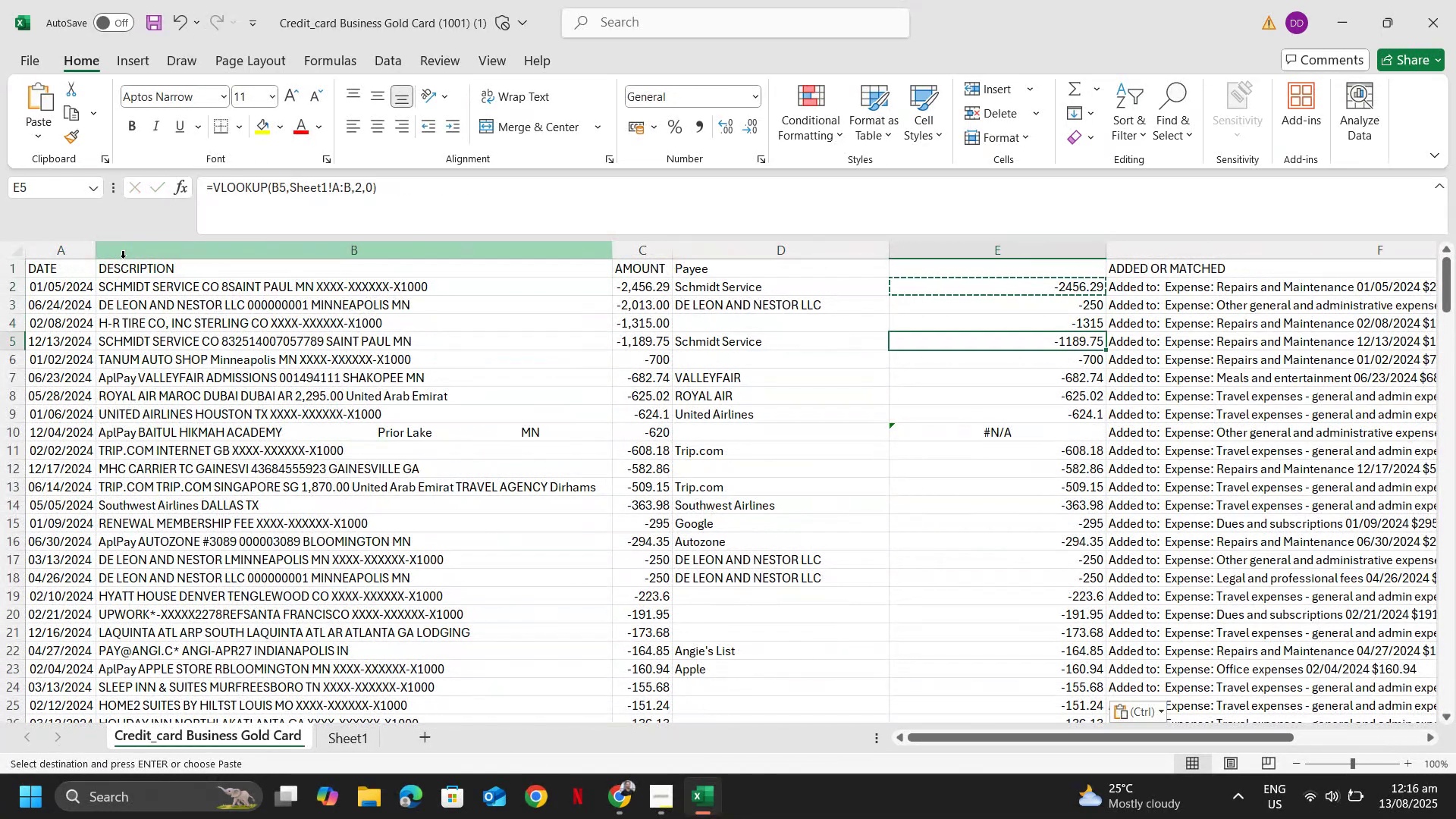 
key(ArrowDown)
 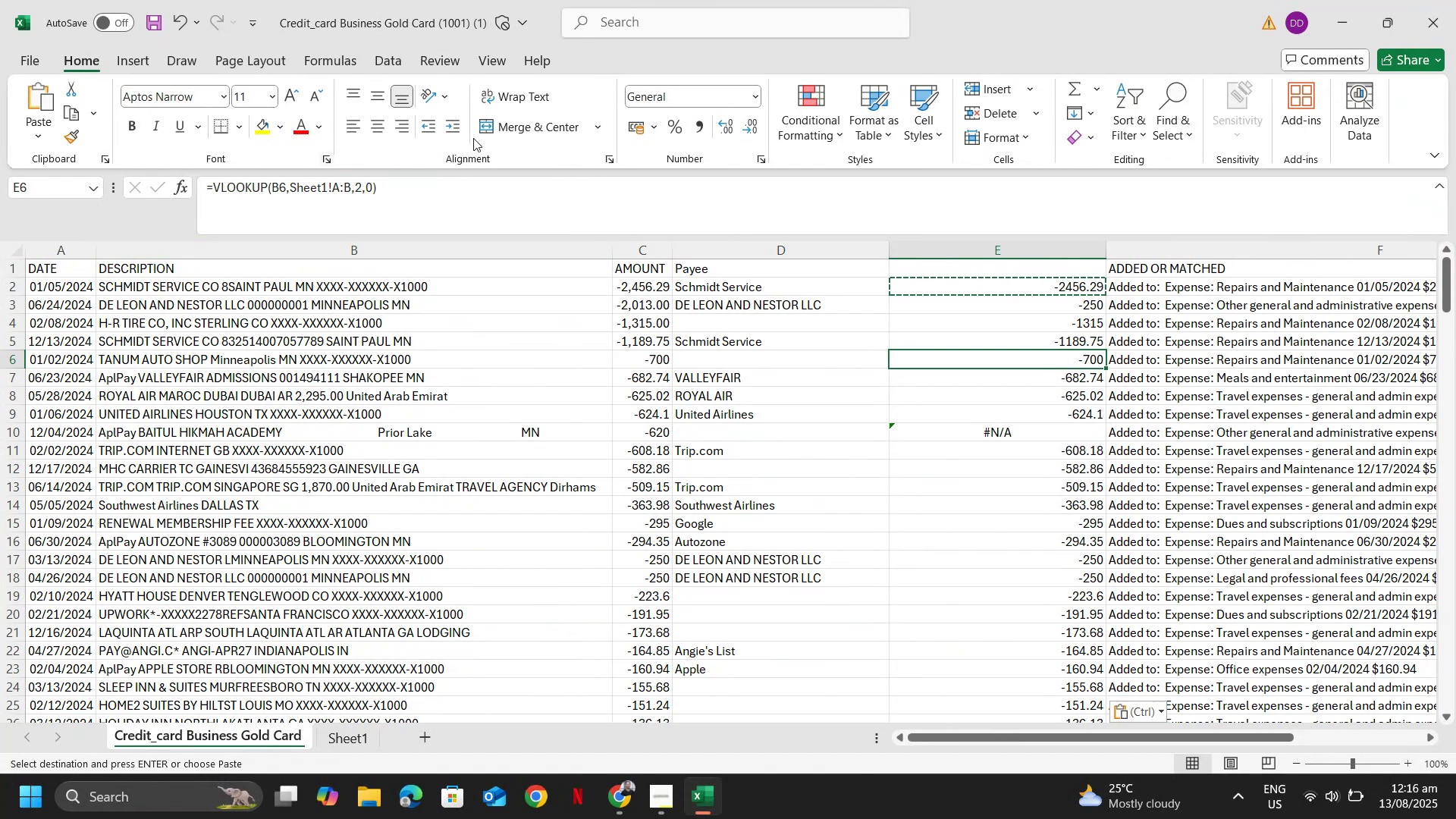 
scroll: coordinate [884, 244], scroll_direction: up, amount: 3.0
 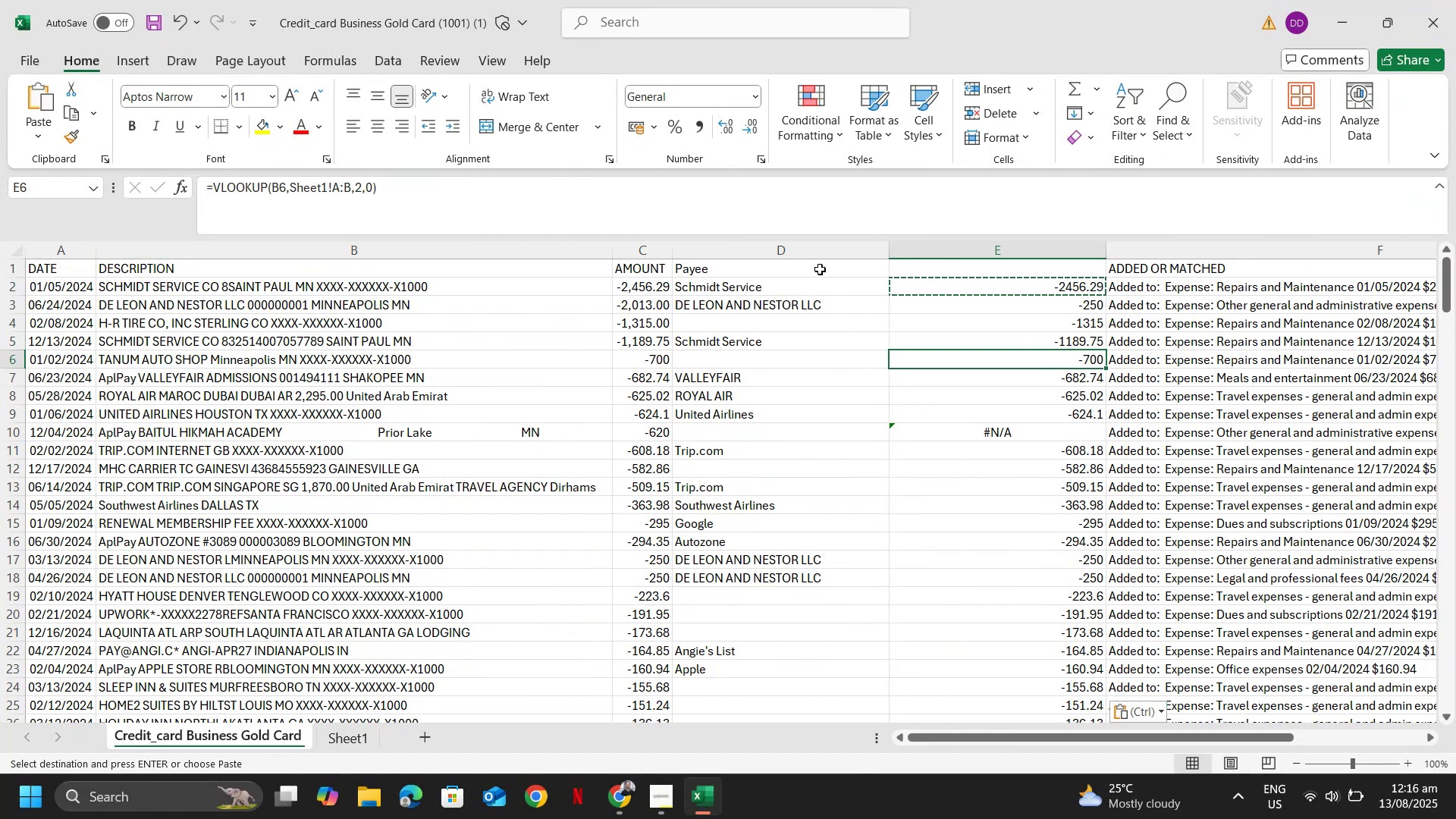 
left_click([820, 269])
 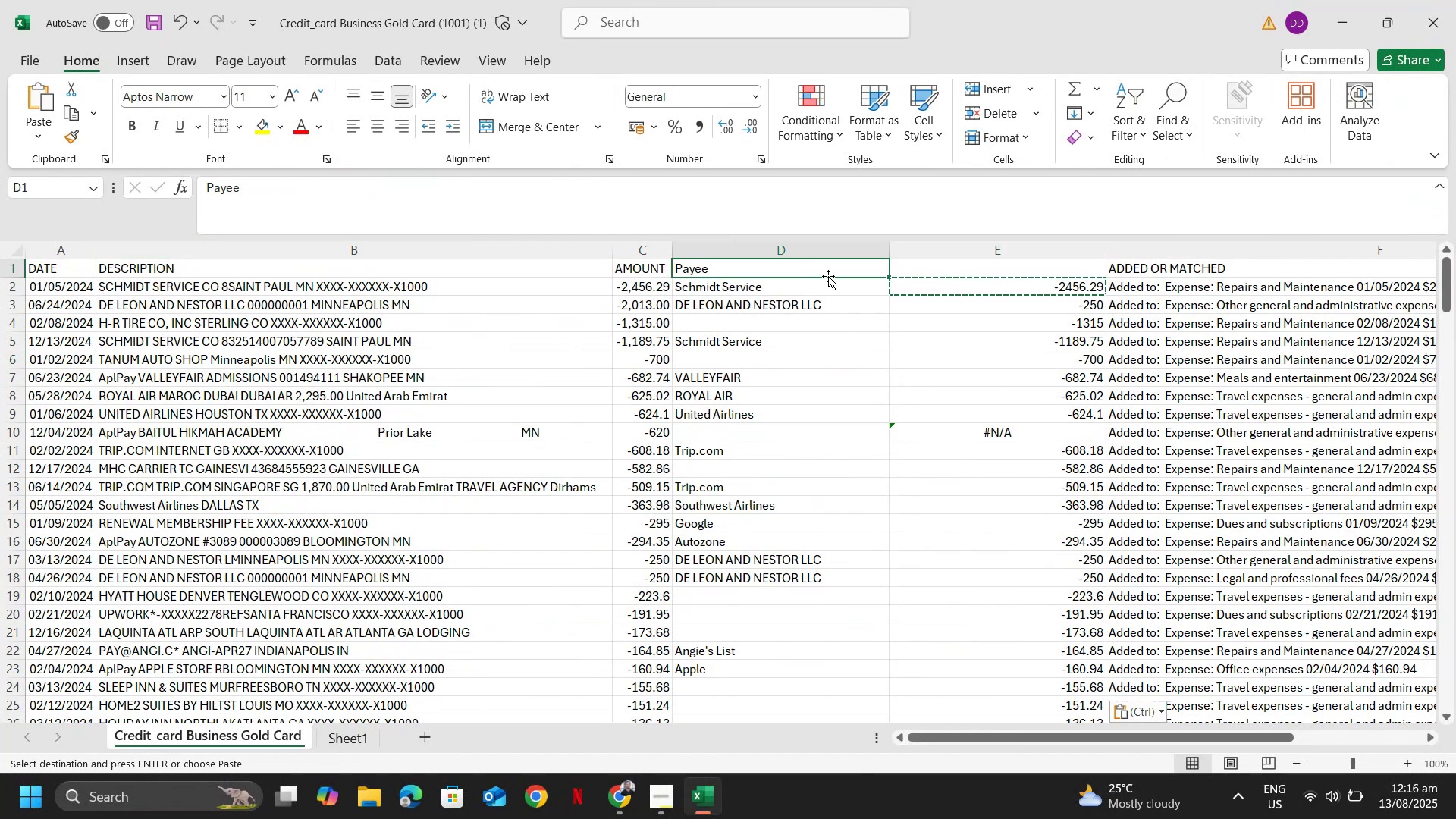 
key(Shift+Space)
 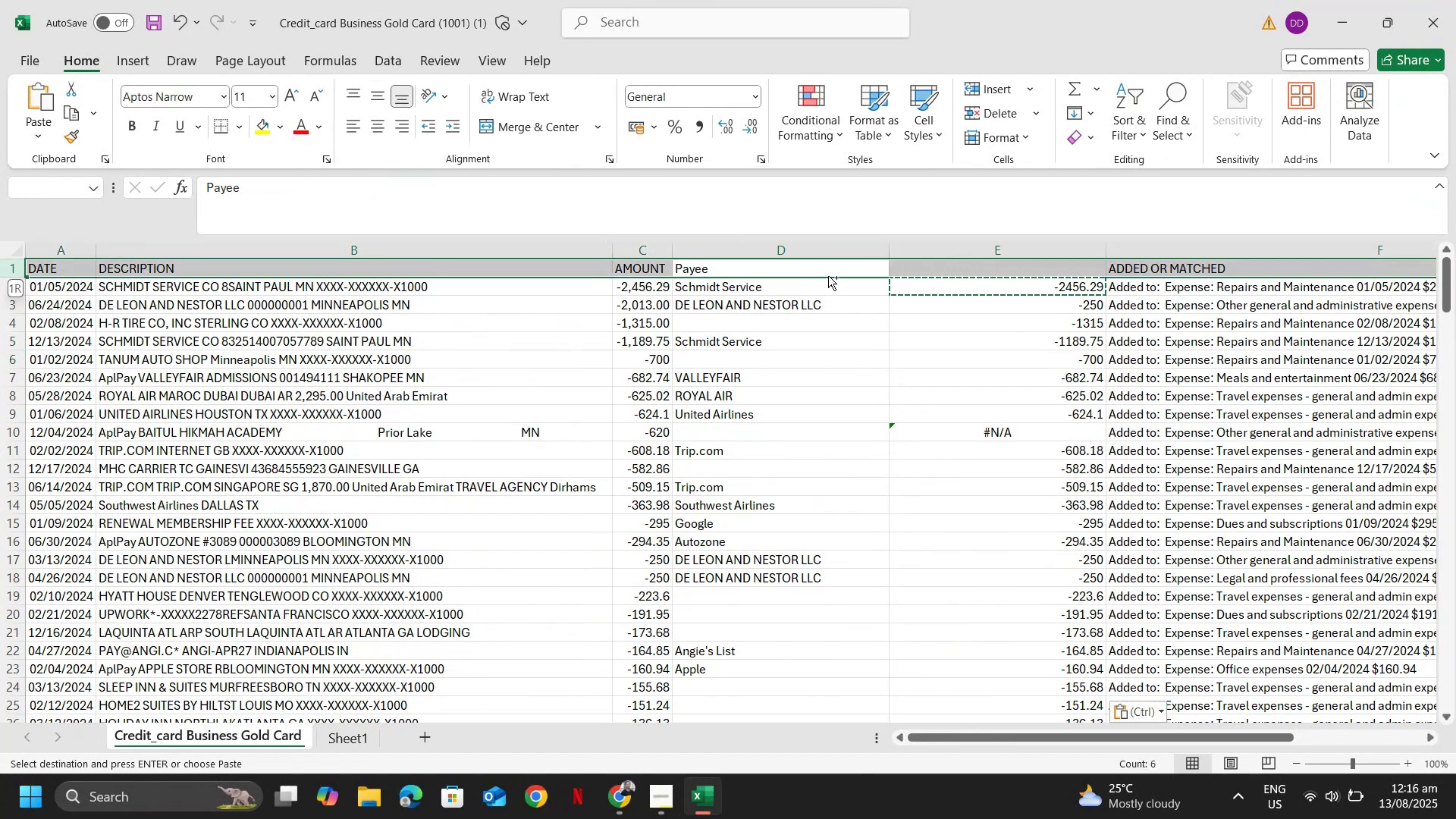 
key(Control+Shift+L)
 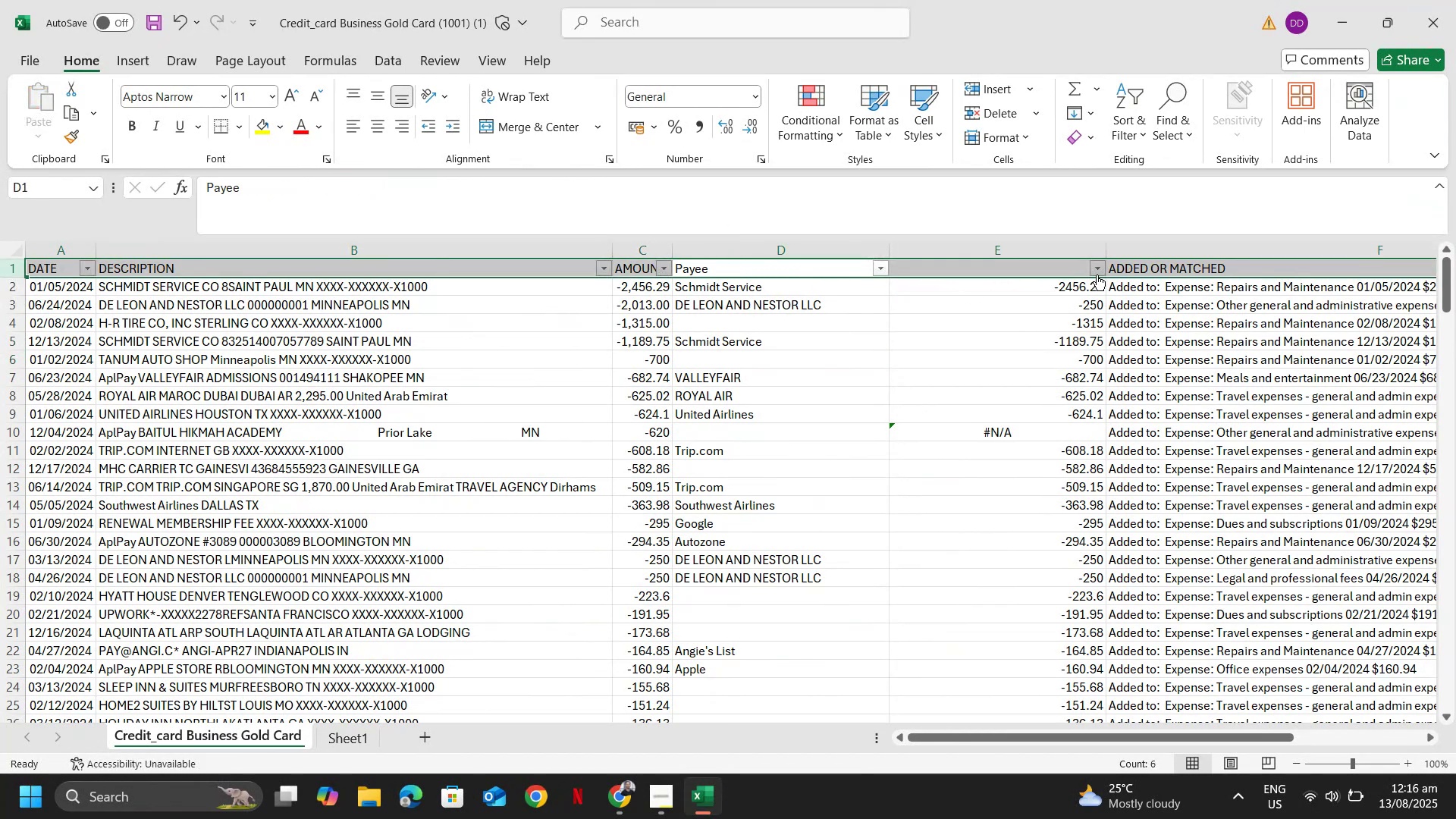 
left_click([1099, 272])
 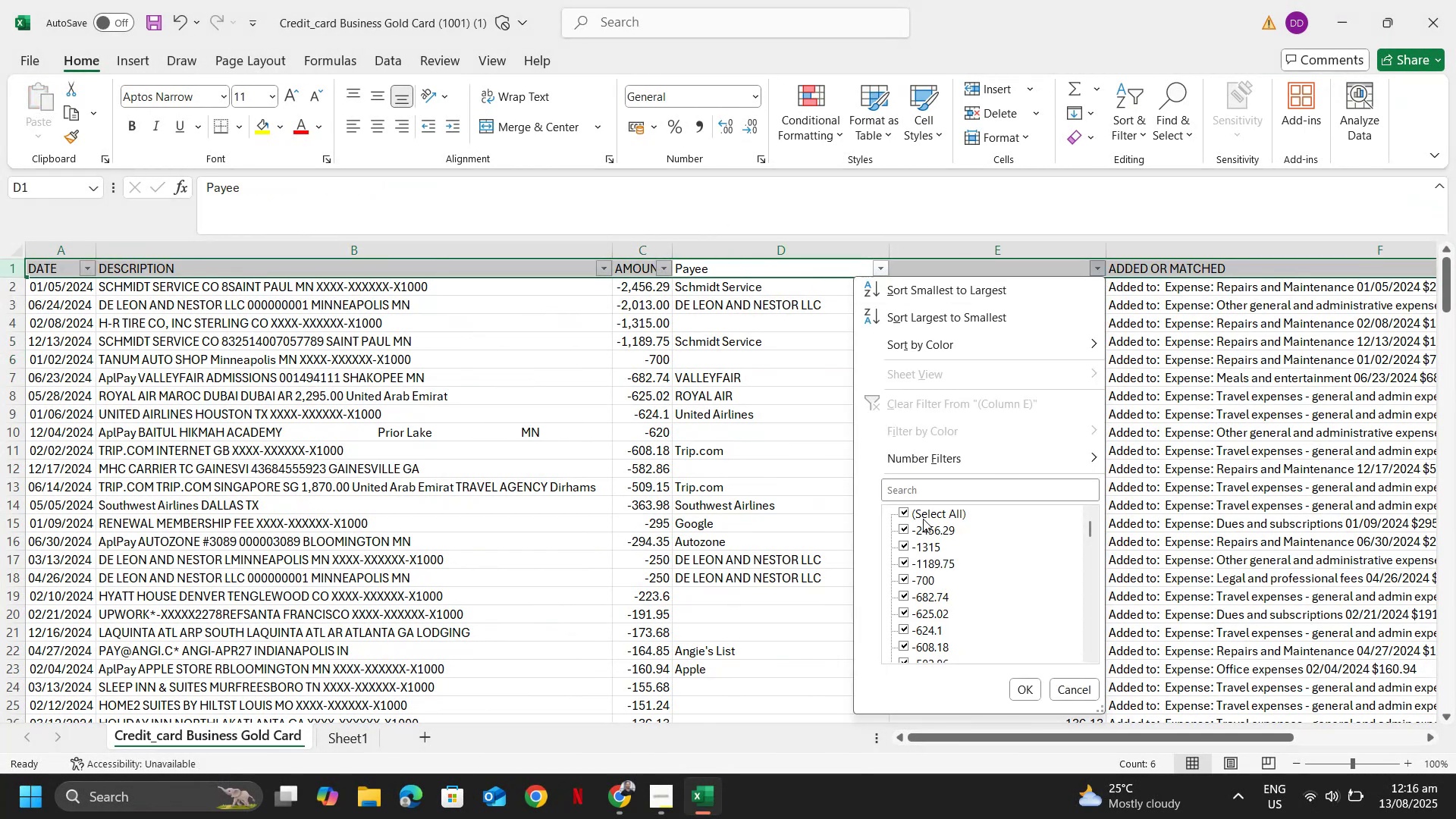 
left_click([924, 513])
 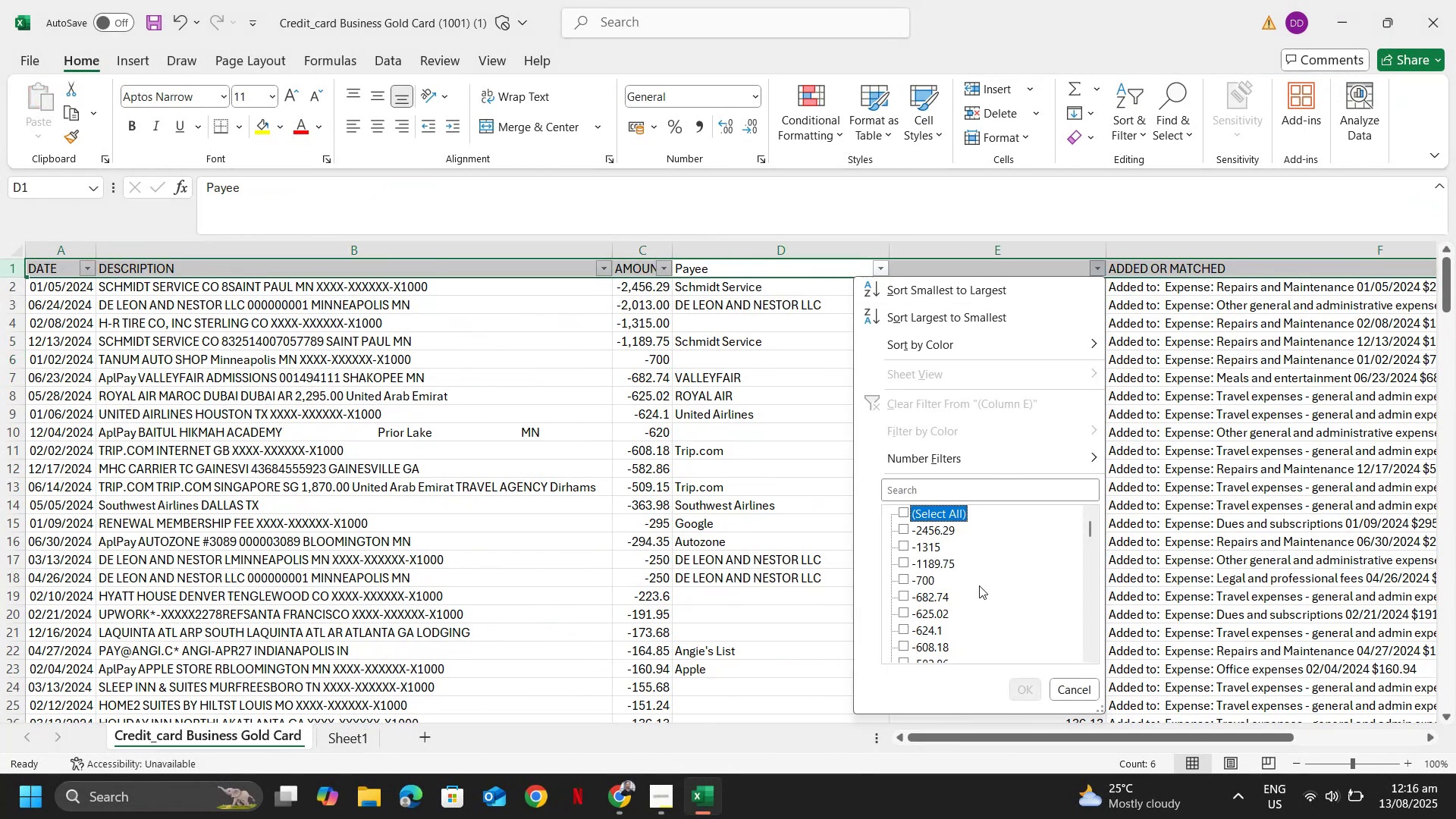 
scroll: coordinate [971, 648], scroll_direction: down, amount: 67.0
 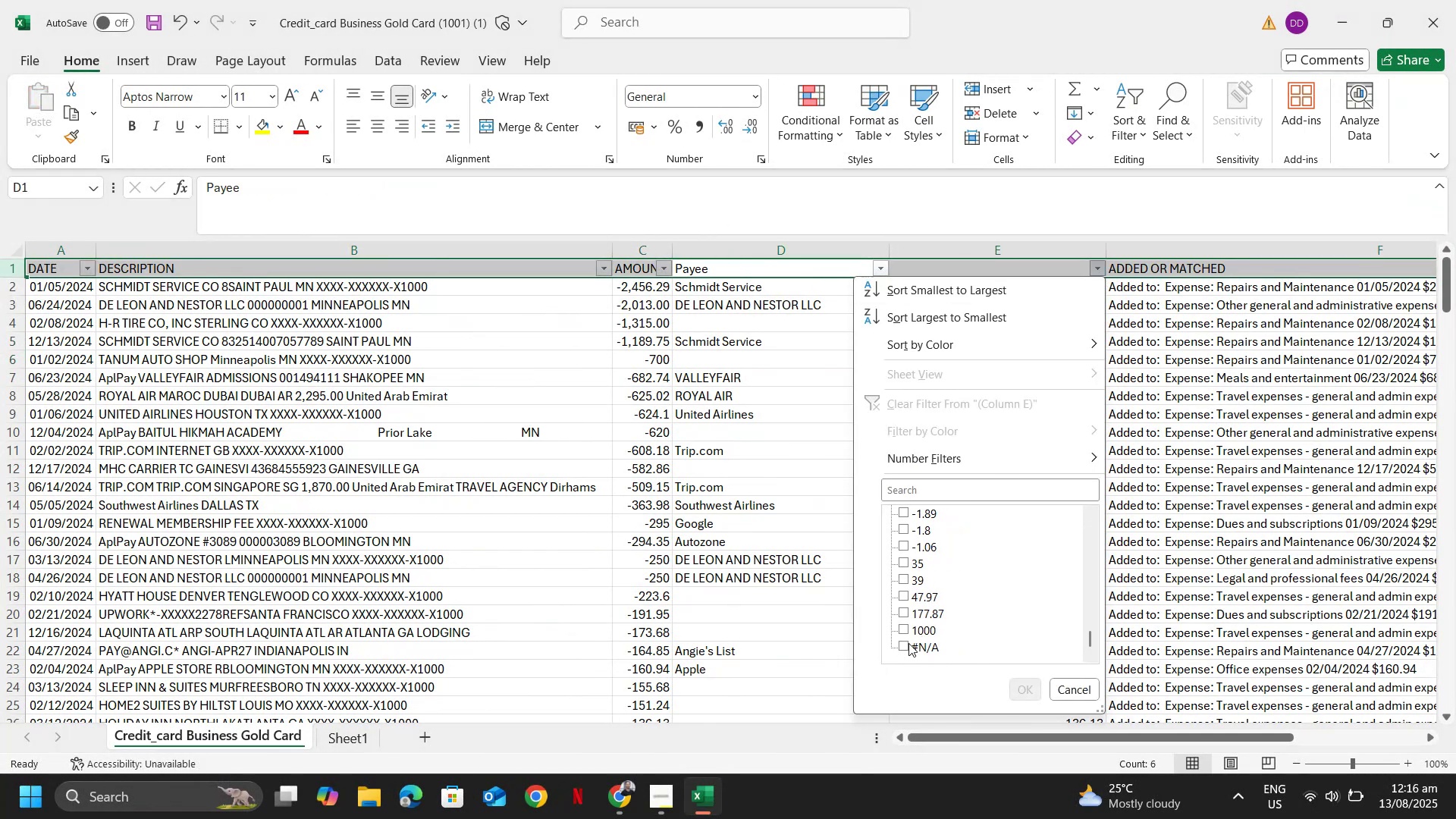 
left_click([907, 643])
 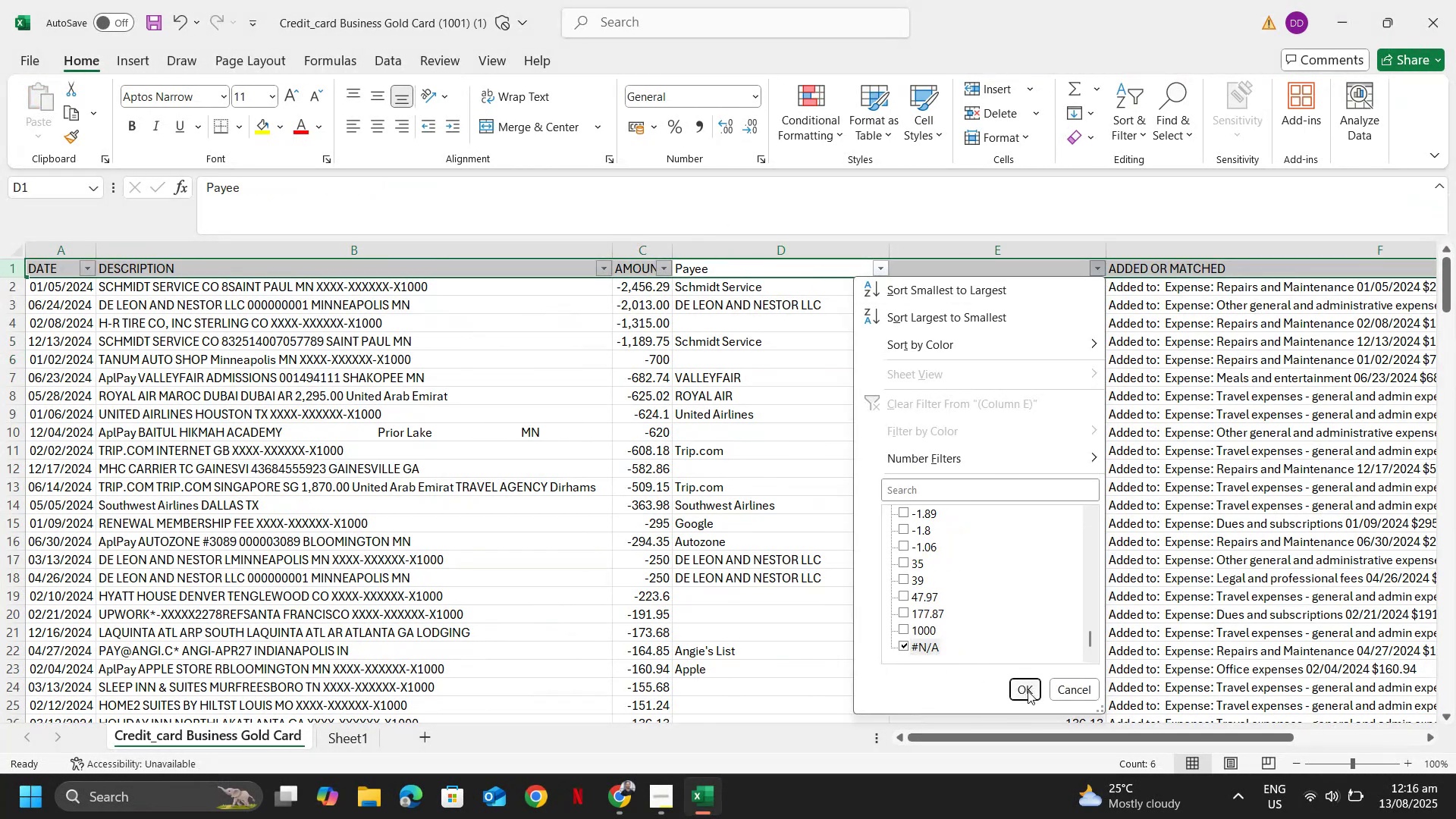 
left_click([1028, 691])
 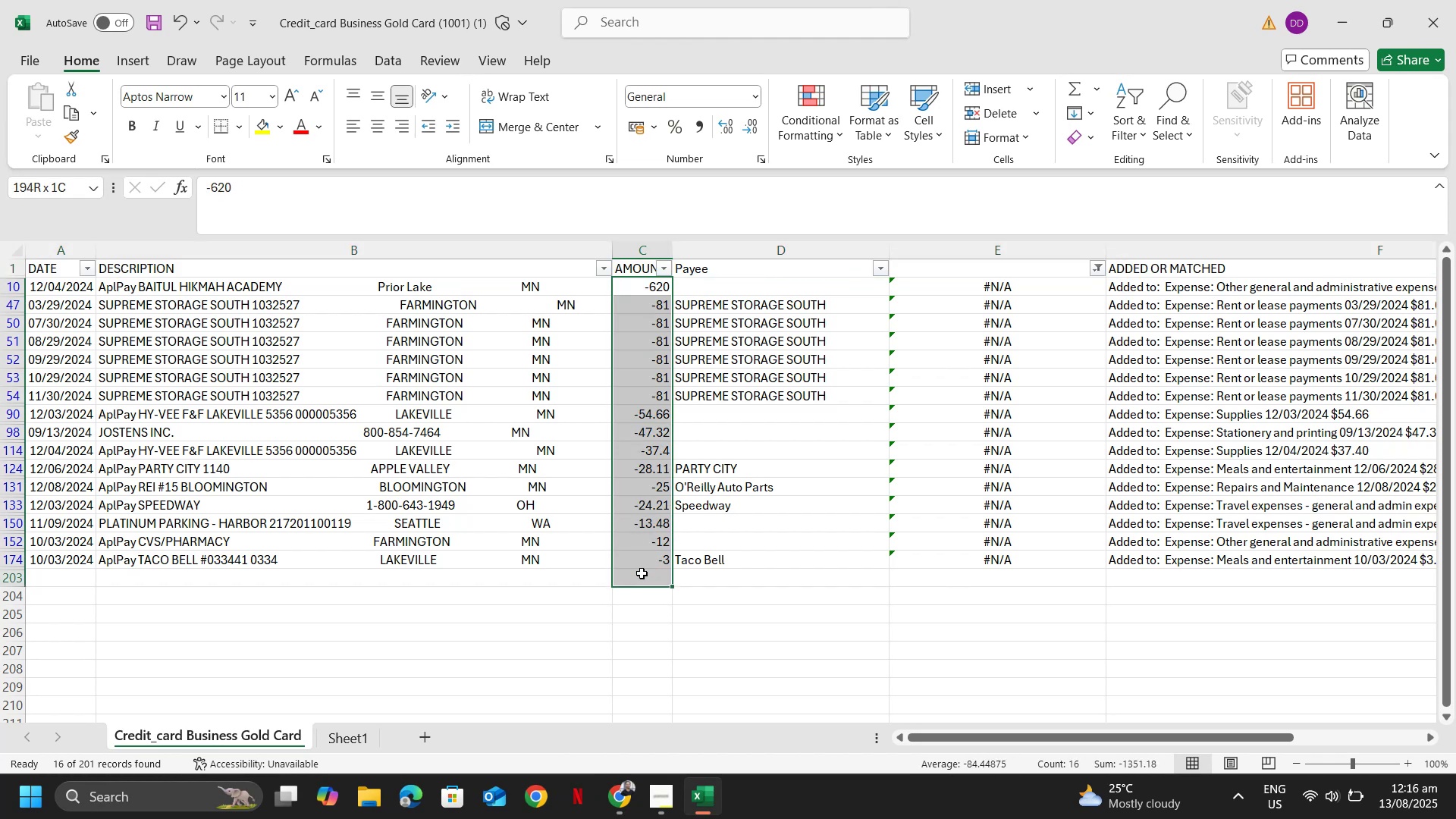 
wait(8.3)
 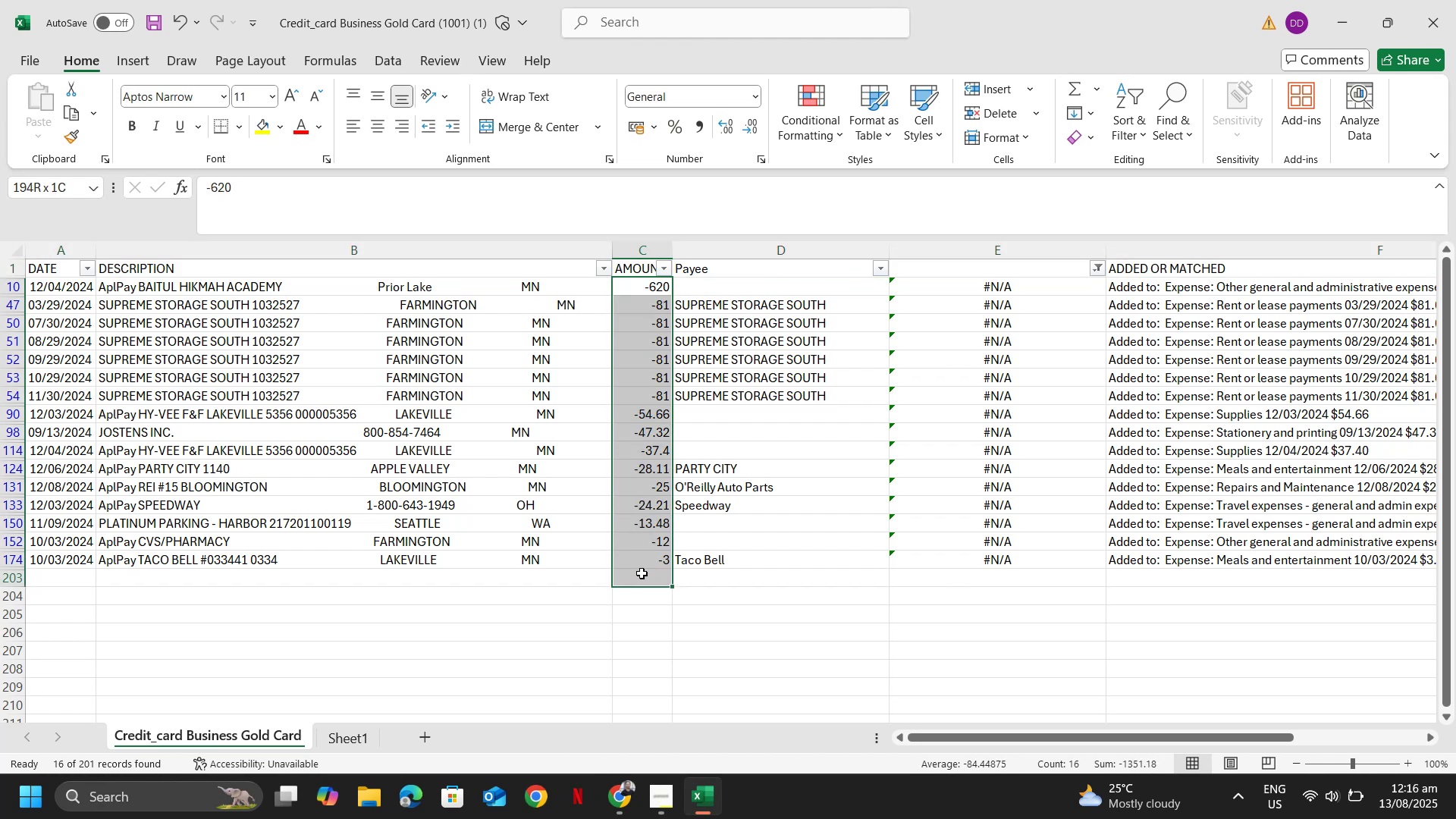 
left_click([303, 307])
 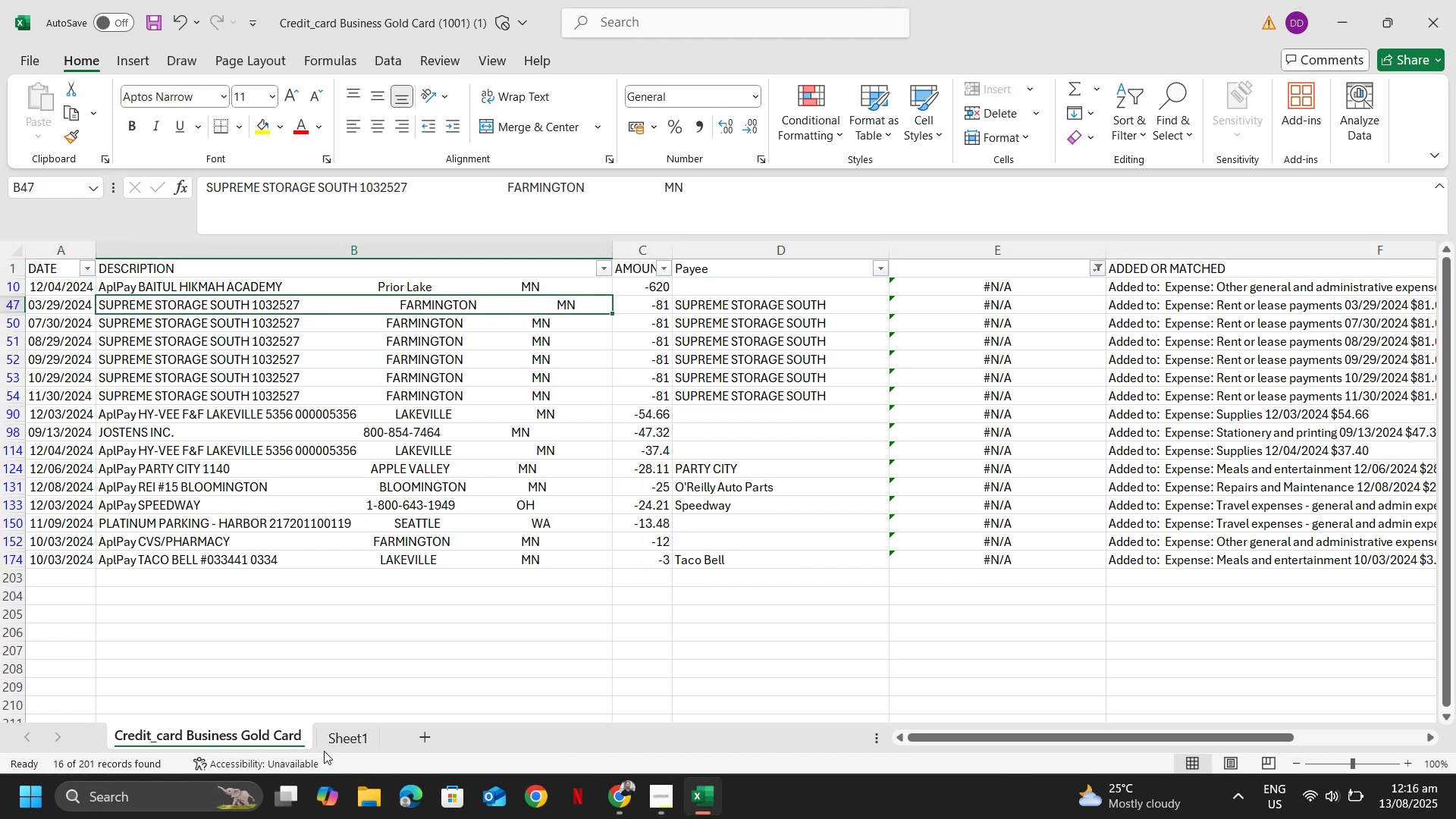 
left_click([345, 746])
 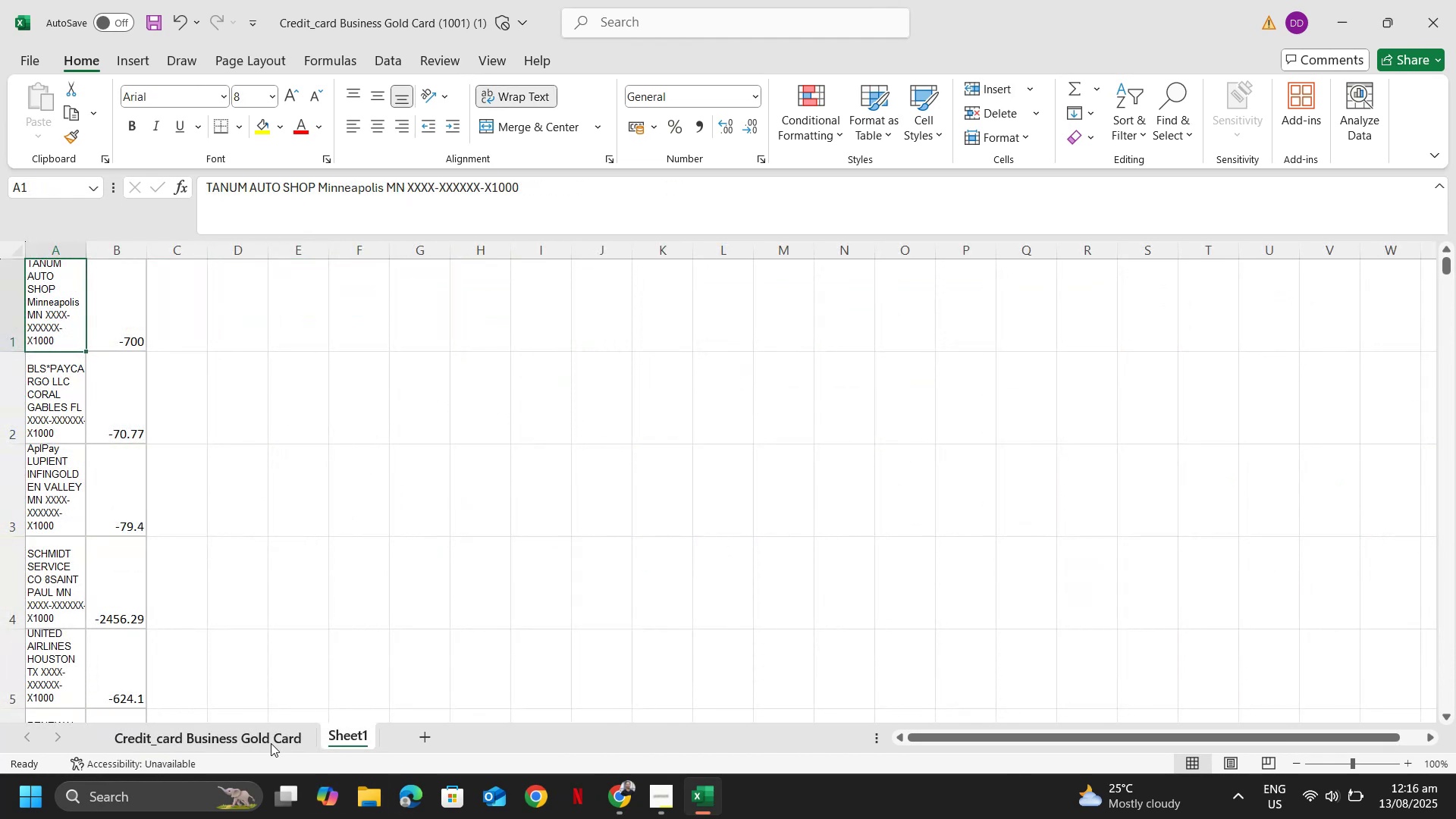 
left_click([266, 742])
 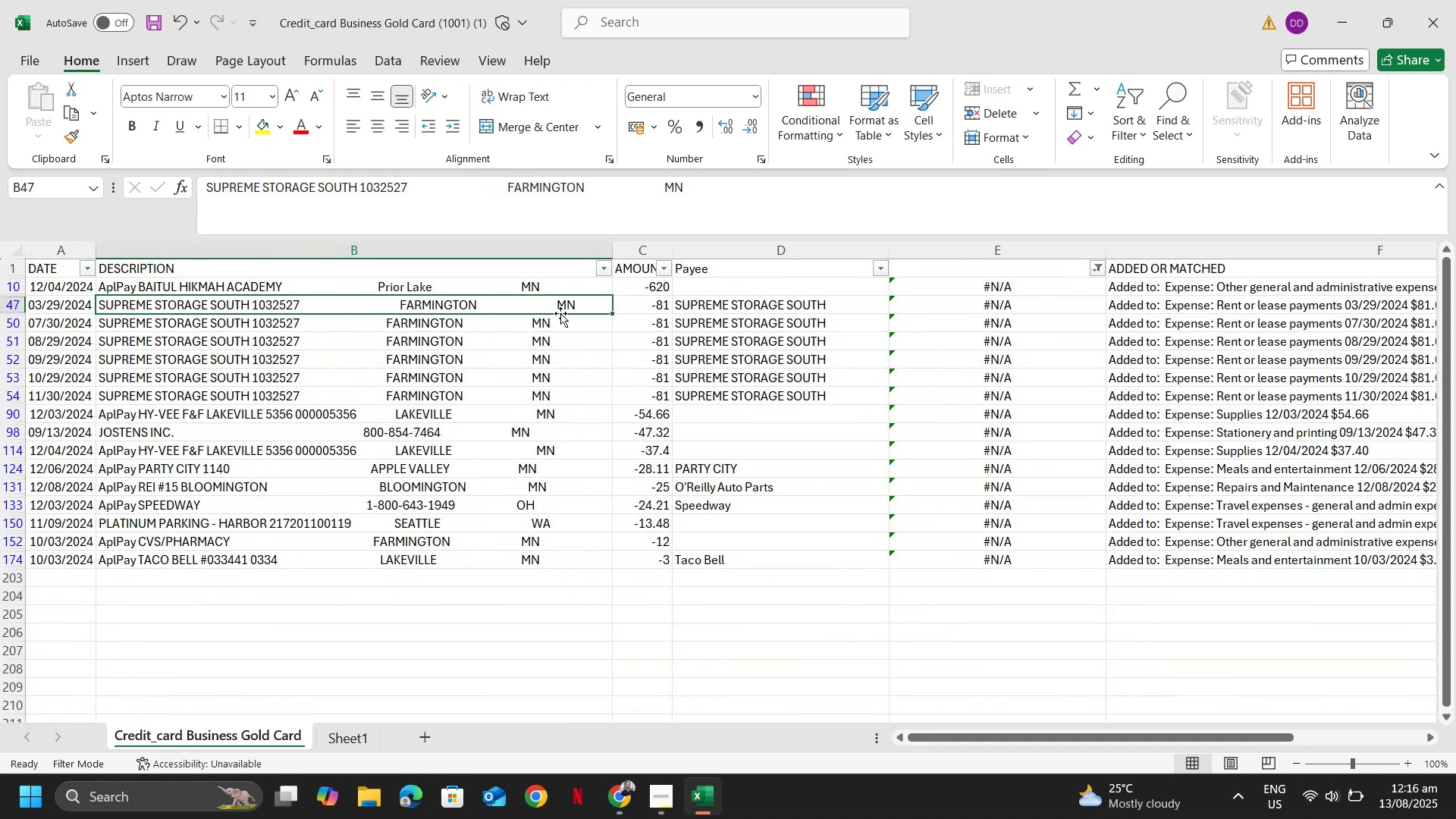 
left_click([651, 306])
 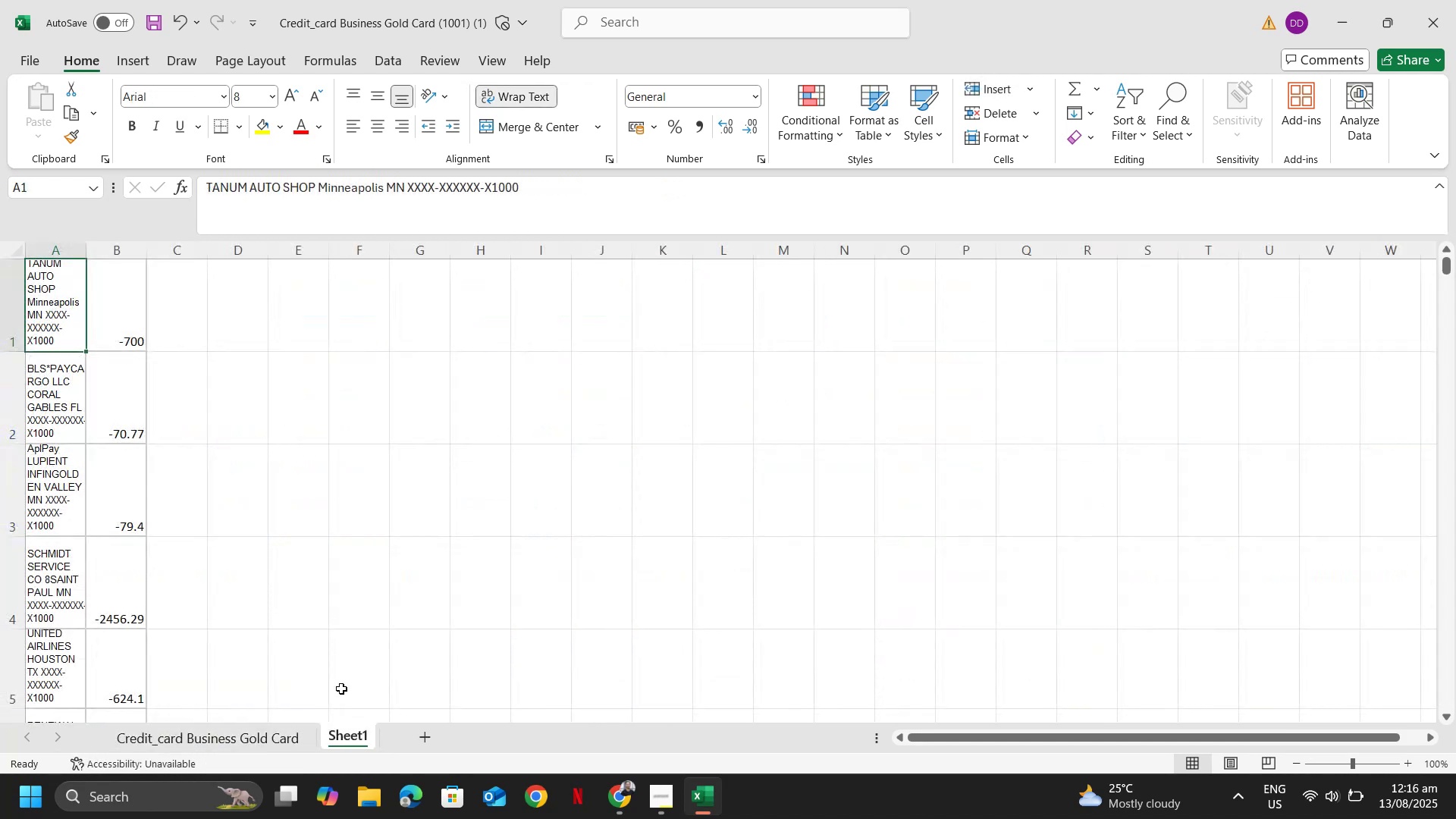 
scroll: coordinate [143, 374], scroll_direction: up, amount: 5.0
 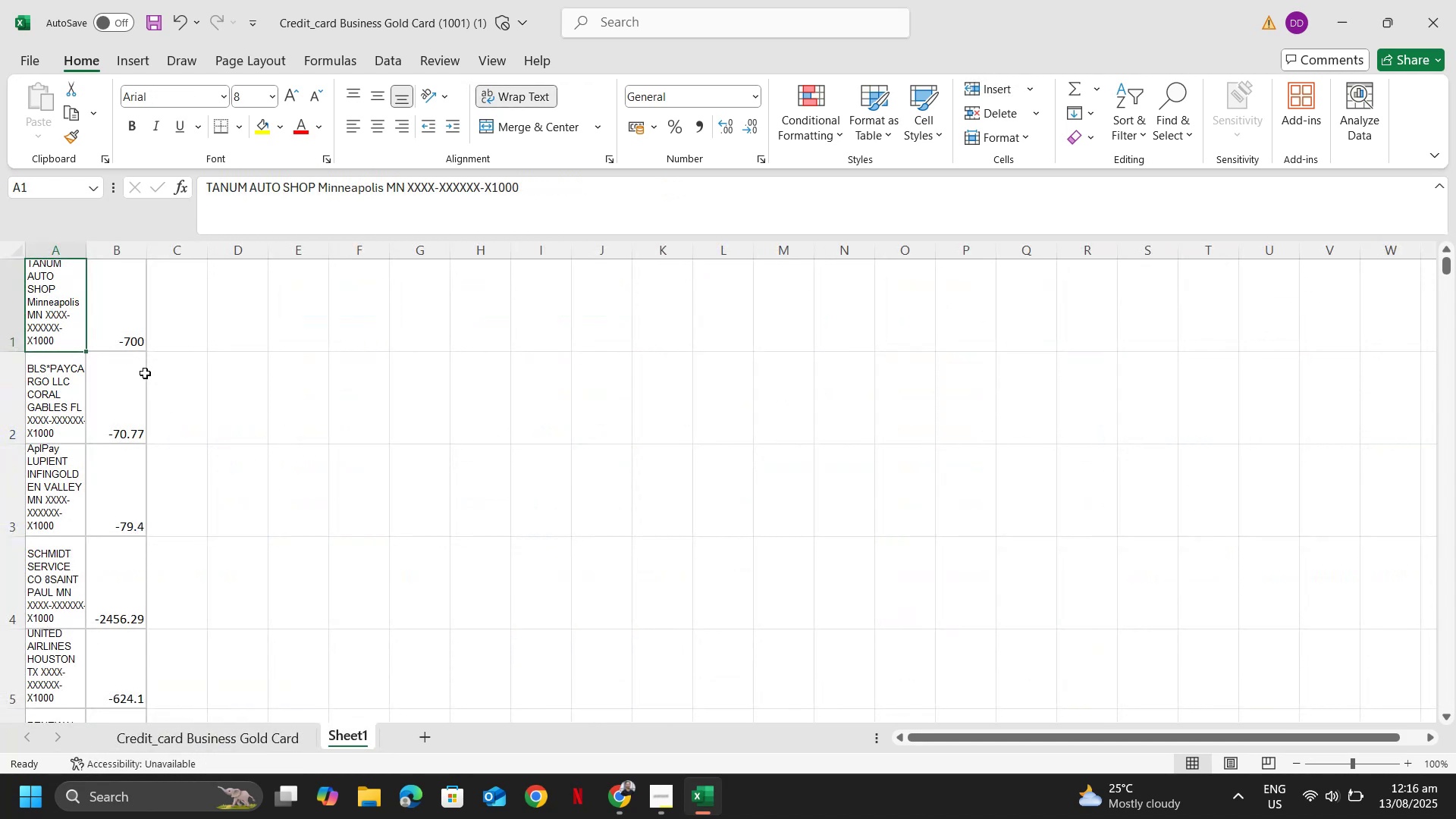 
key(Control+F)
 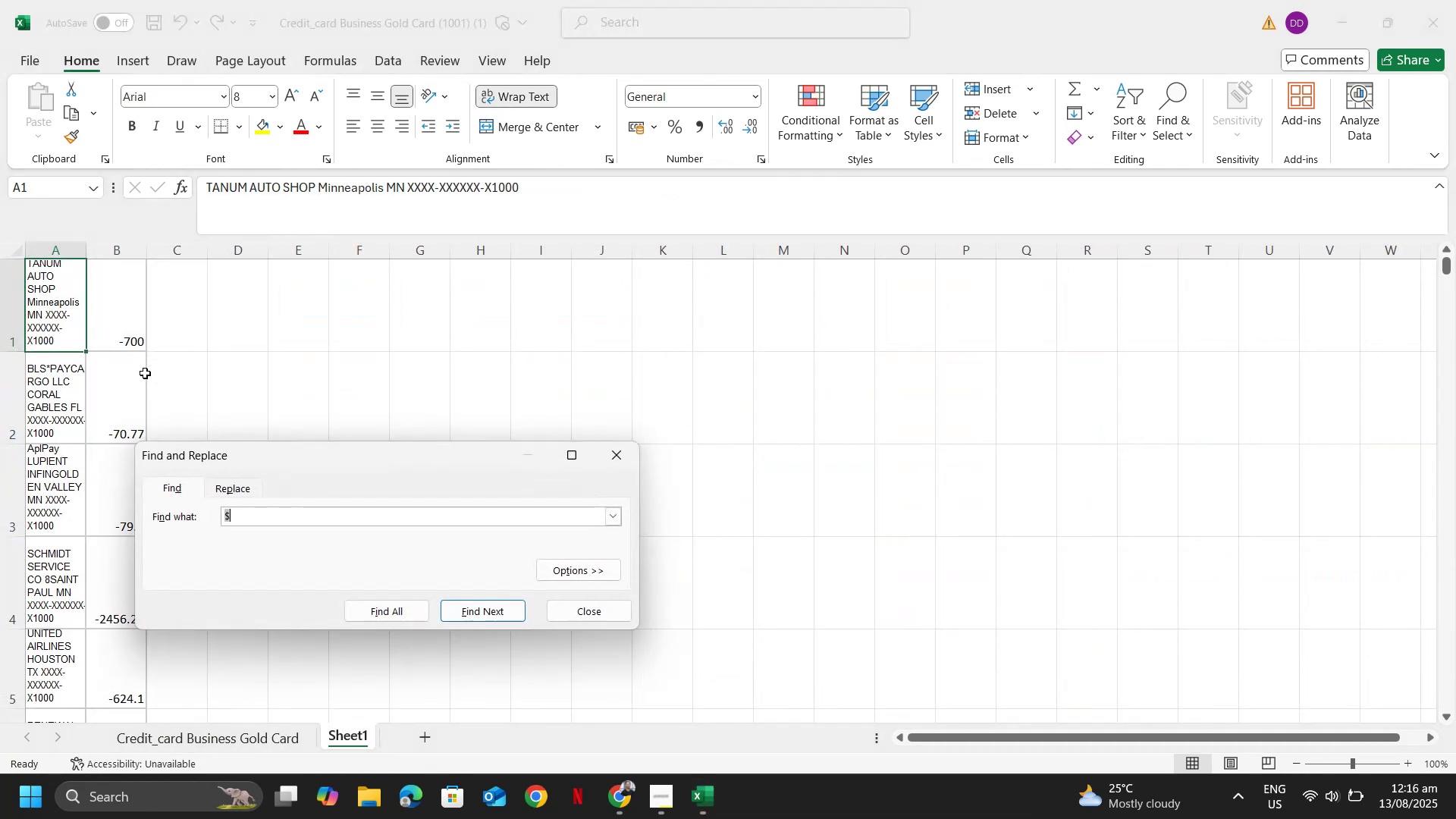 
key(Numpad8)
 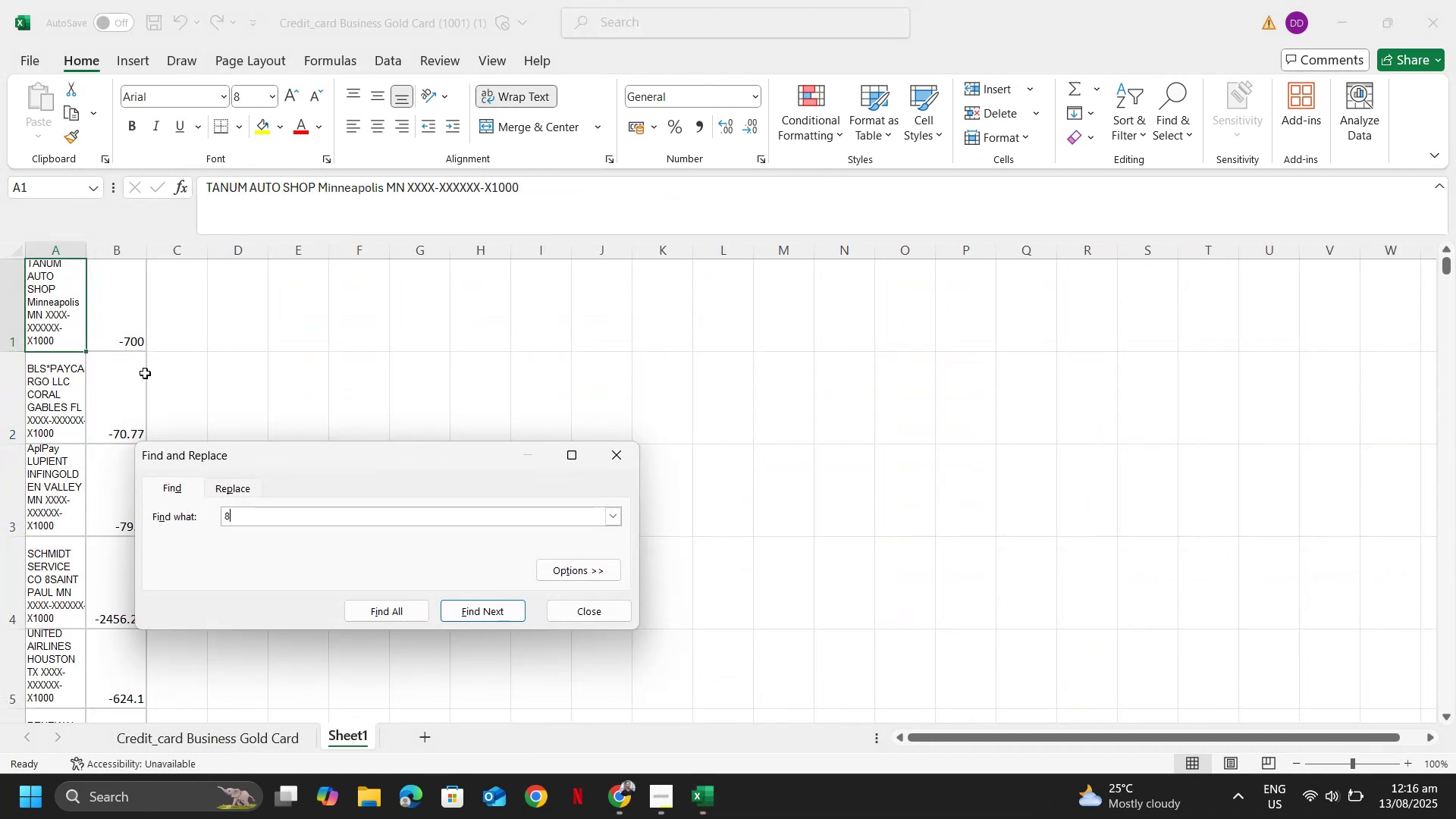 
key(Numpad1)
 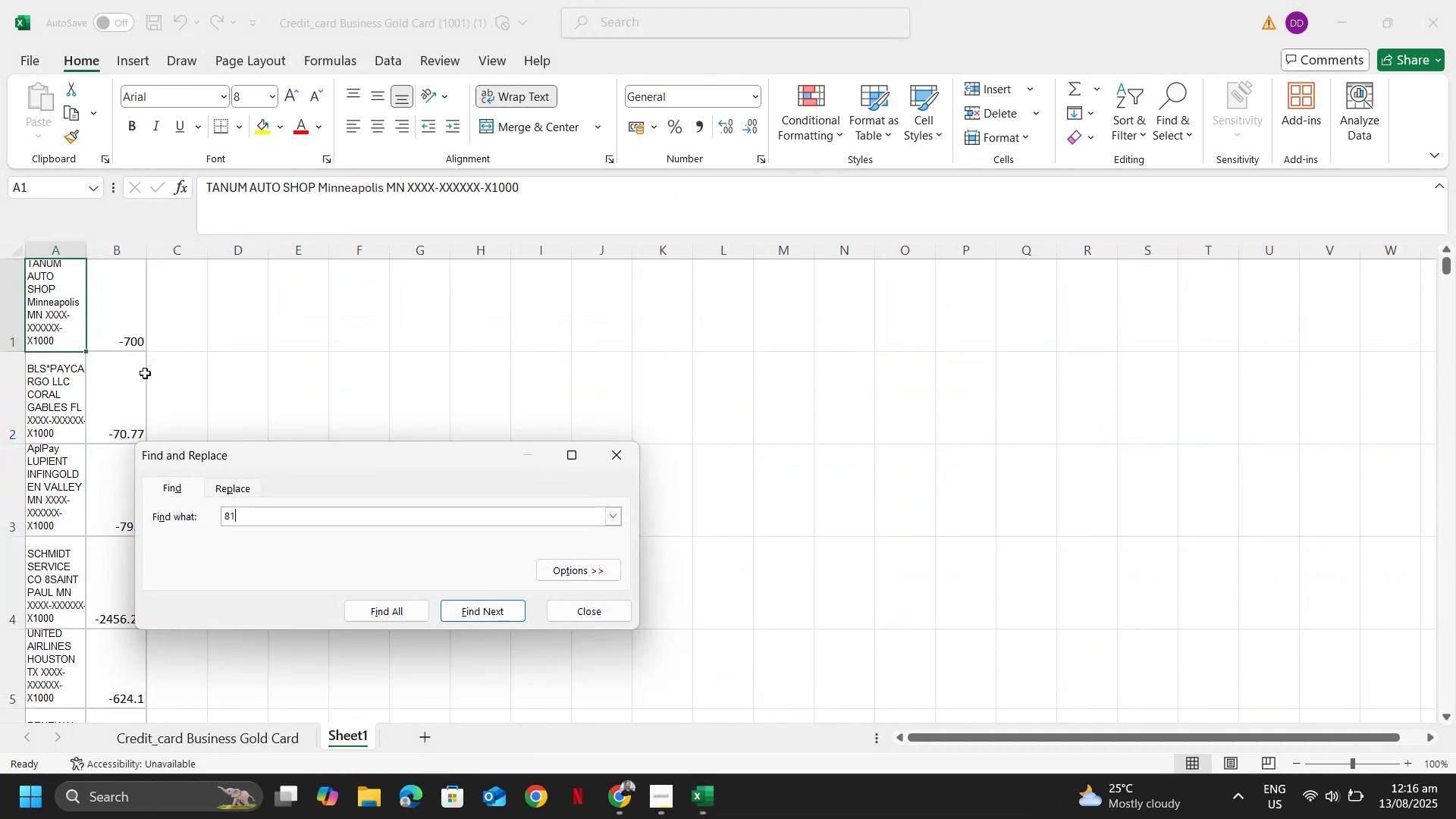 
key(NumpadEnter)
 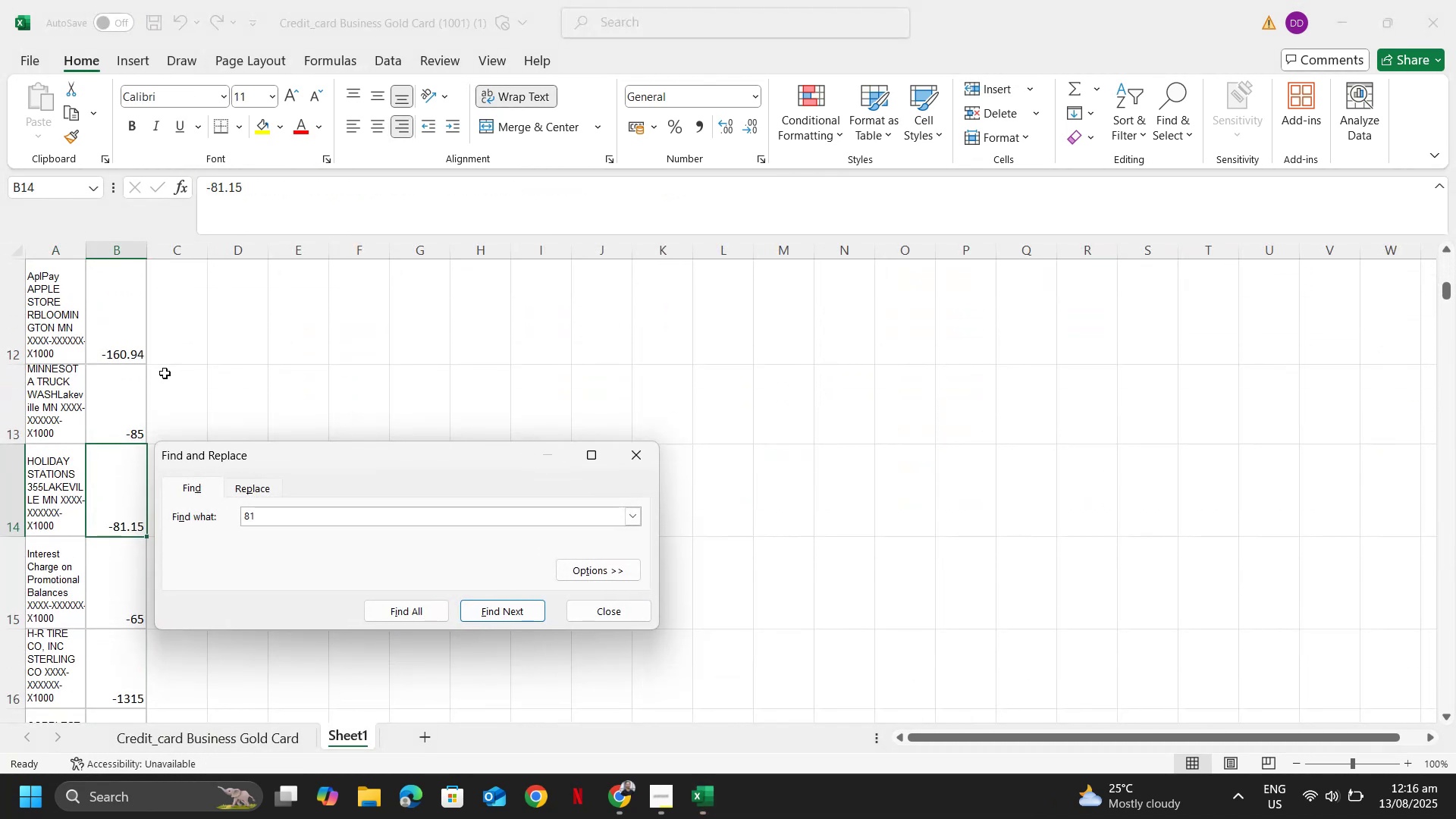 
key(NumpadEnter)
 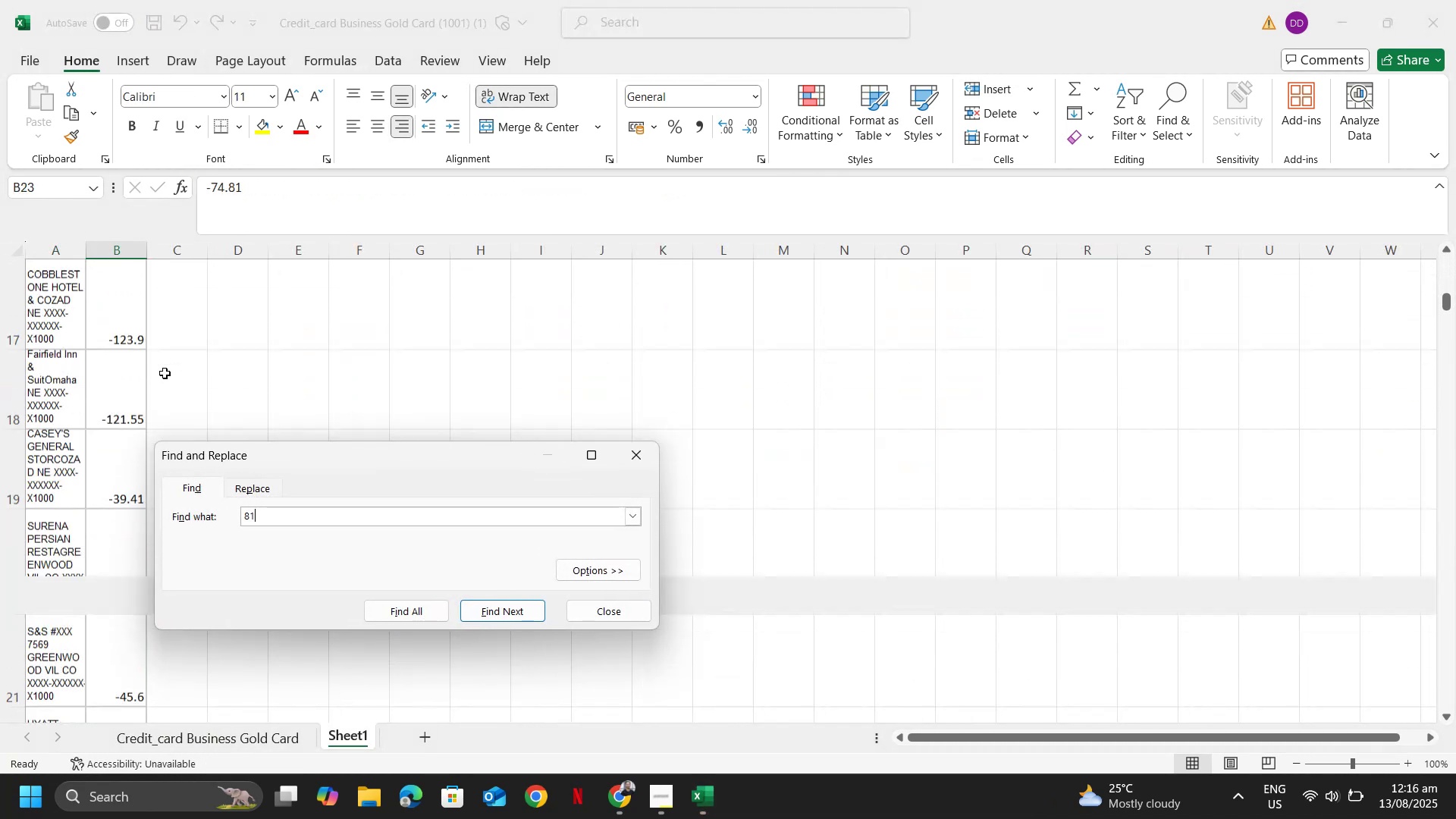 
key(NumpadEnter)
 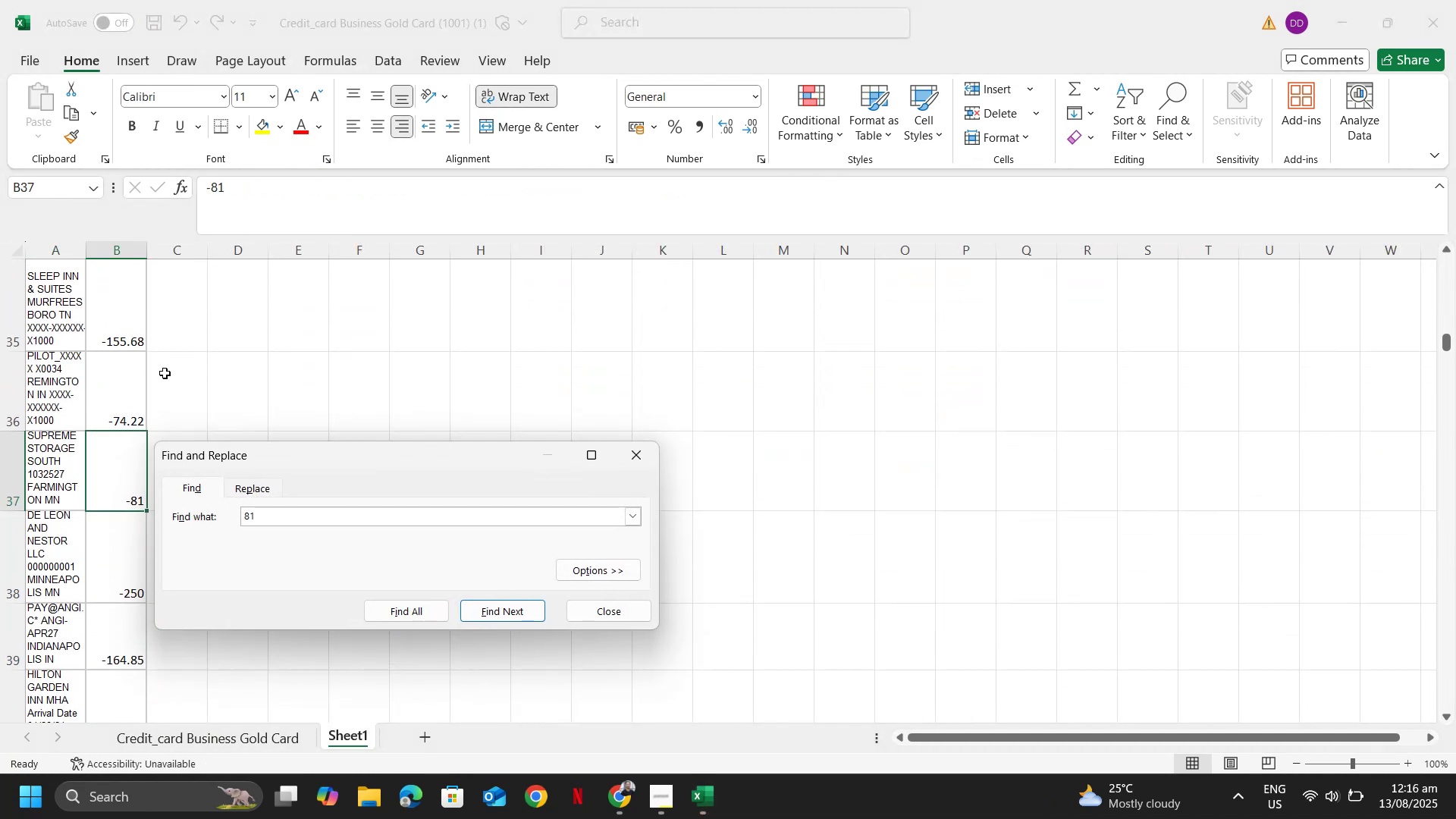 
key(NumpadEnter)
 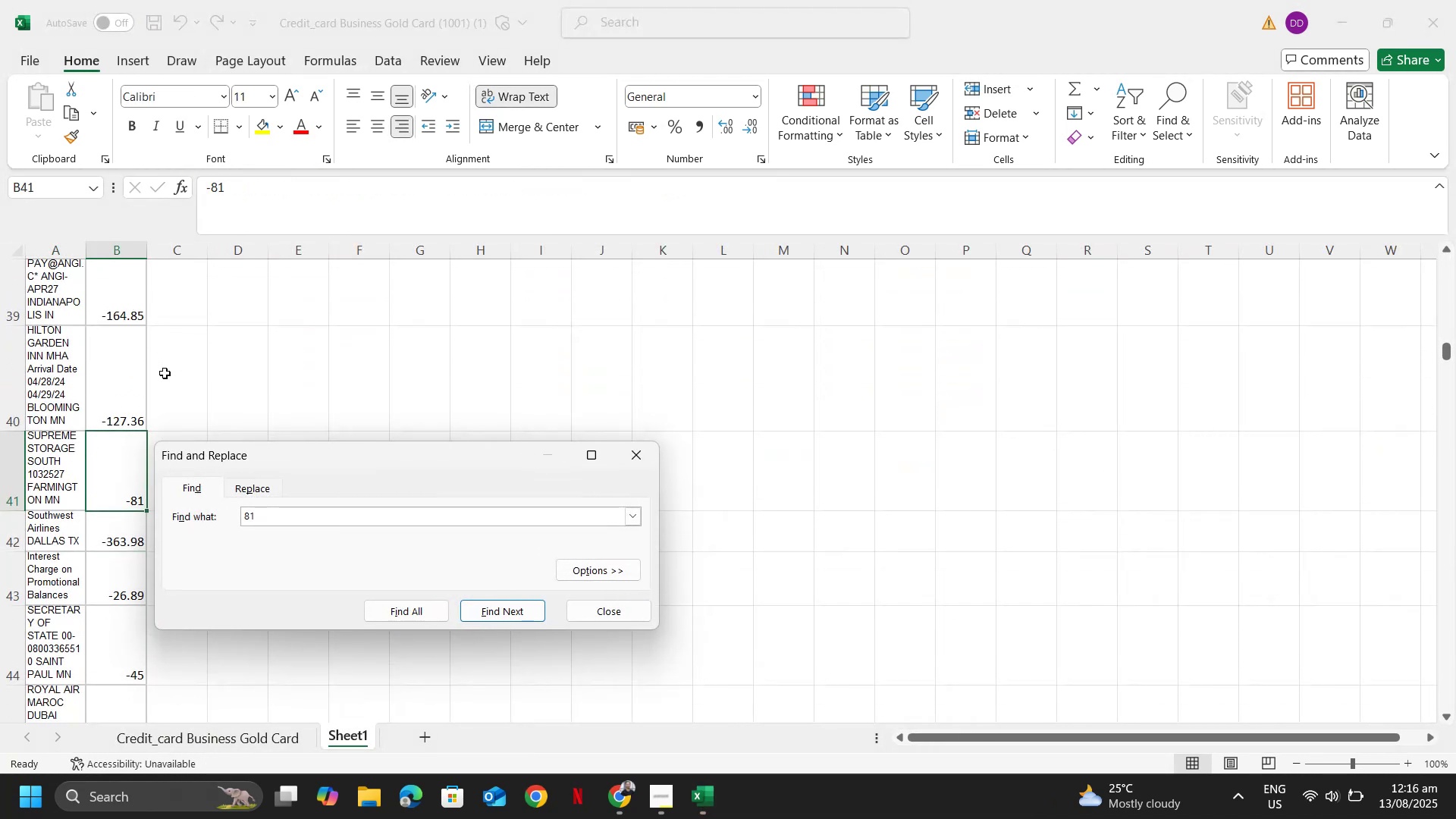 
key(Escape)
 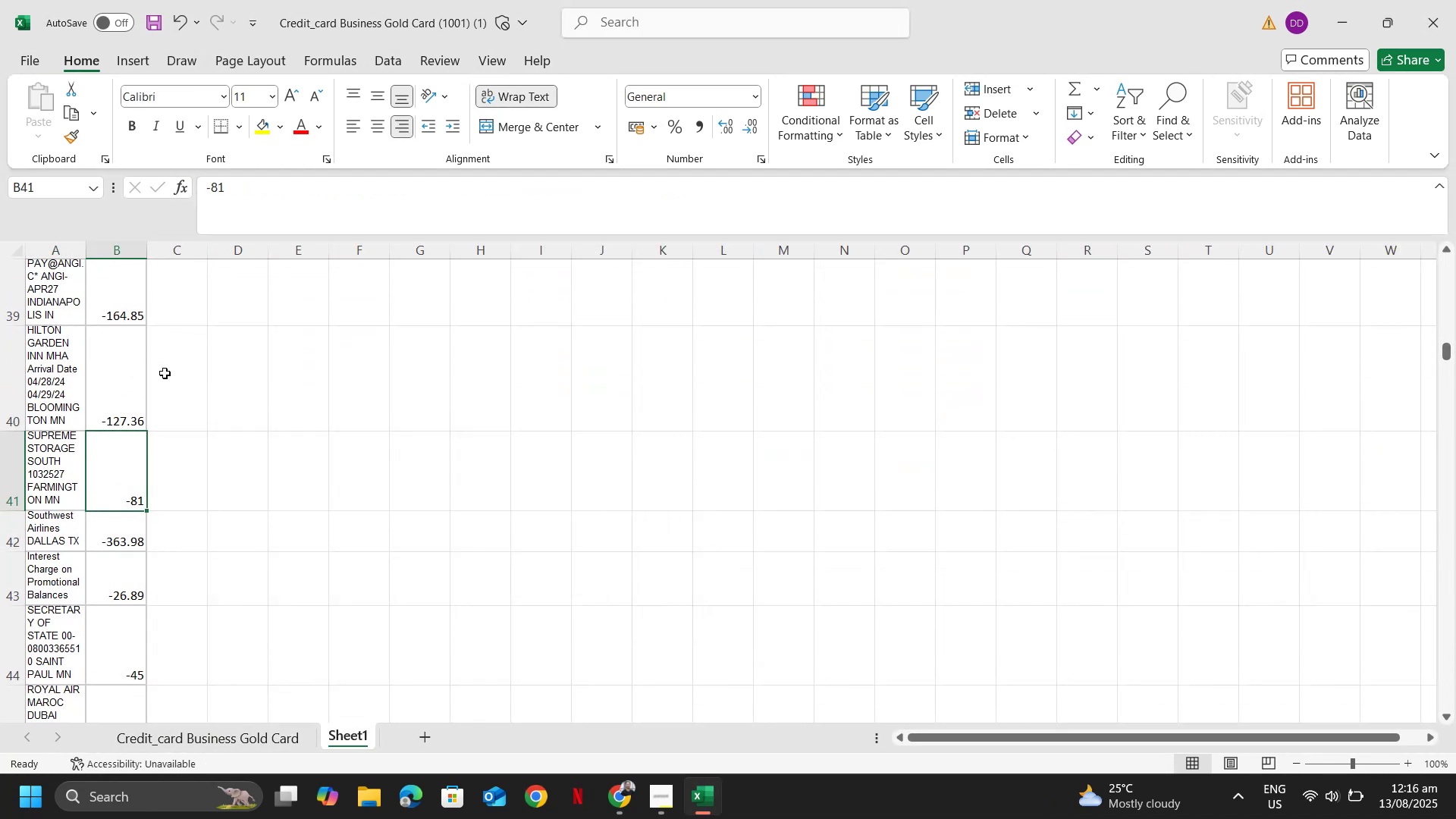 
key(ArrowLeft)
 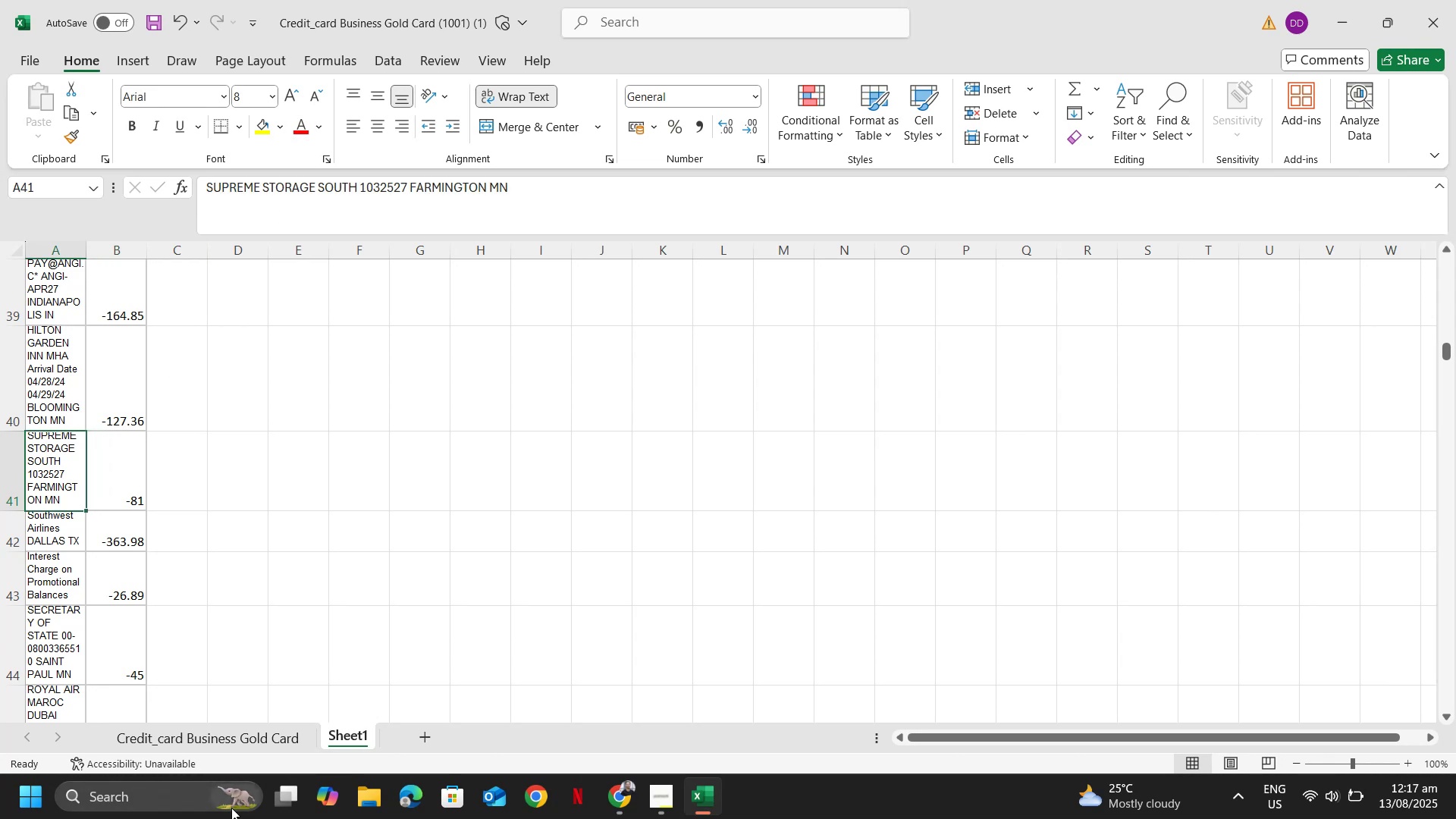 
left_click([202, 740])
 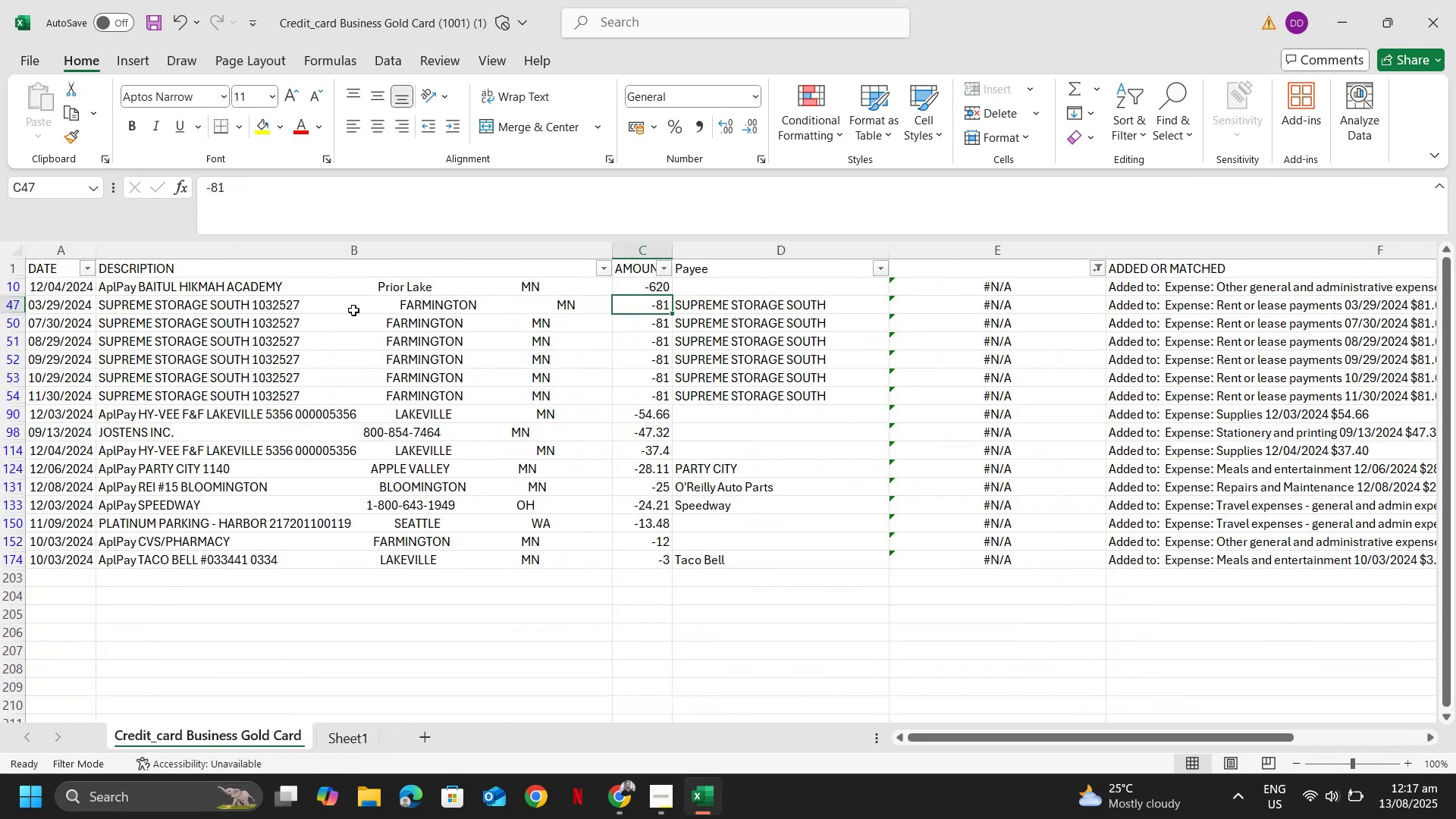 
left_click([348, 308])
 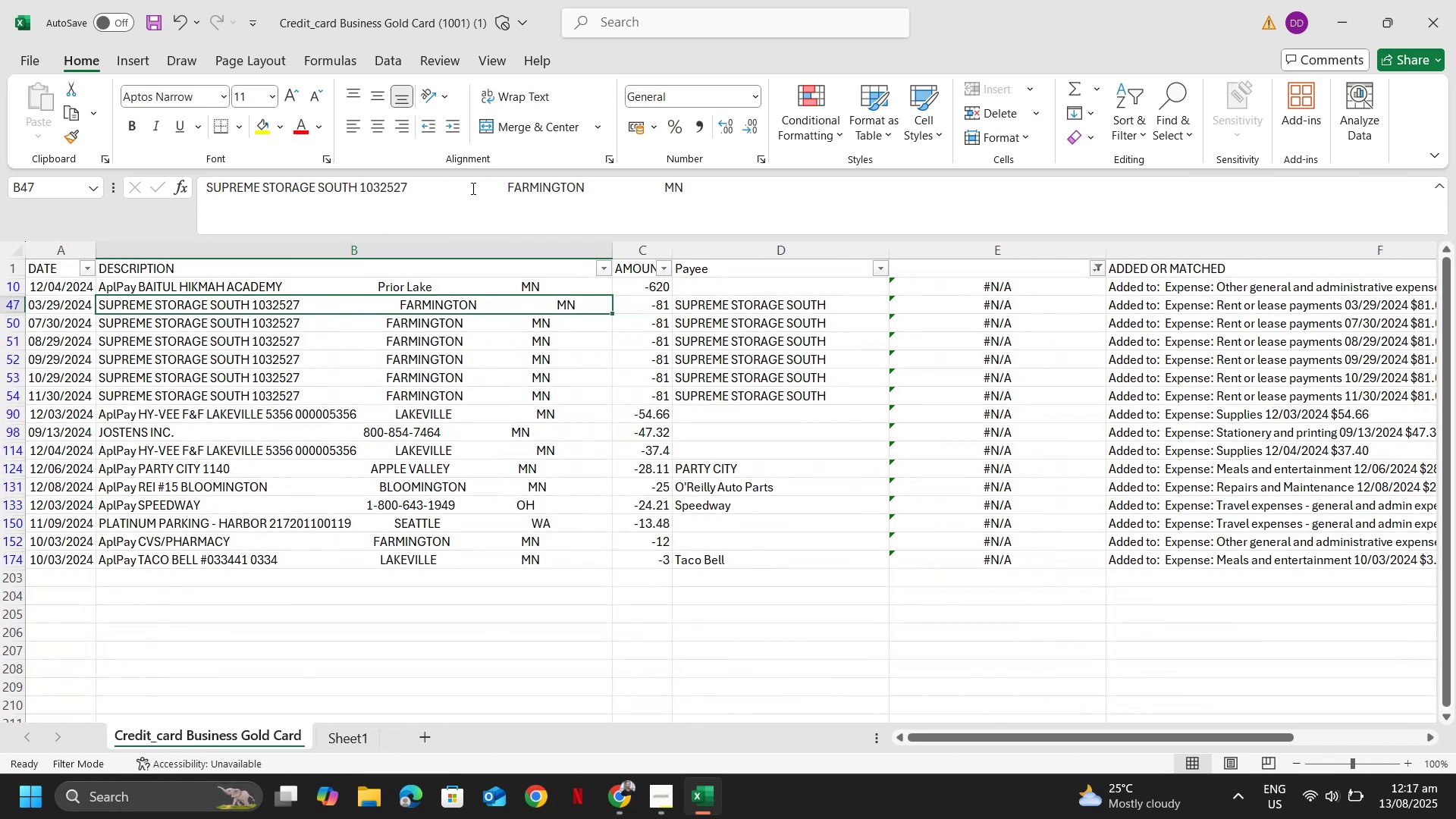 
left_click([461, 188])
 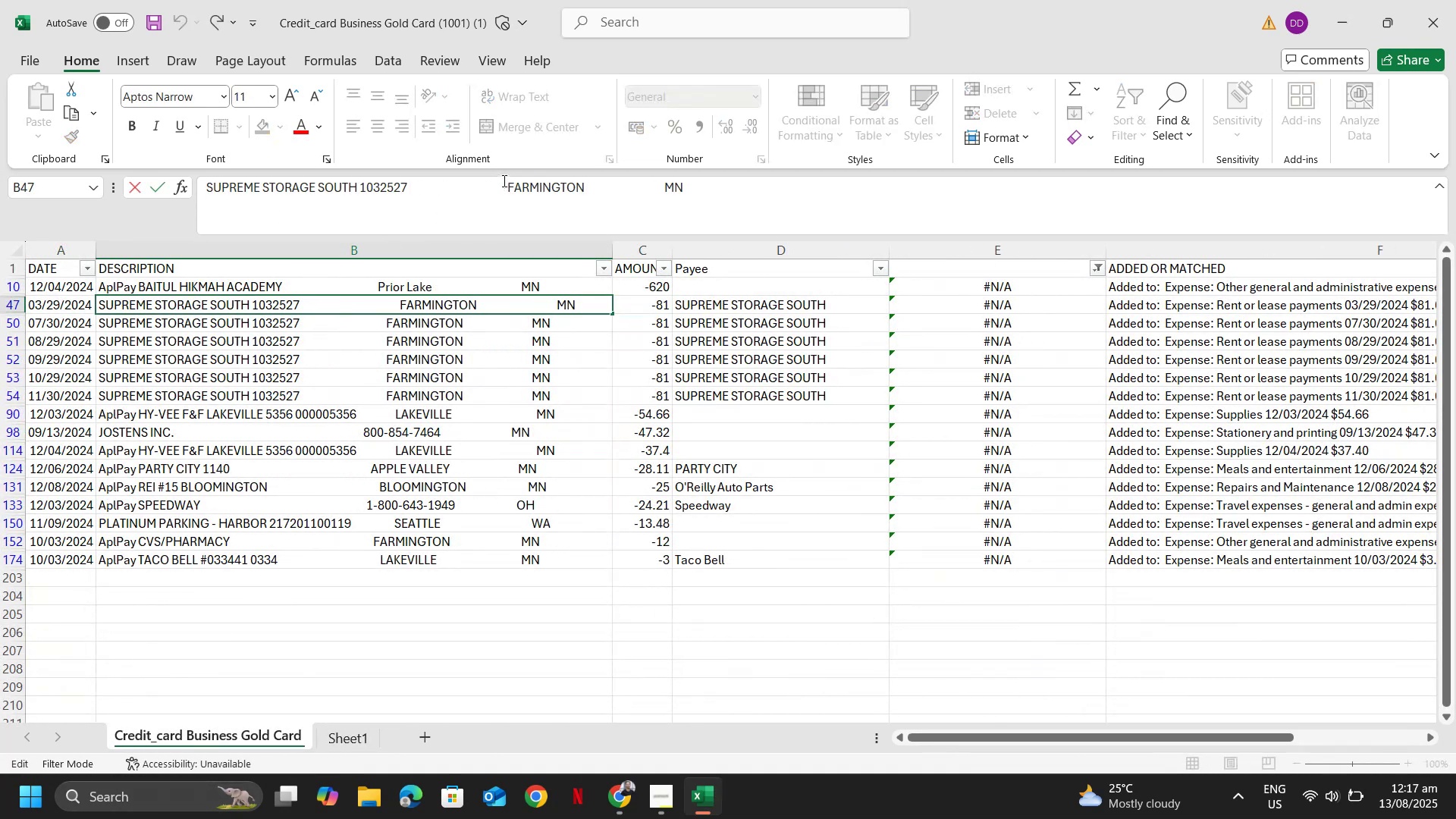 
double_click([503, 180])
 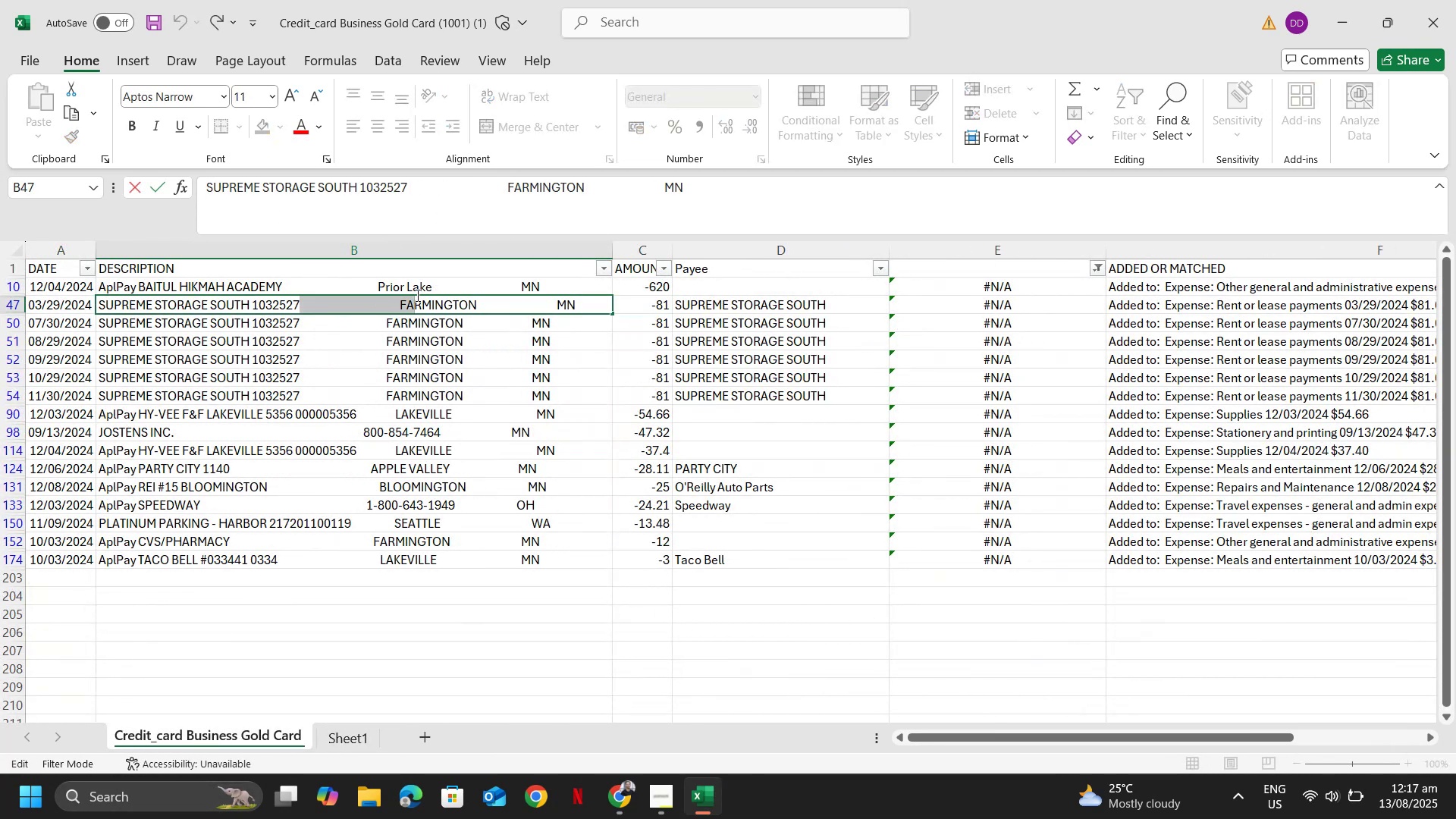 
key(Control+C)
 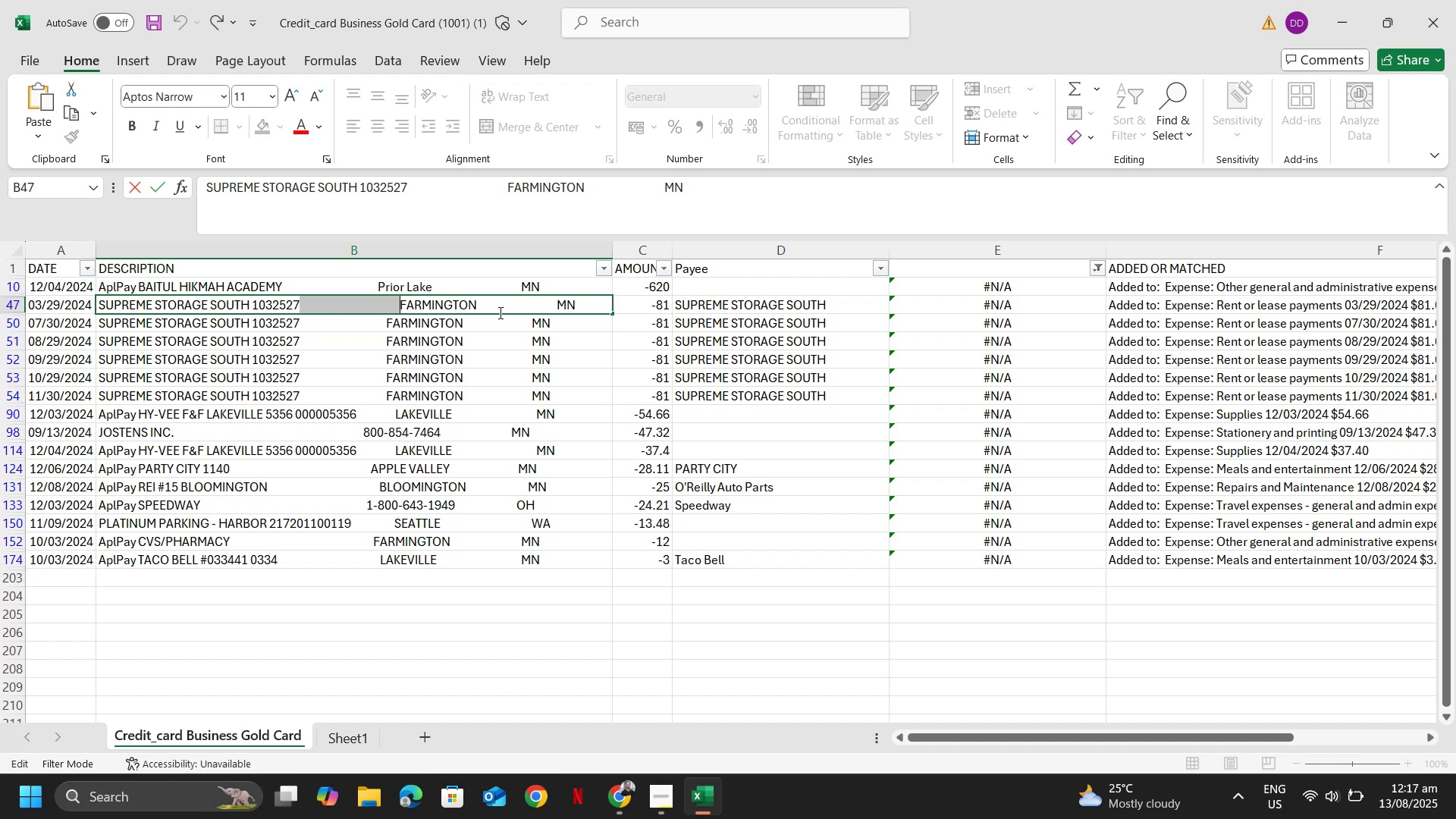 
key(Escape)
 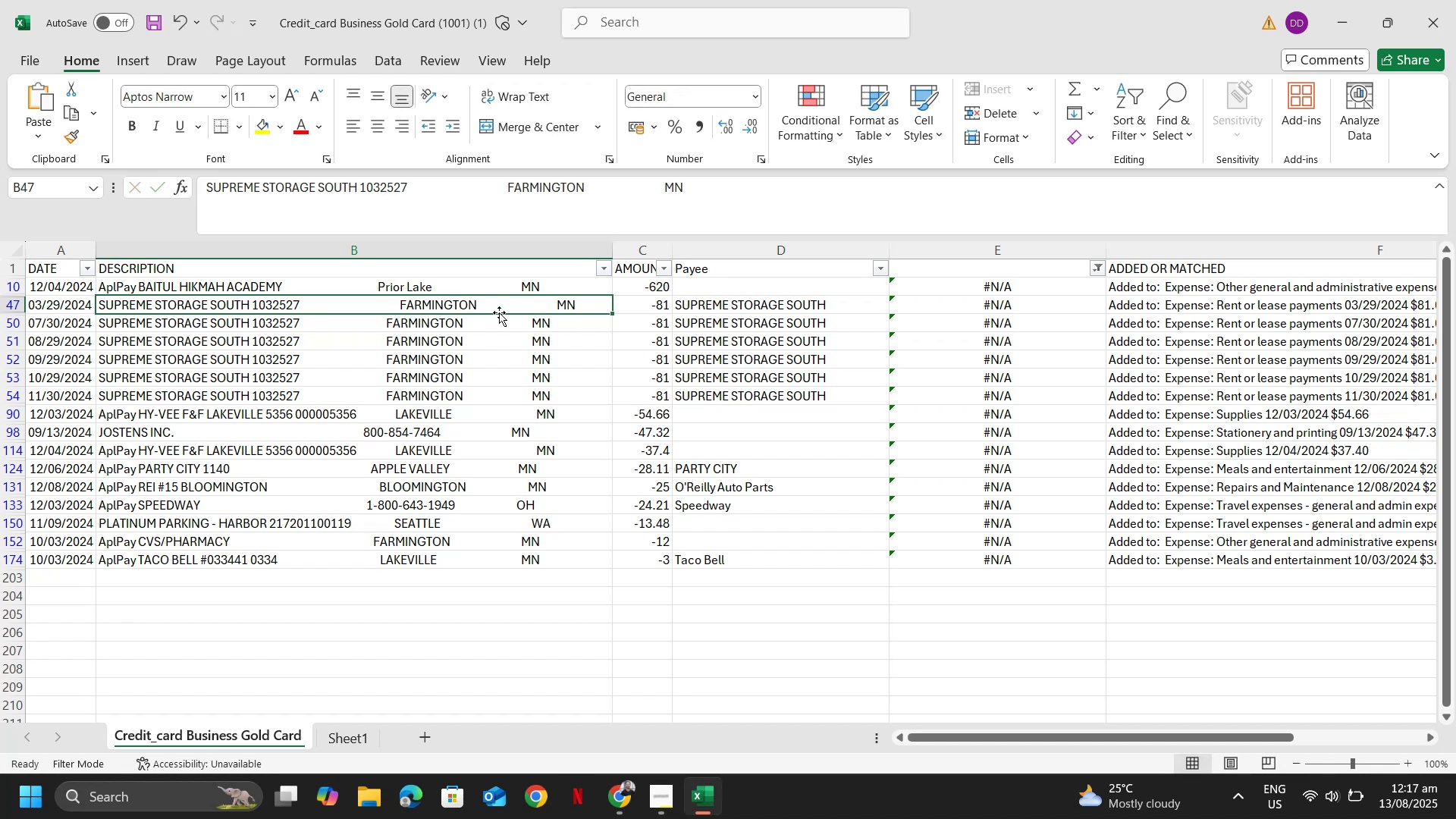 
key(Control+F)
 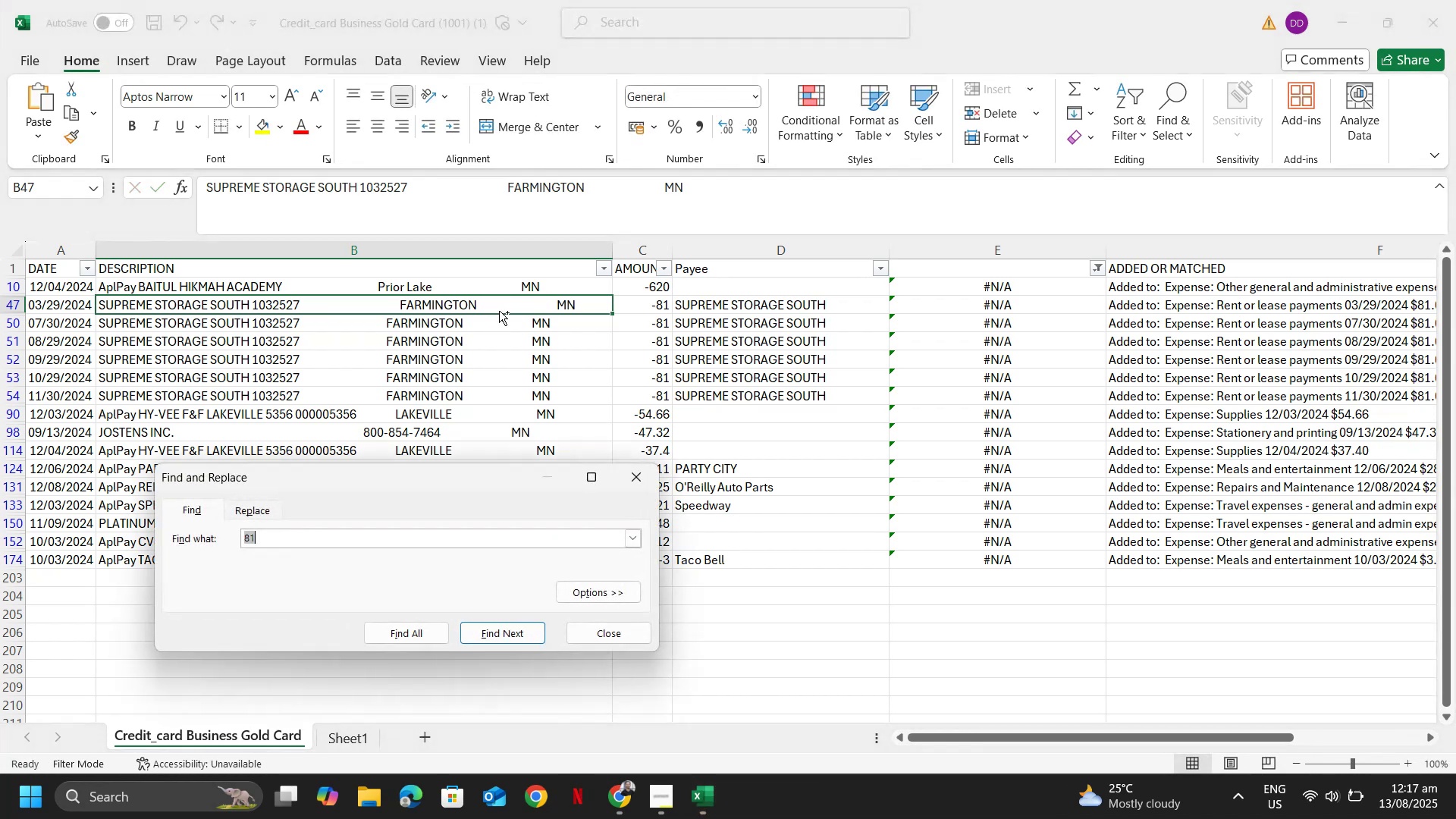 
key(Control+V)
 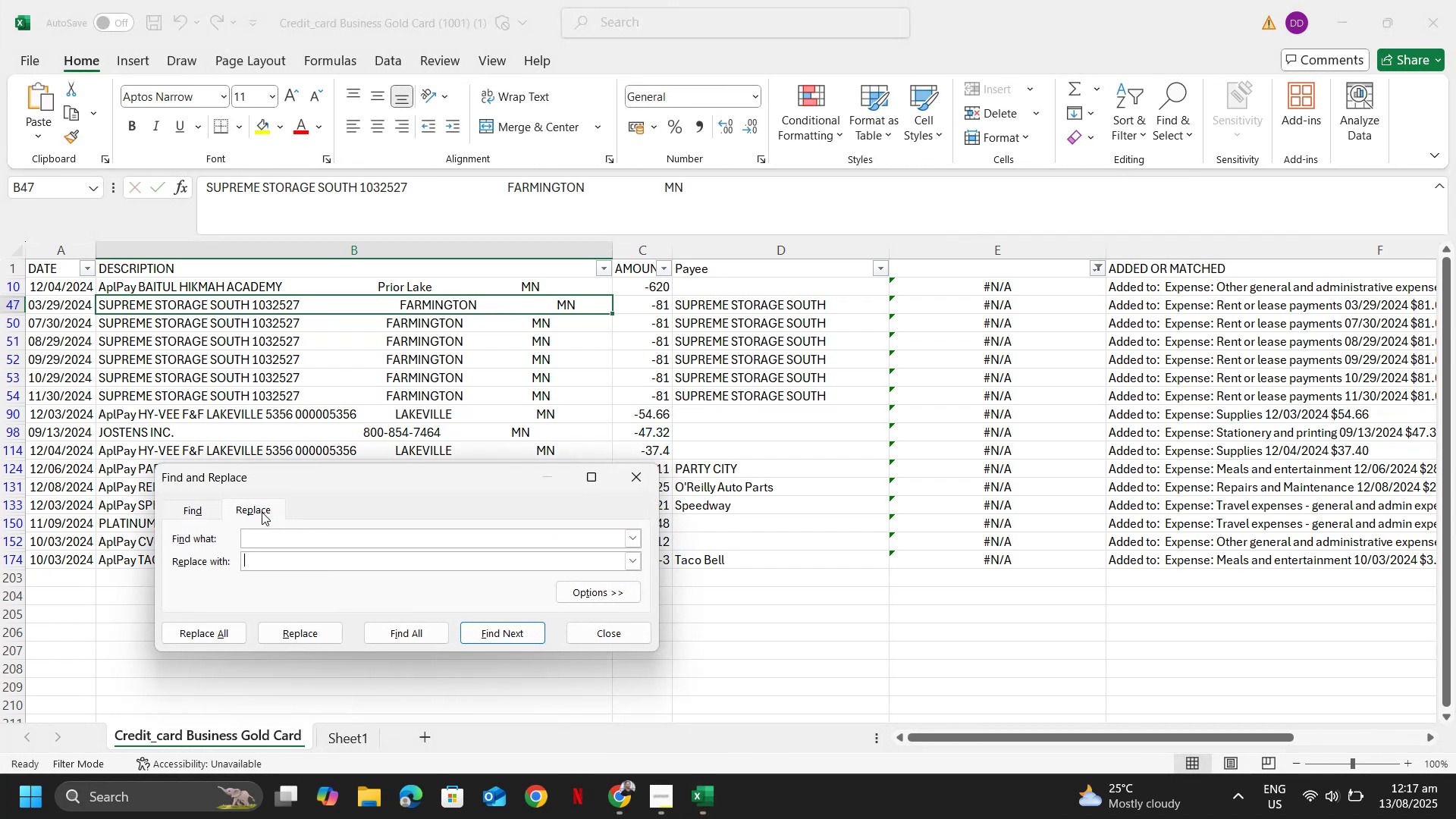 
key(Space)
 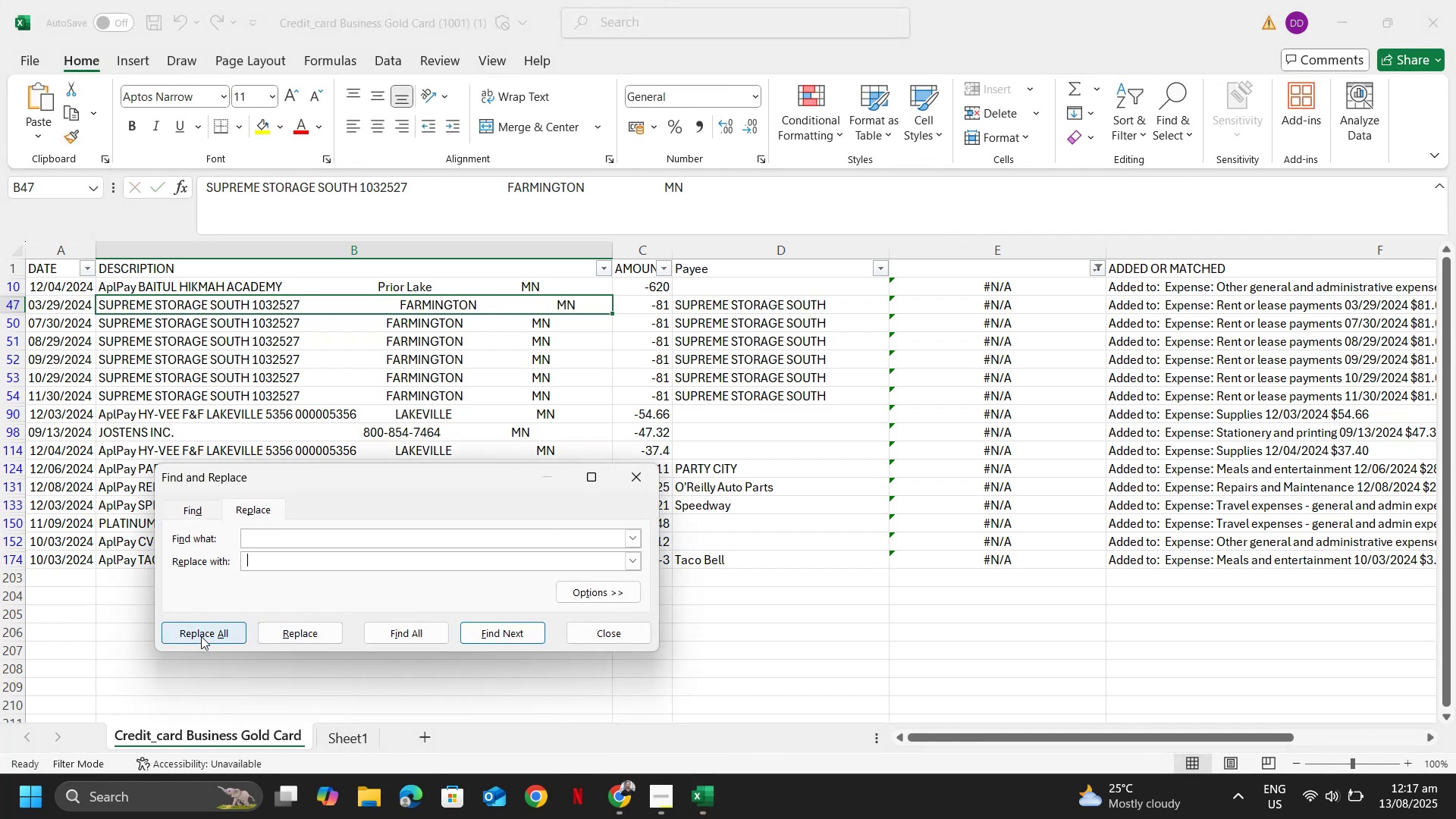 
left_click([202, 634])
 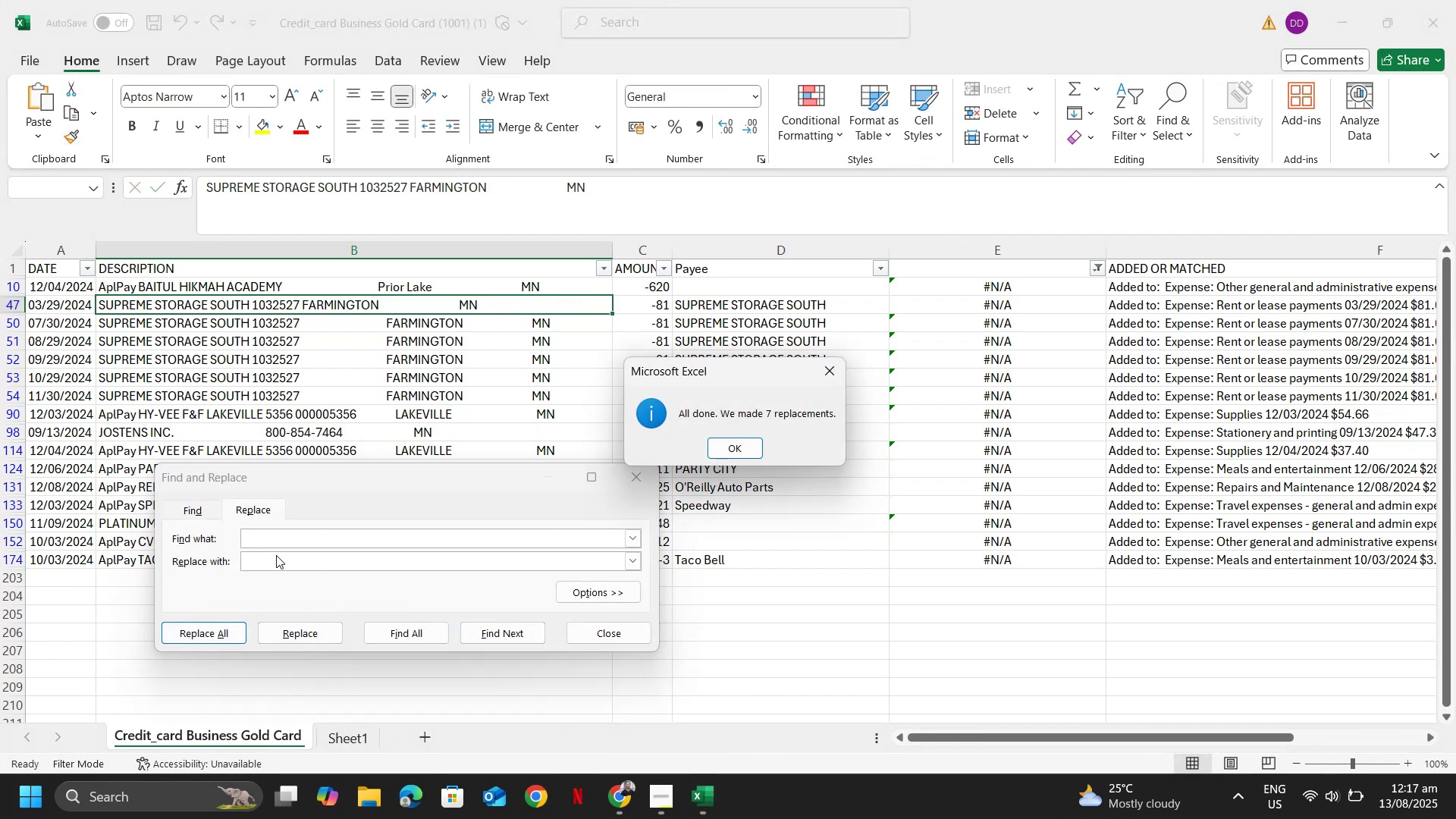 
key(Escape)
 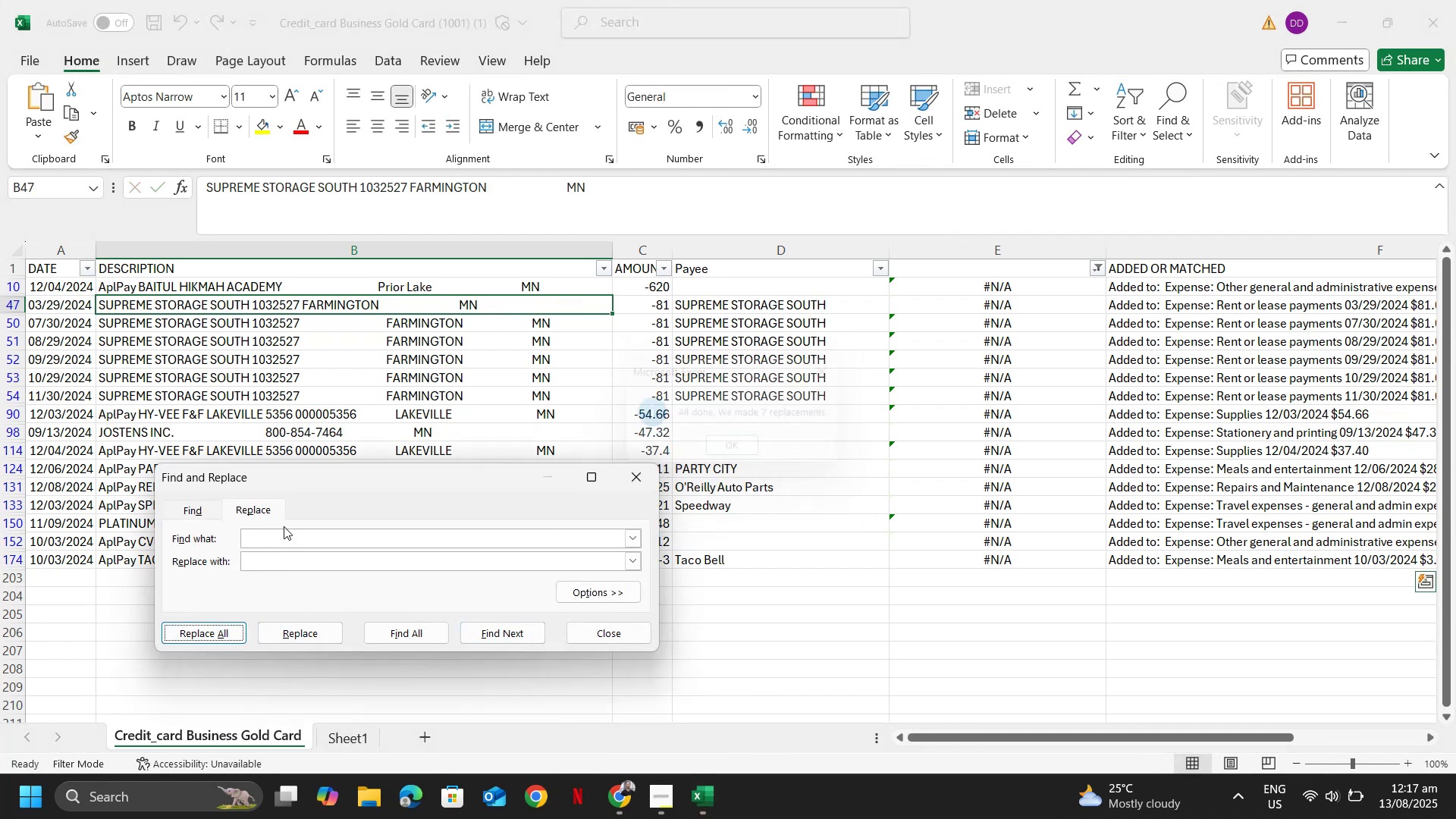 
key(Escape)
 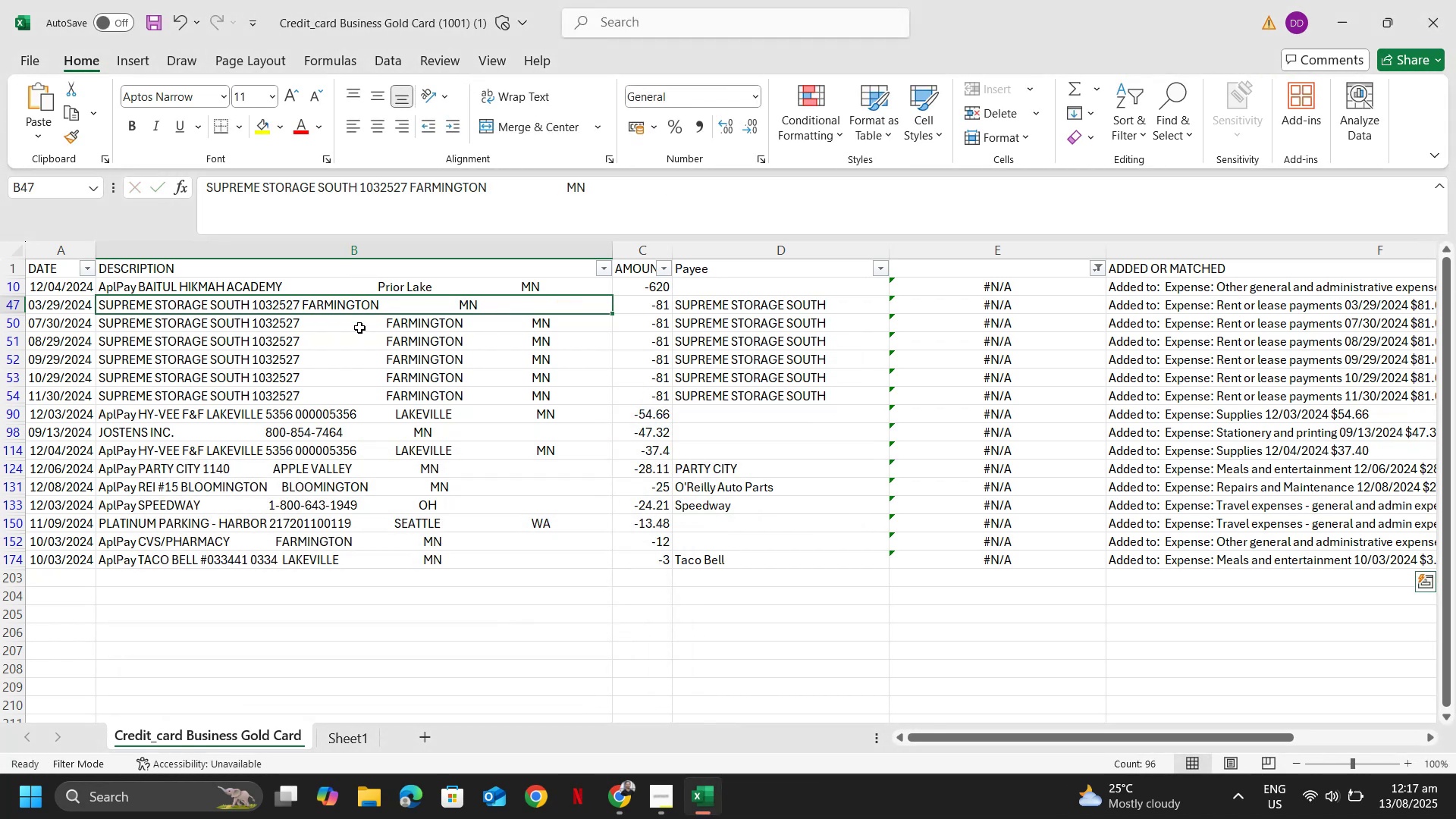 
left_click([359, 327])
 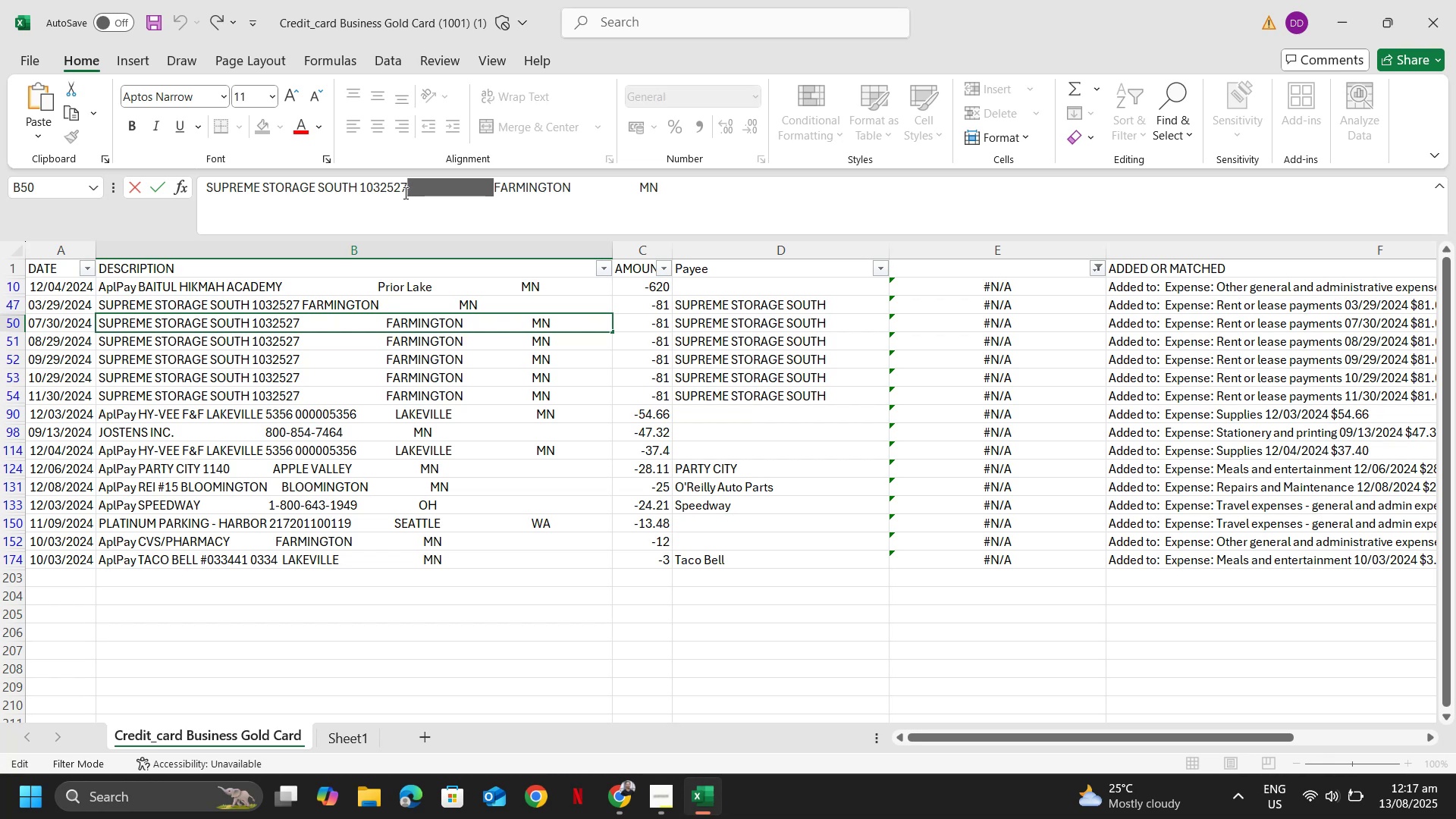 
wait(5.73)
 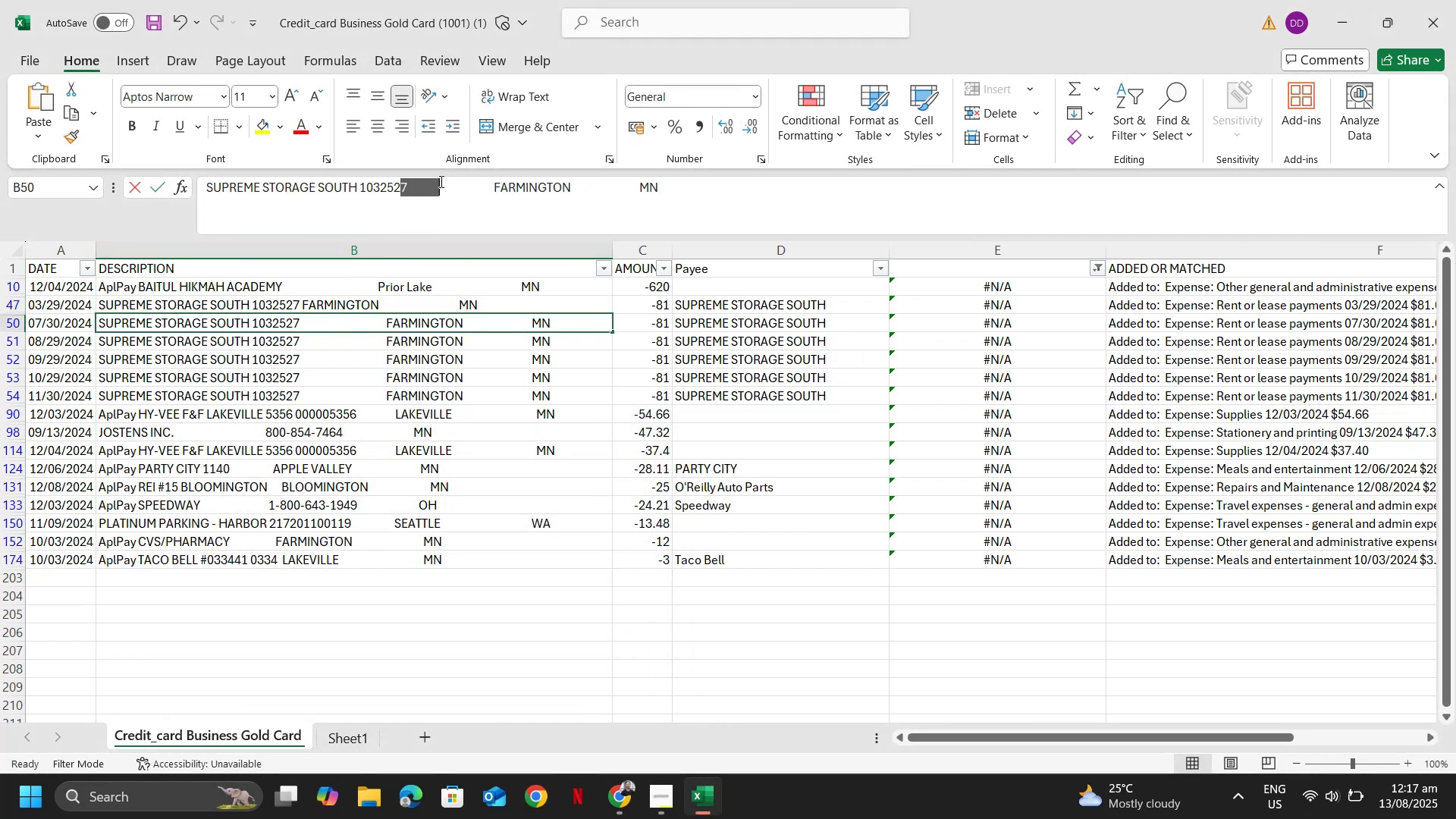 
key(Control+C)
 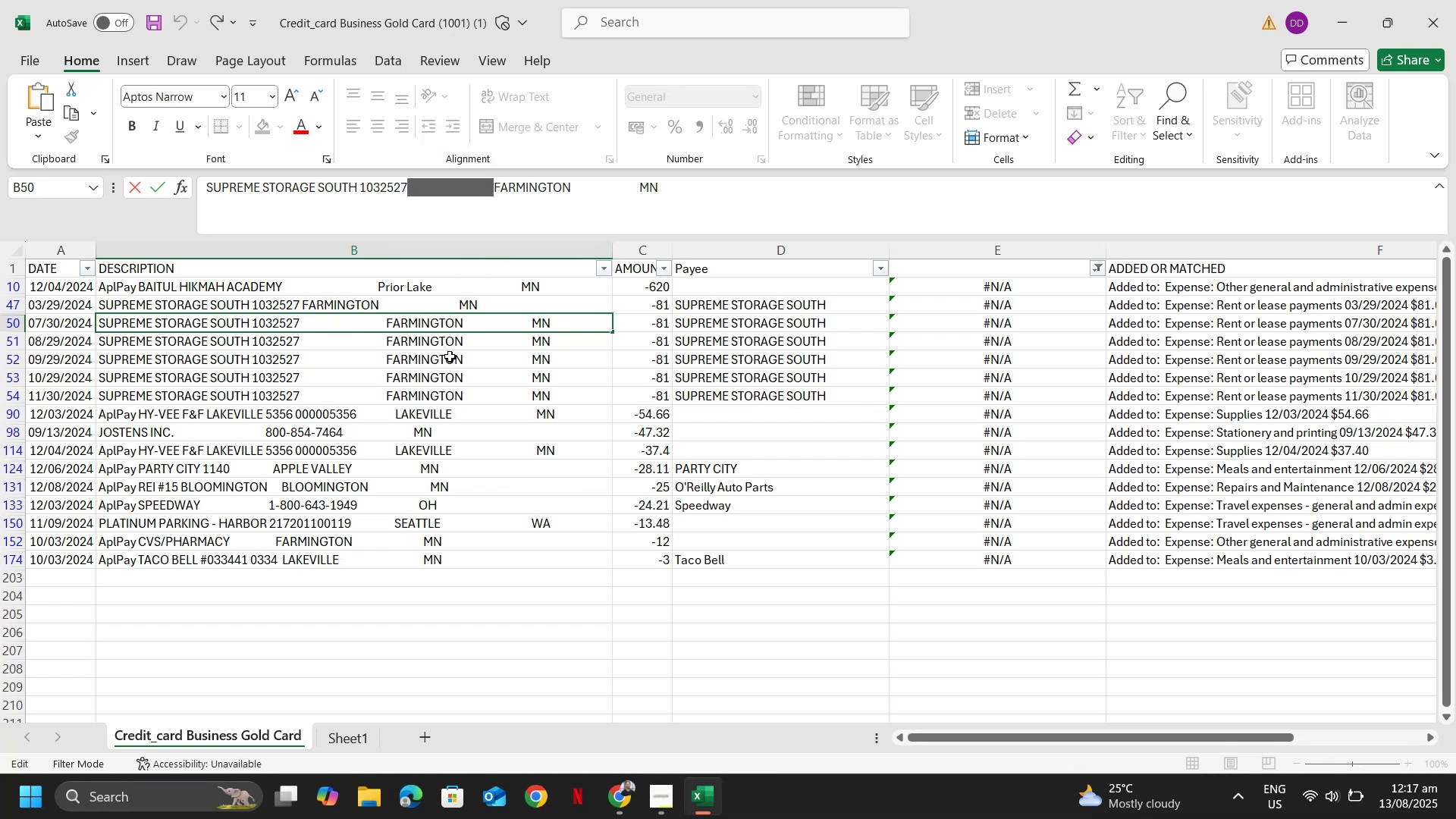 
key(Escape)
 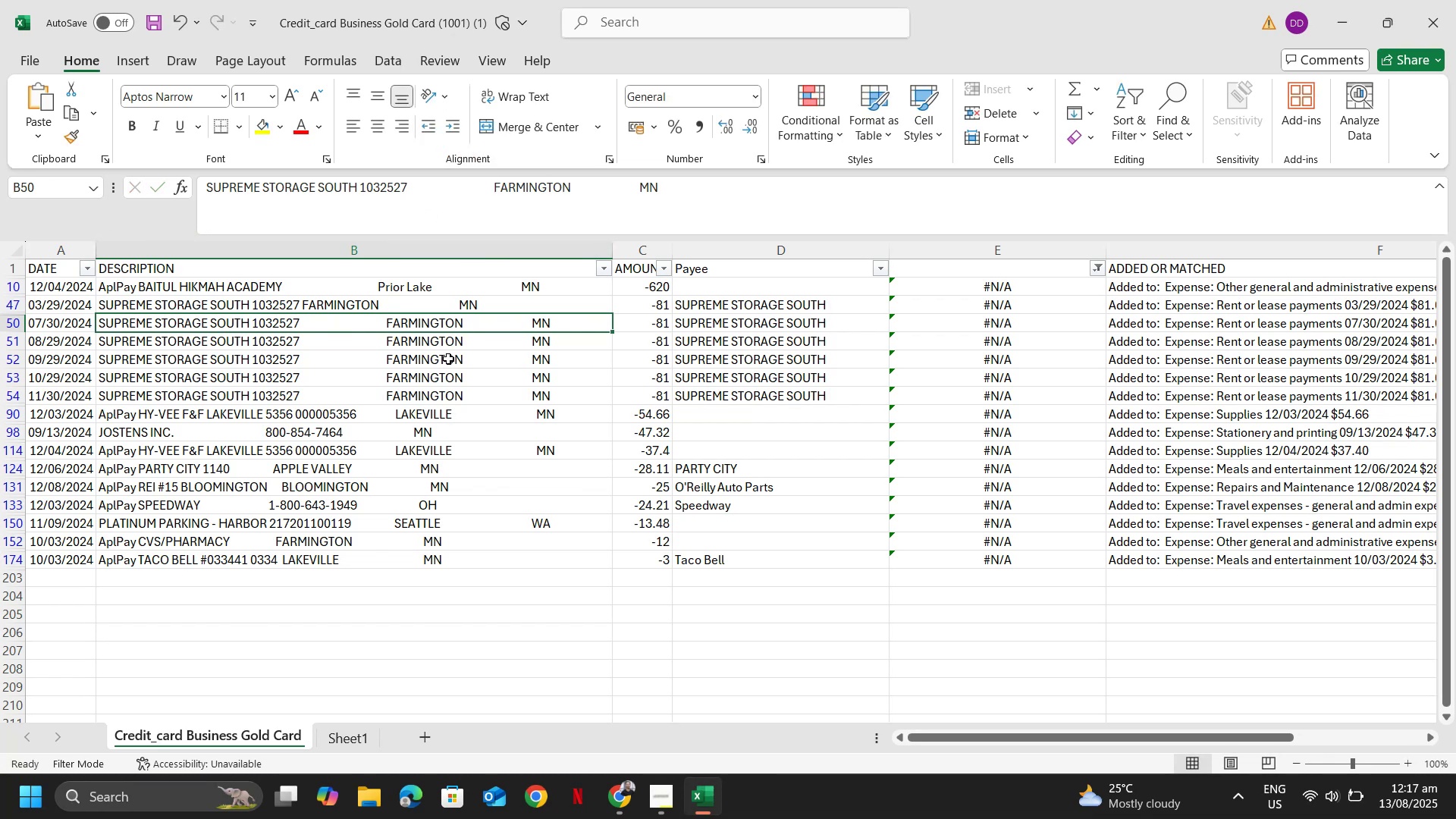 
key(Escape)
 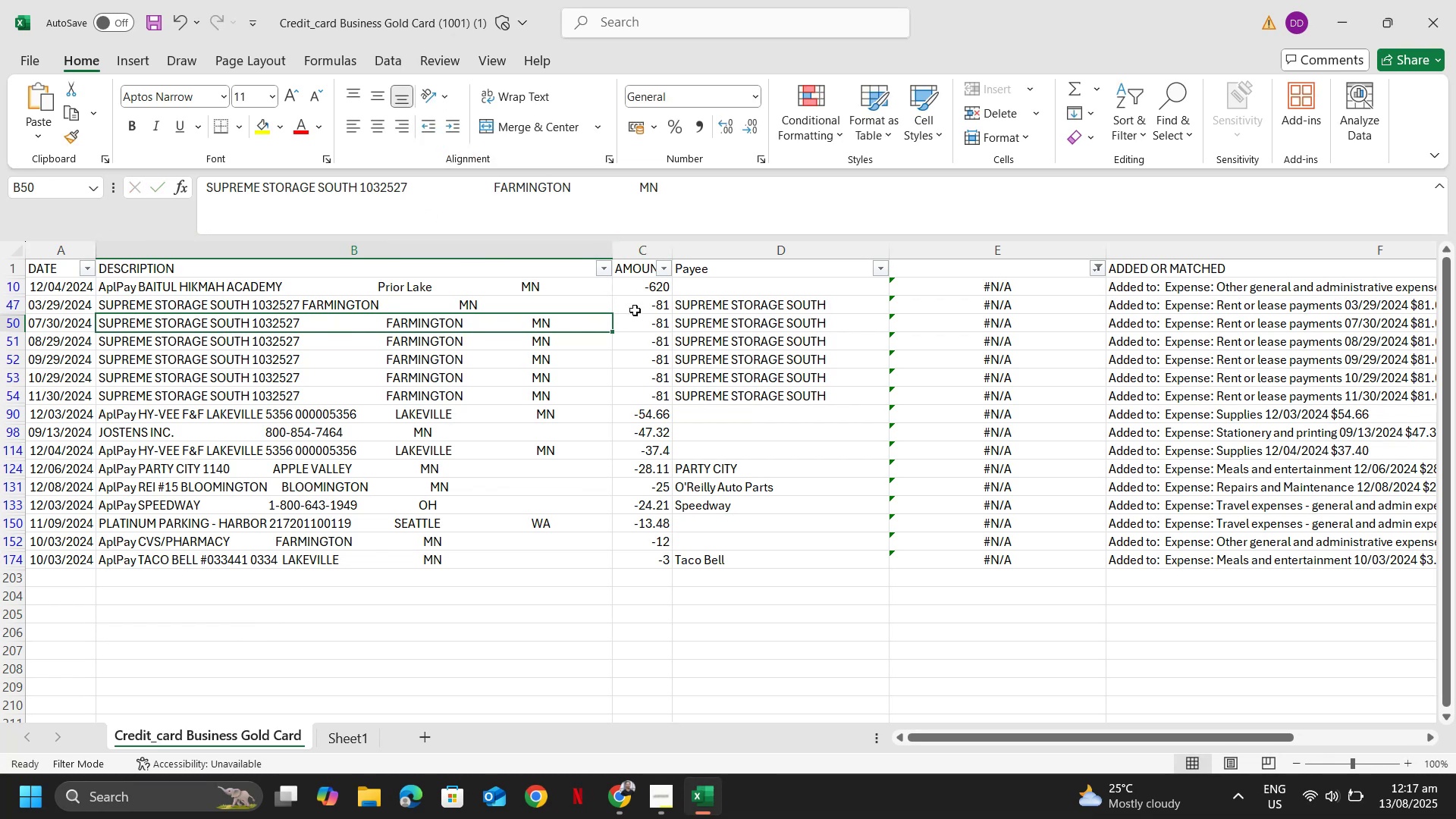 
key(Alt+AltLeft)
 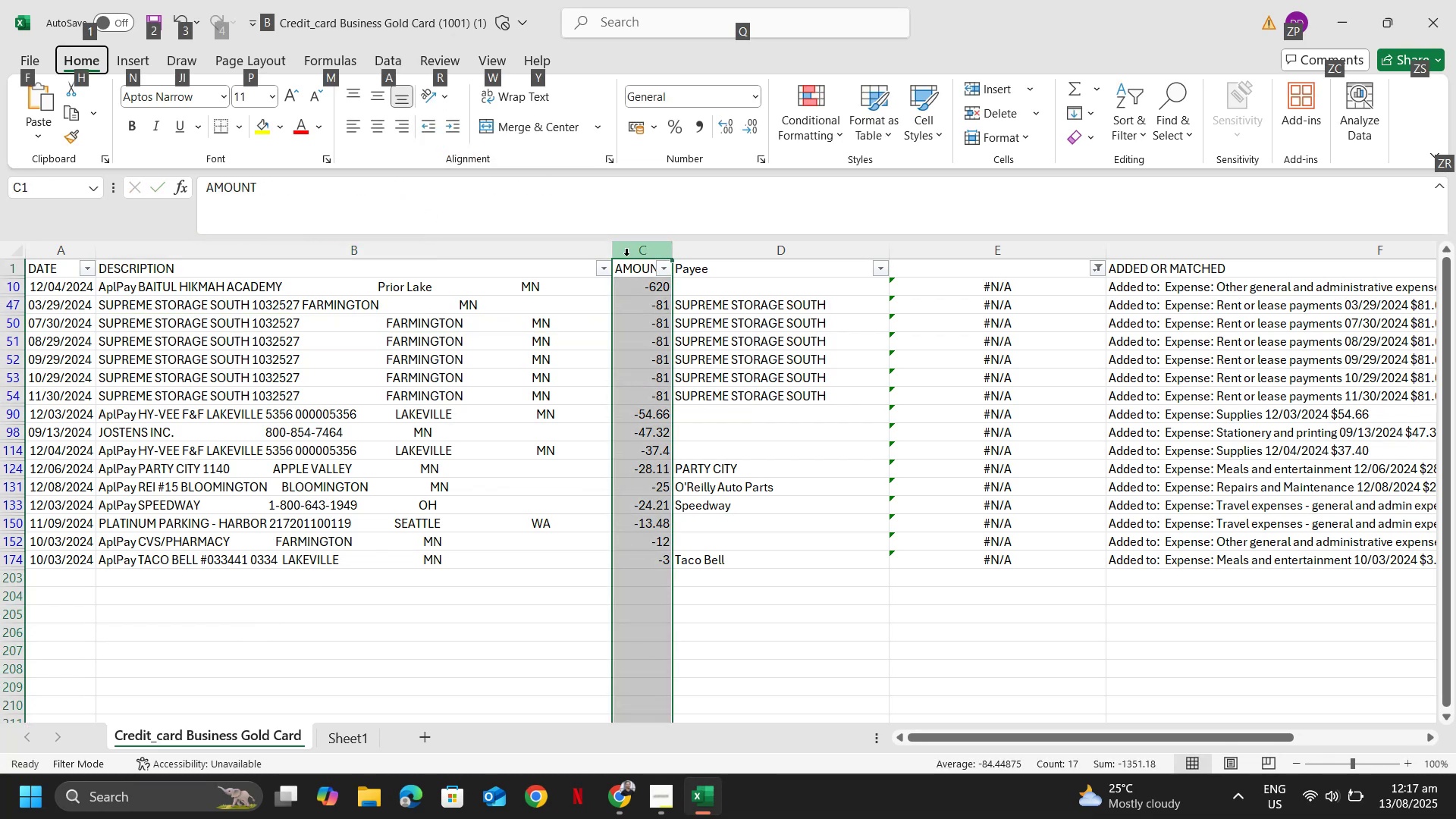 
type(ic)
 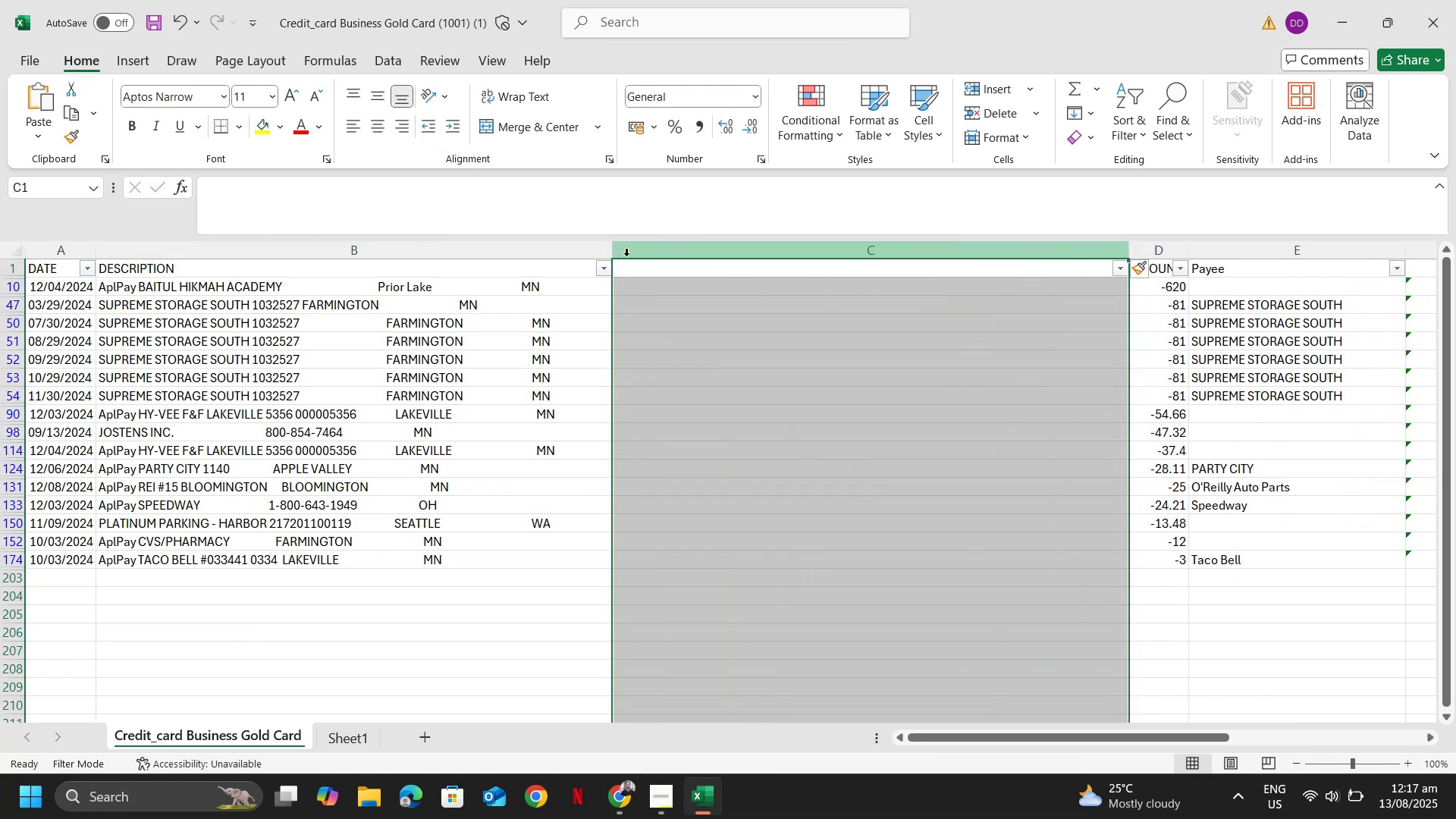 
key(ArrowDown)
 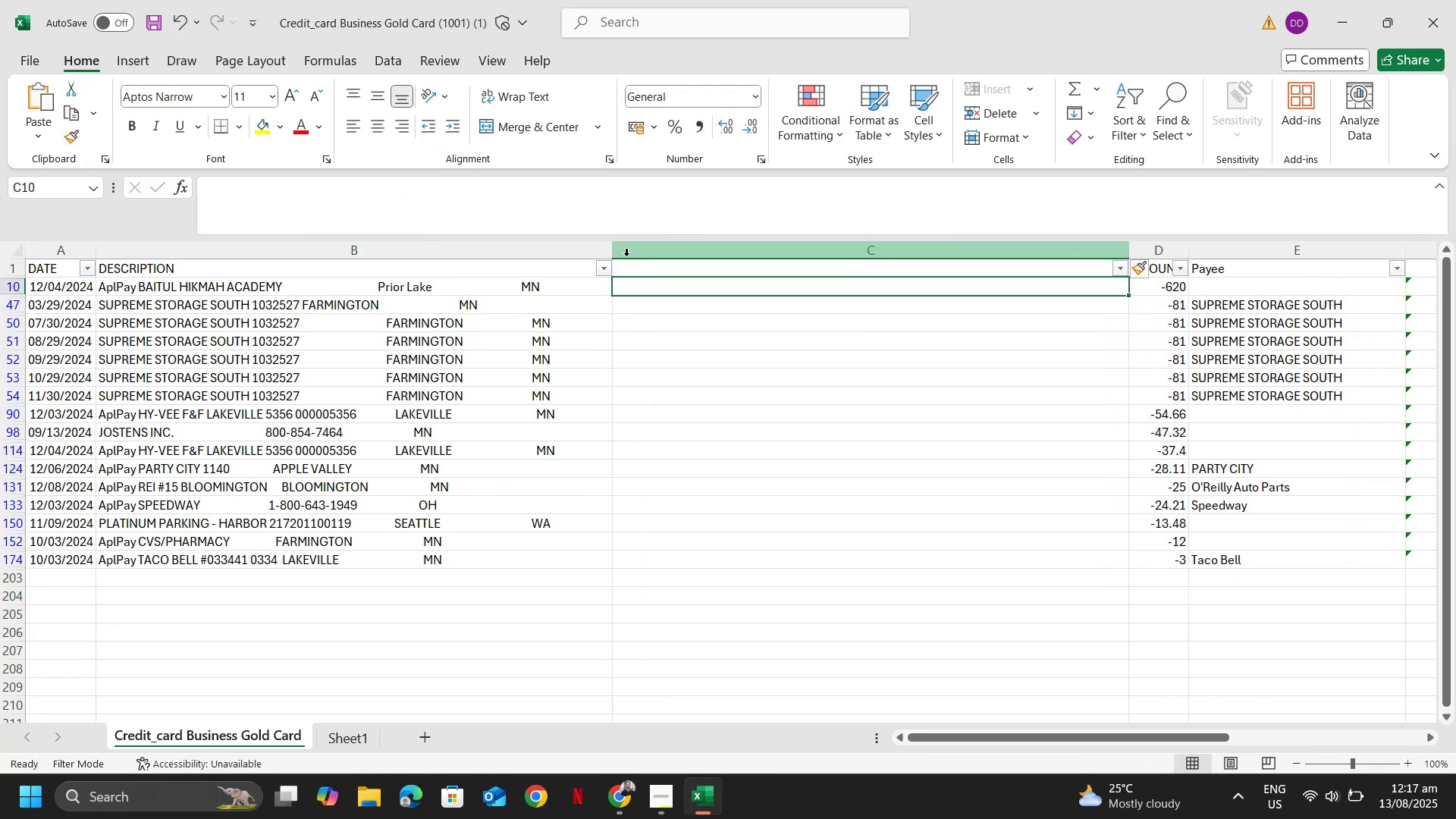 
type(=trim()
 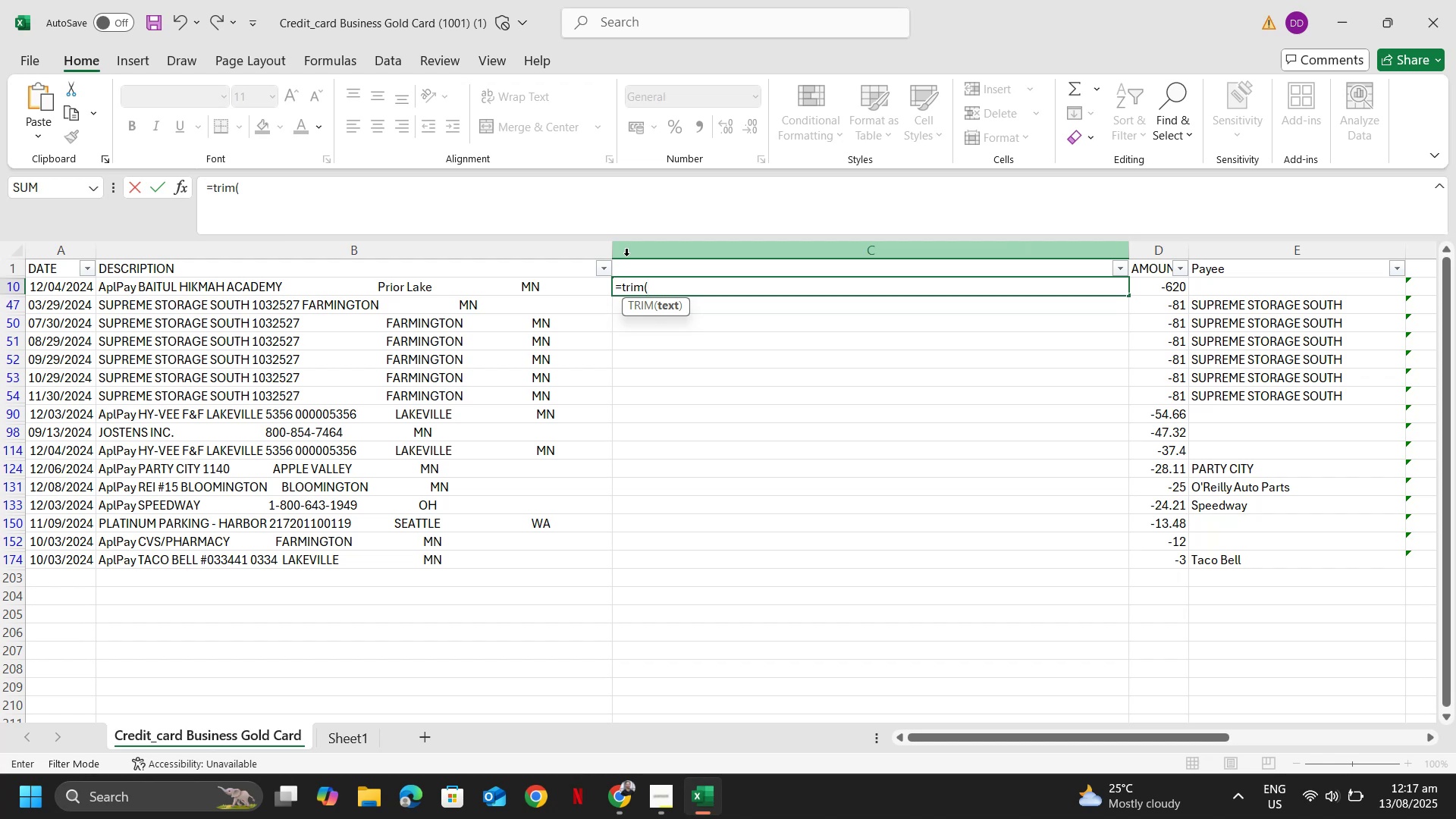 
 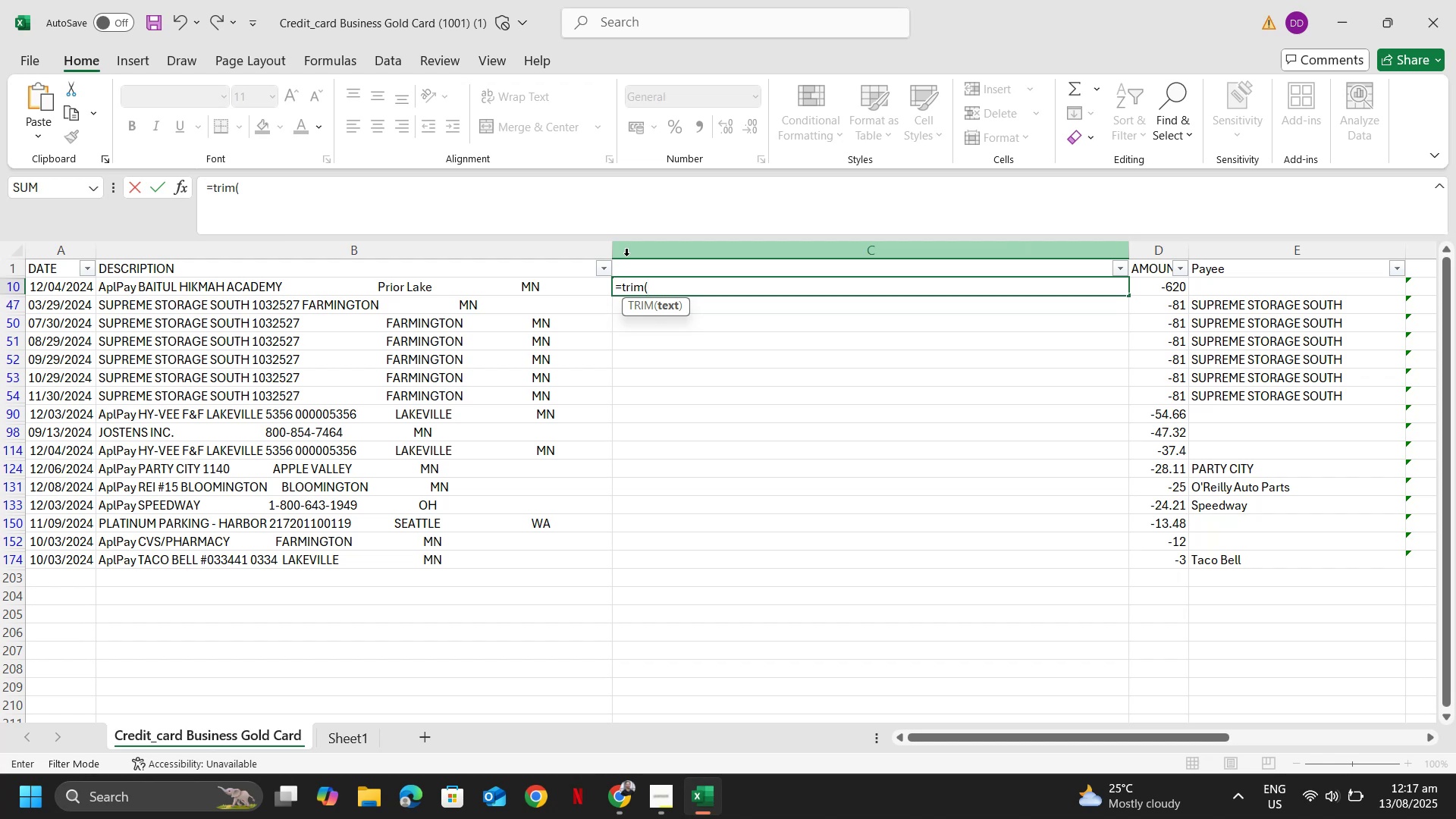 
key(ArrowLeft)
 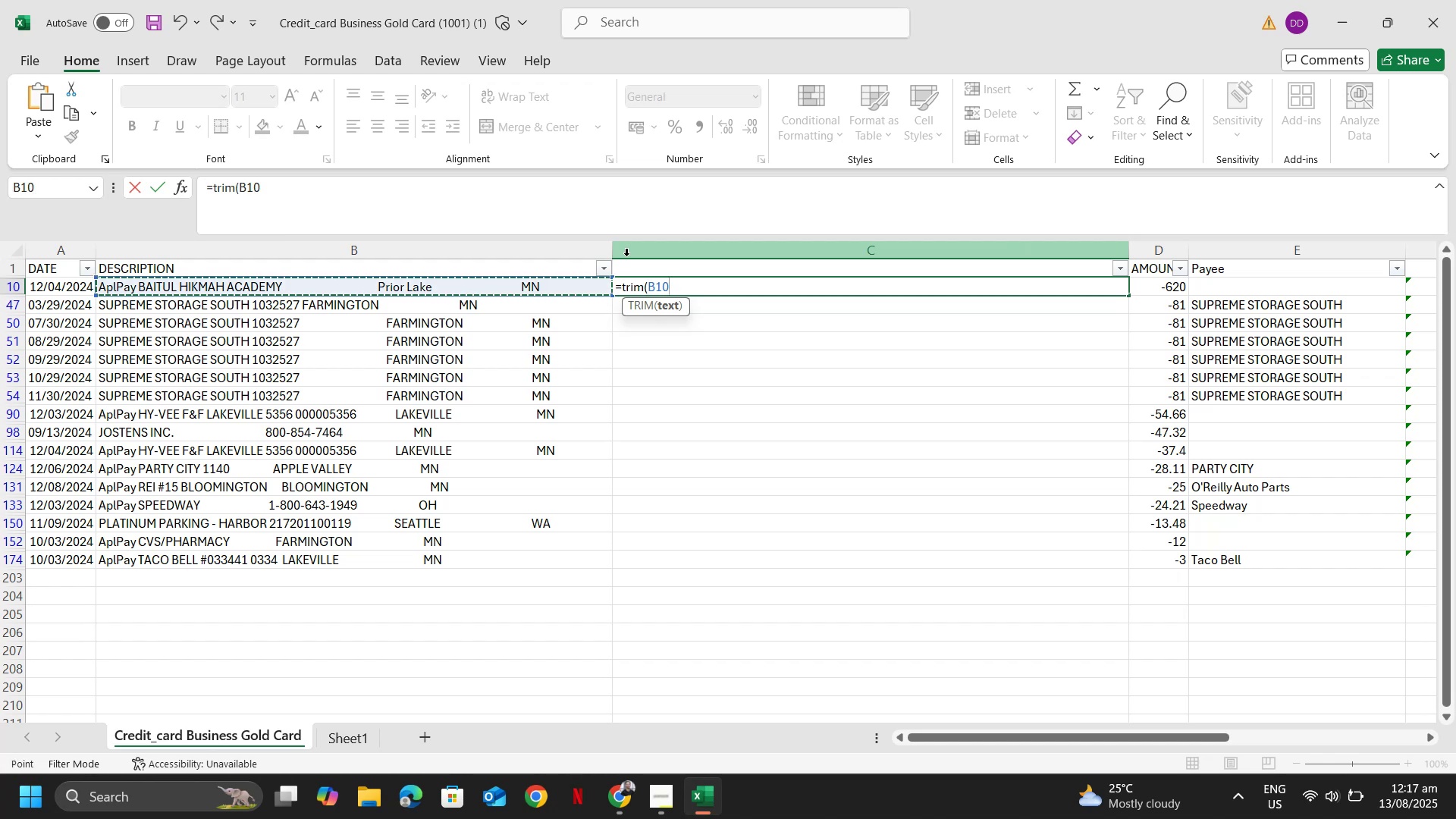 
key(Enter)
 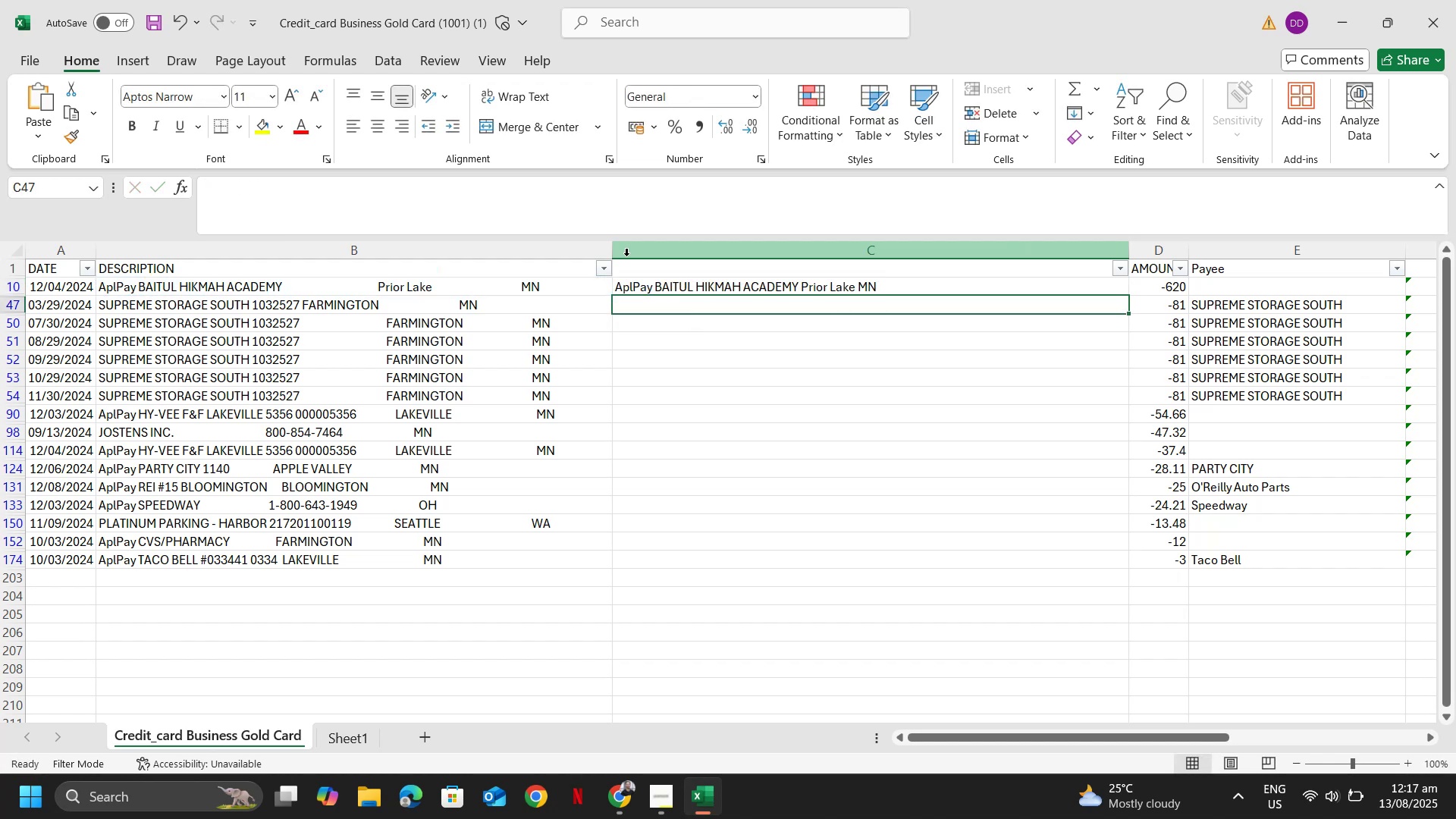 
key(ArrowUp)
 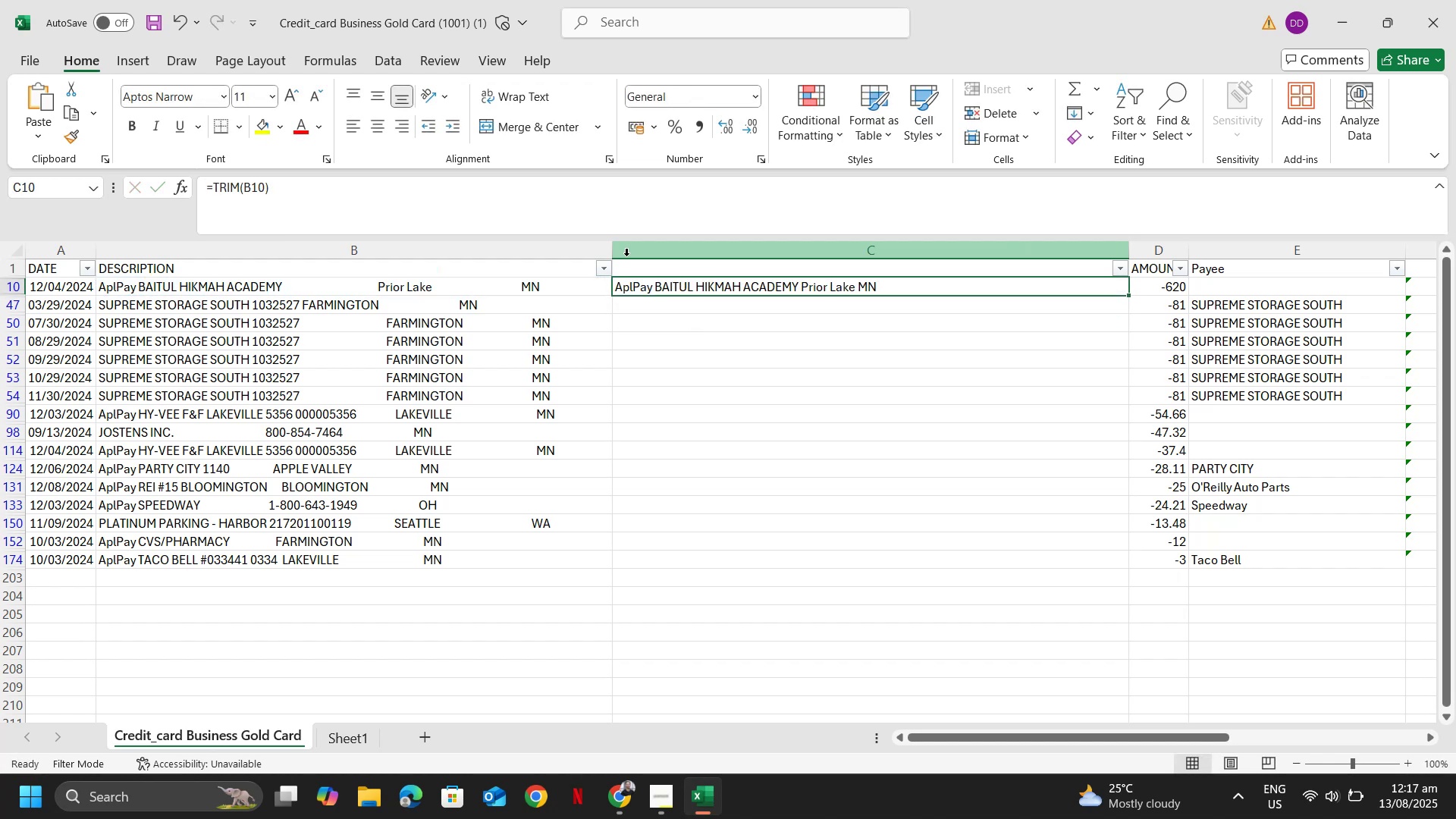 
key(Control+ControlLeft)
 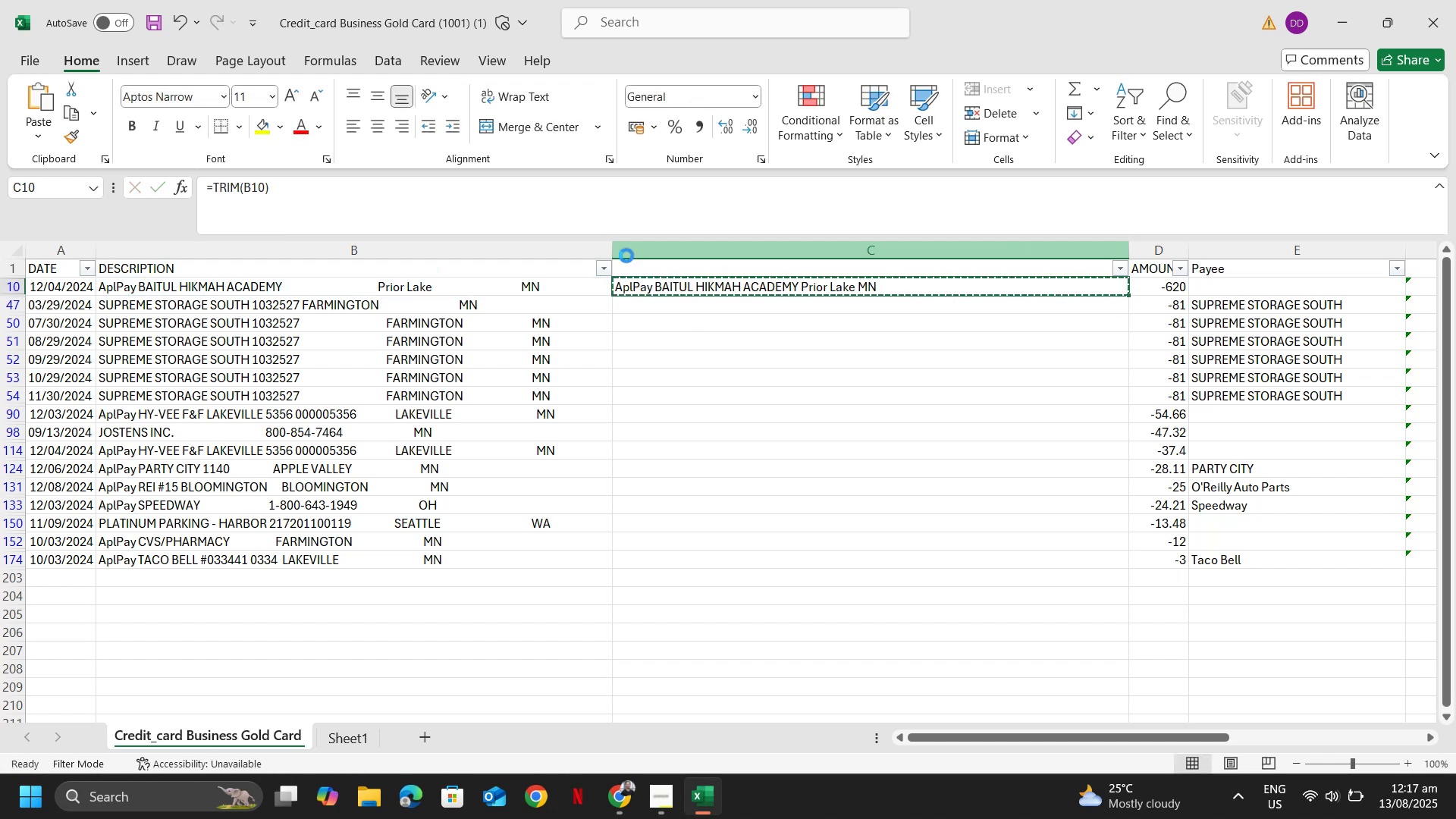 
key(Control+C)
 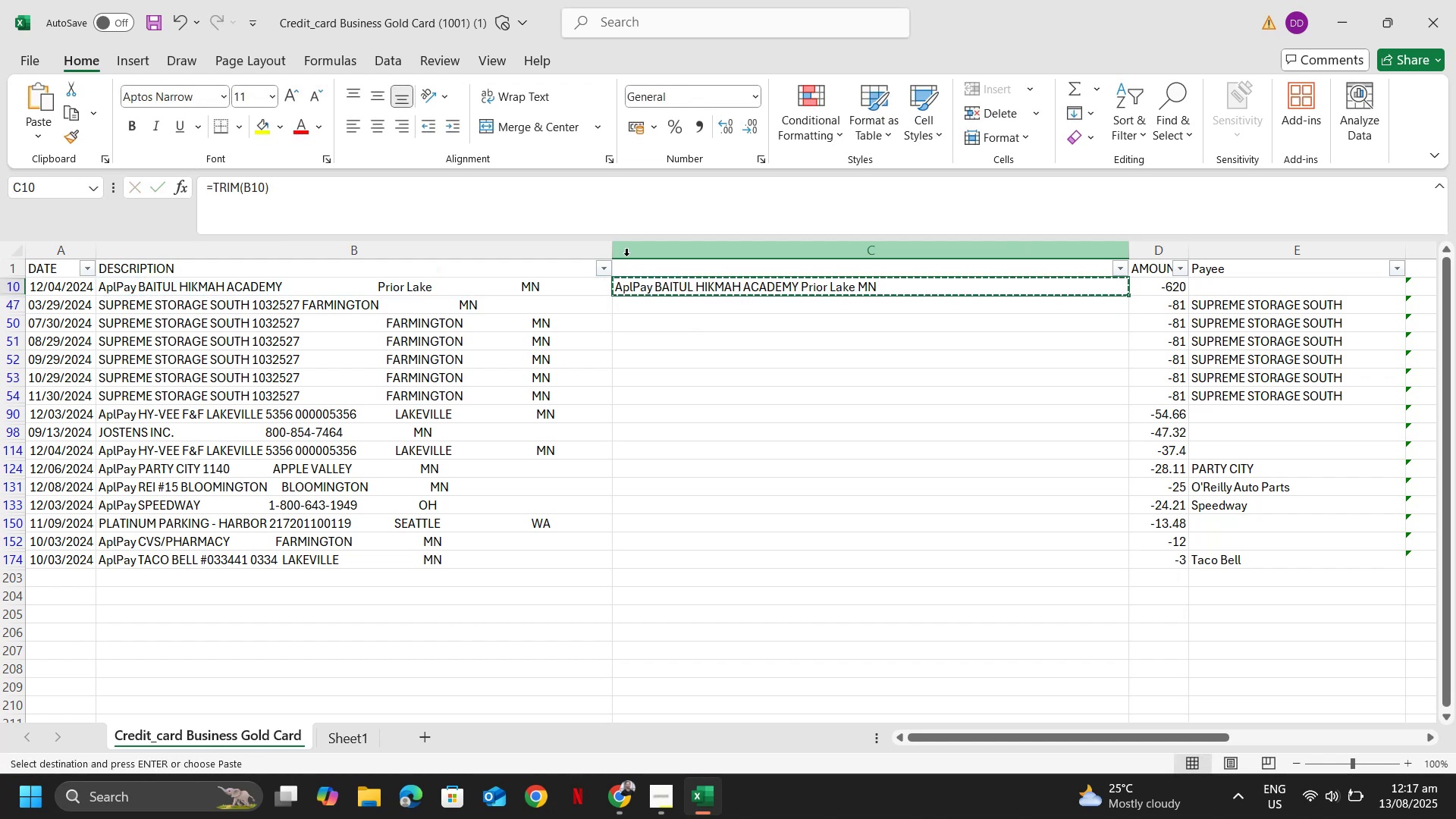 
key(Control+ArrowLeft)
 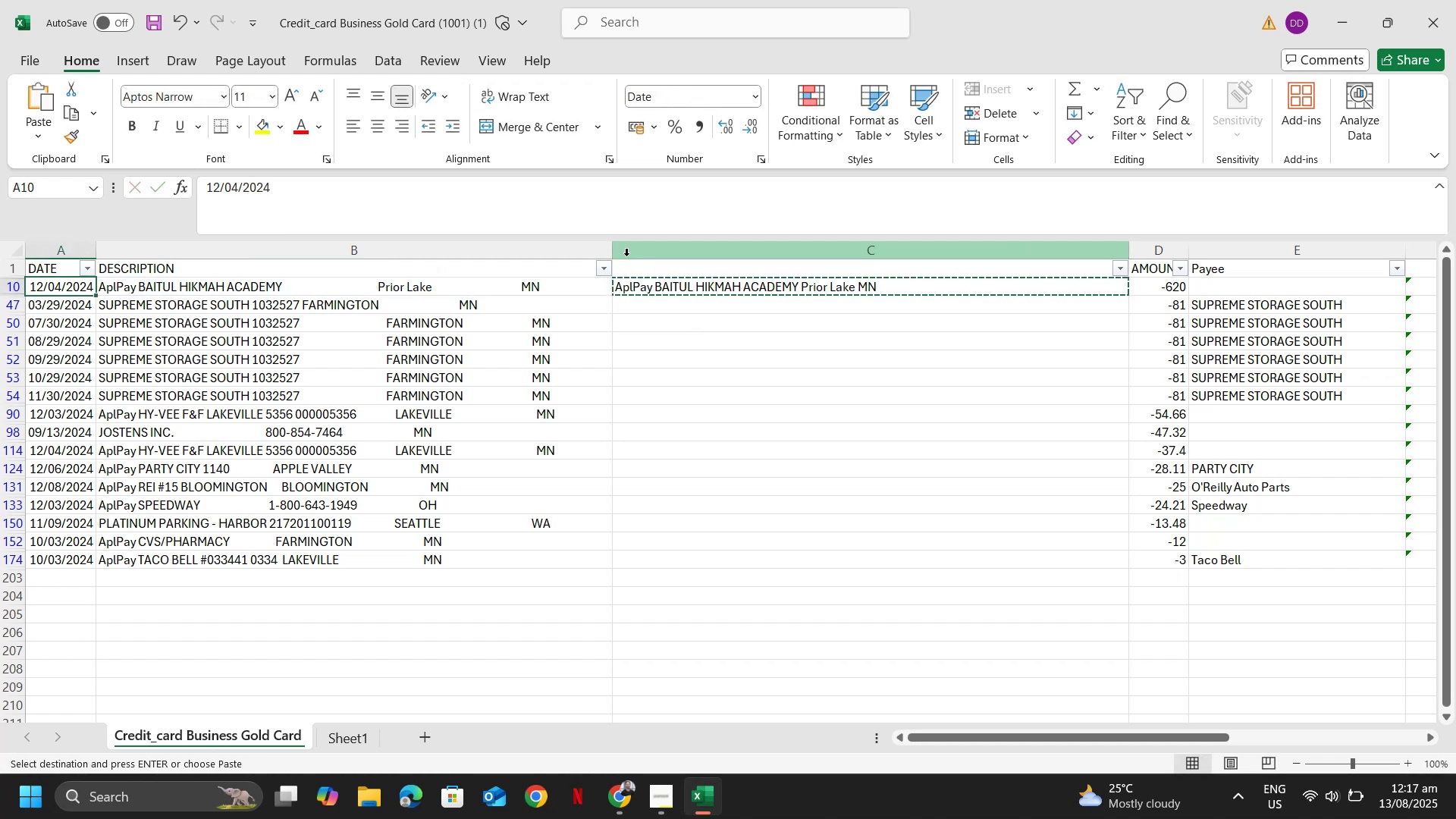 
key(Control+ControlLeft)
 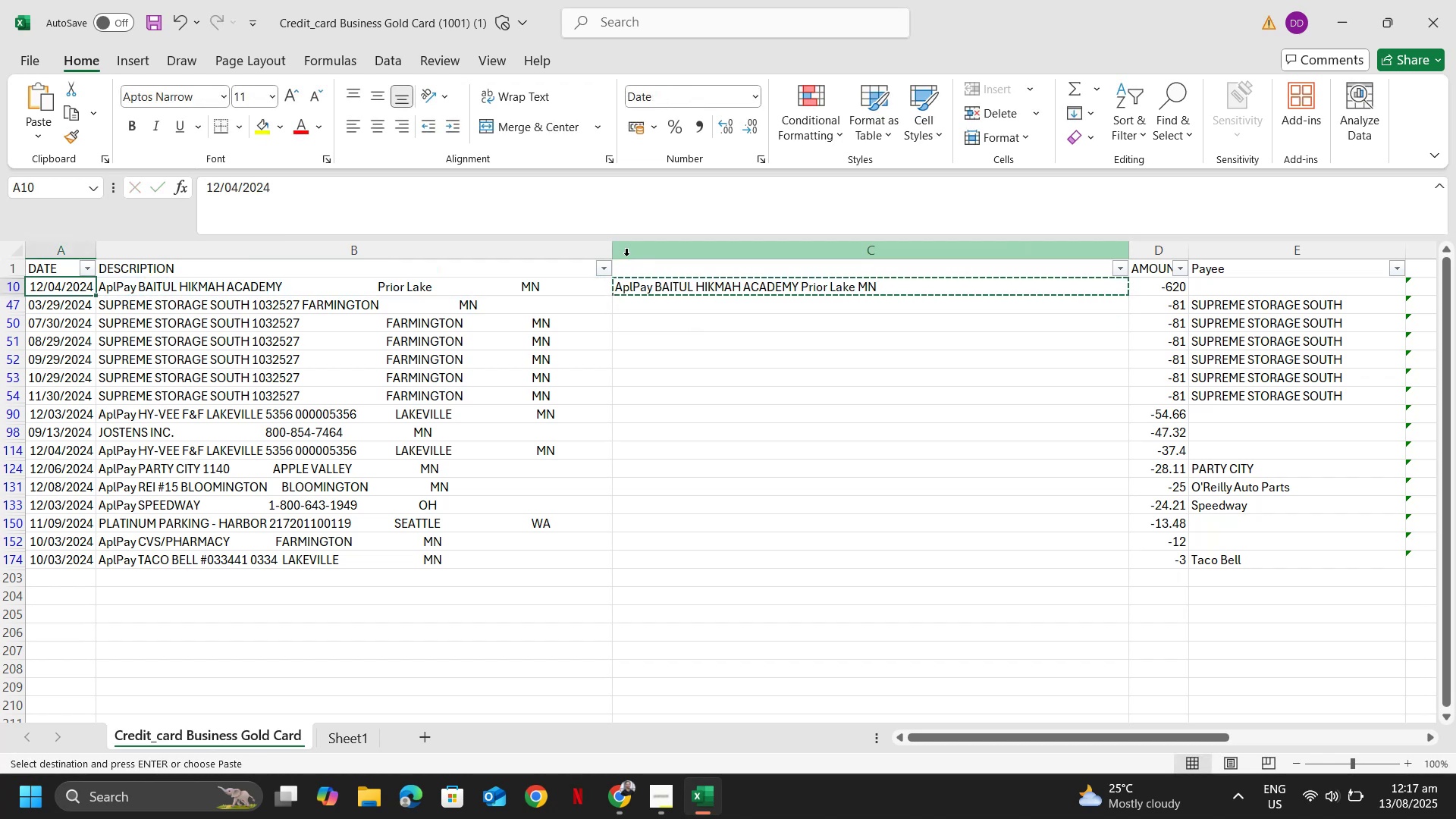 
key(Control+ArrowDown)
 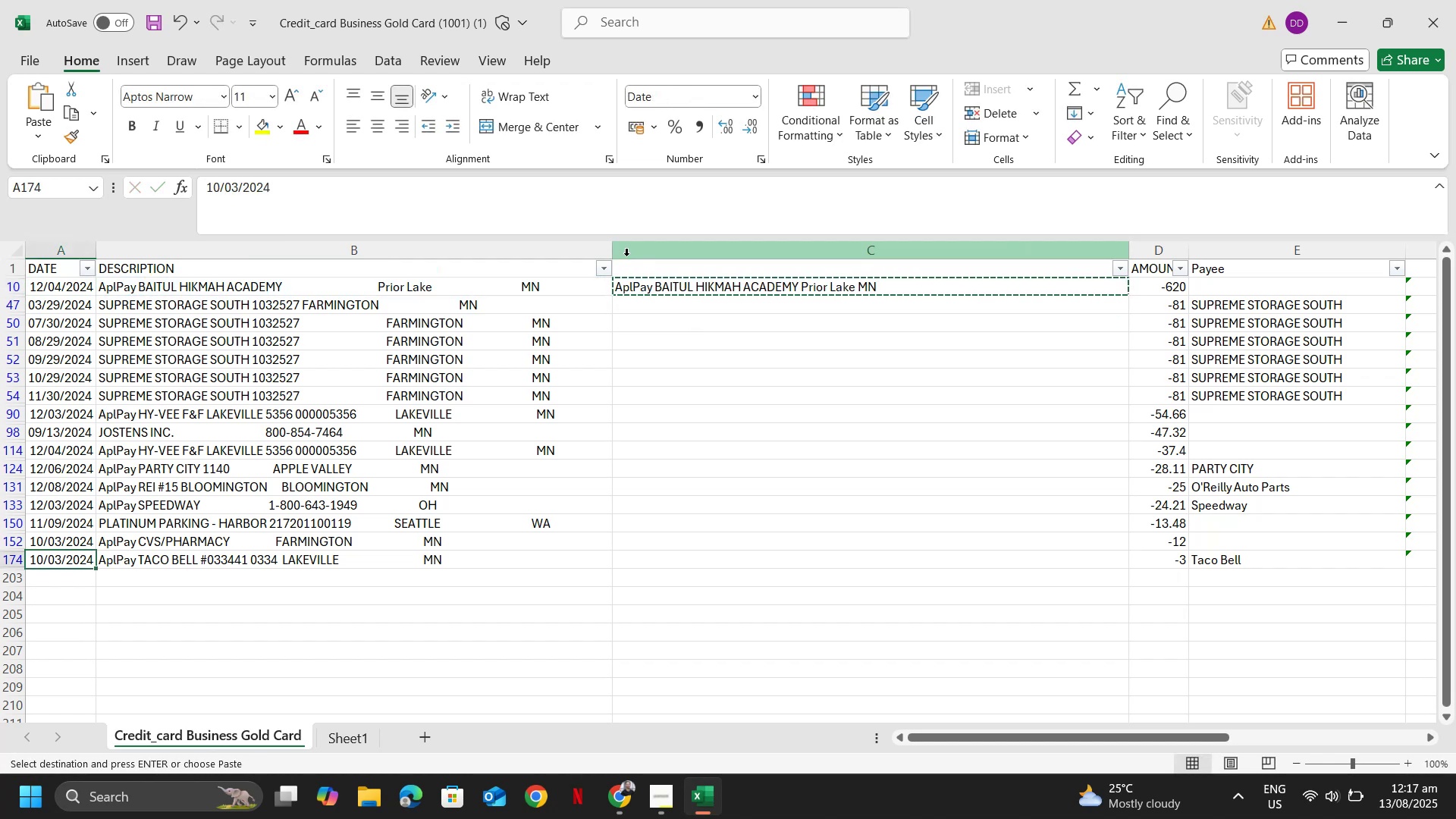 
key(ArrowRight)
 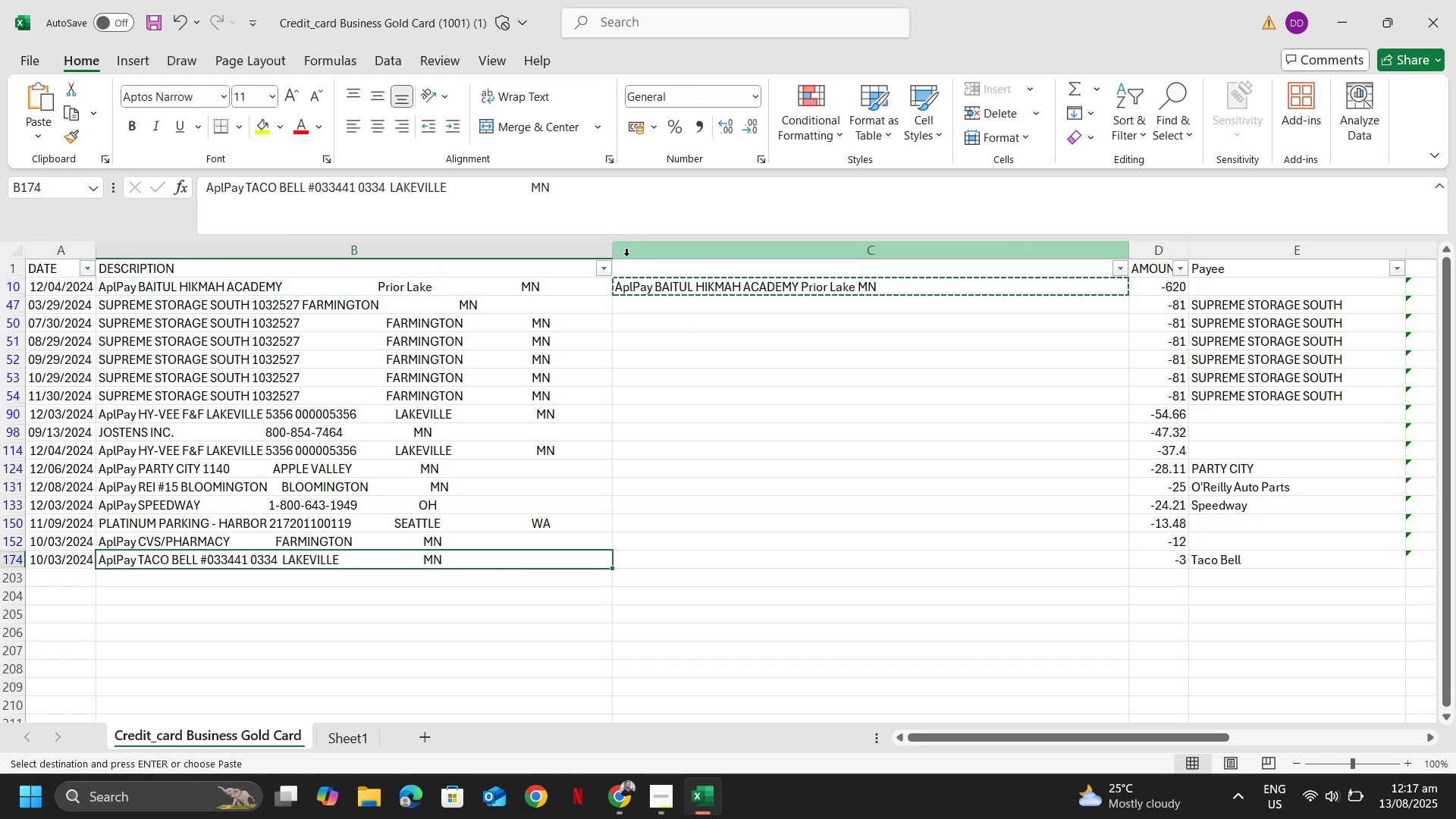 
key(ArrowRight)
 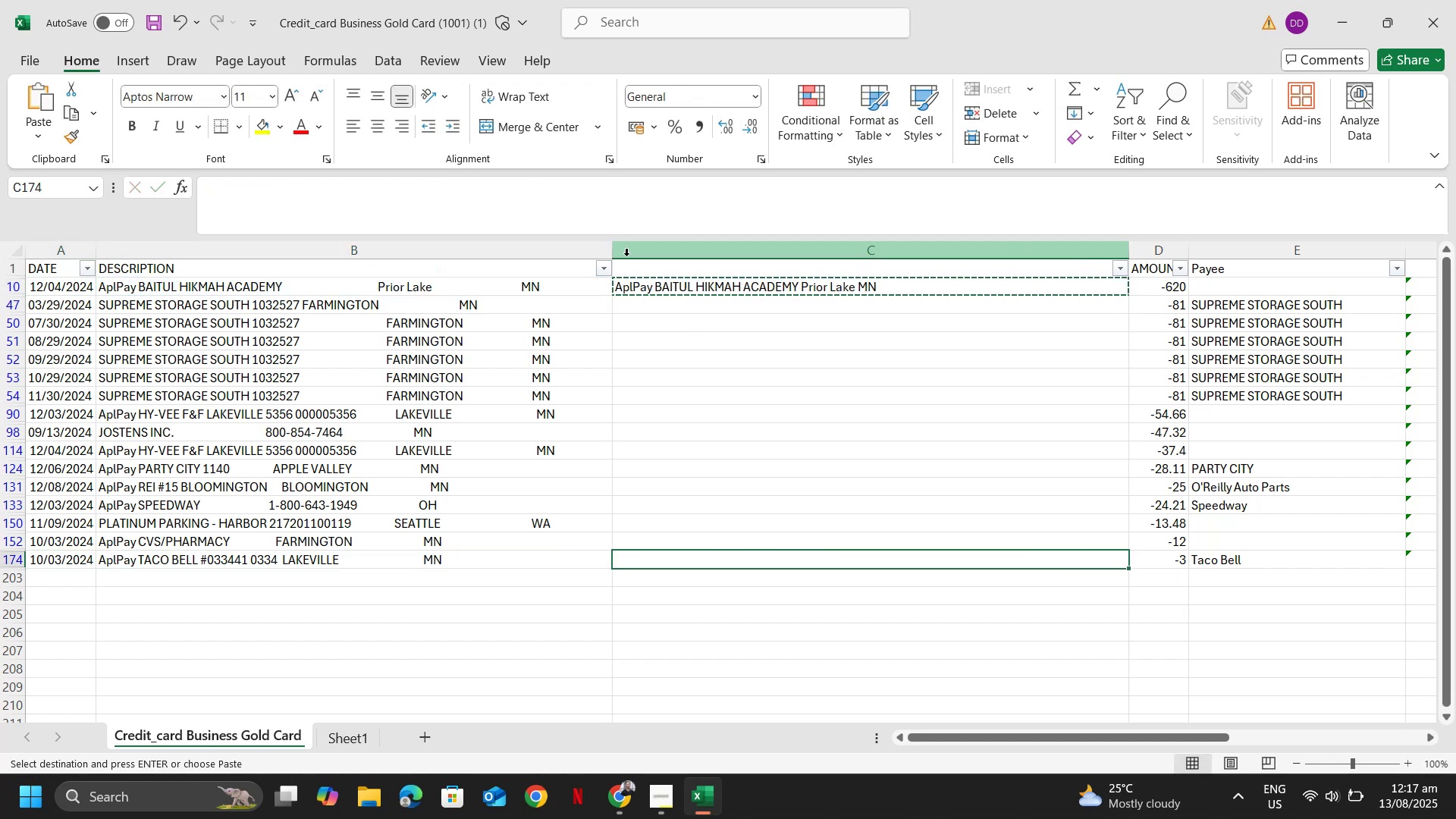 
key(Control+Shift+ShiftLeft)
 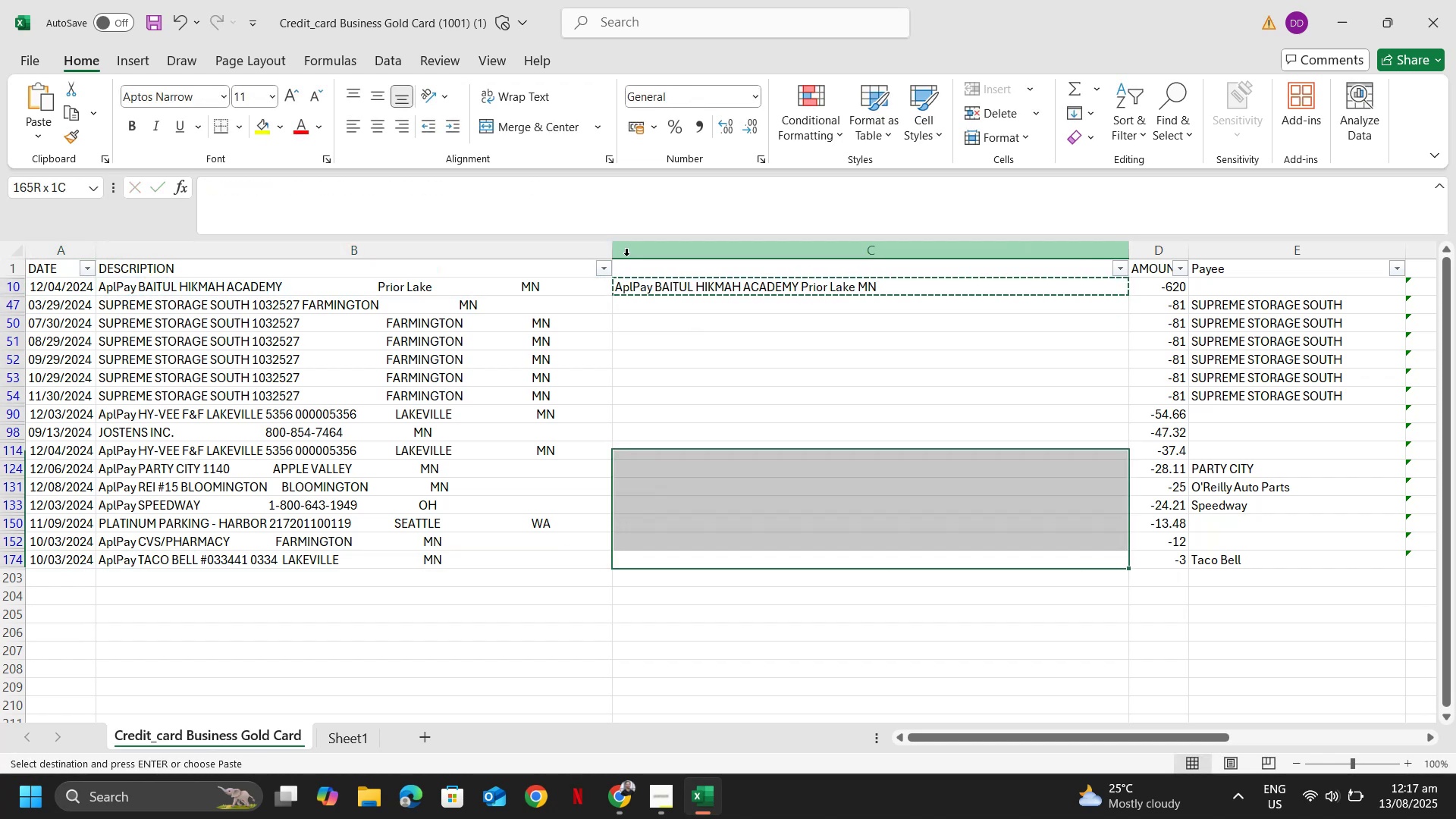 
key(Control+Shift+ArrowUp)
 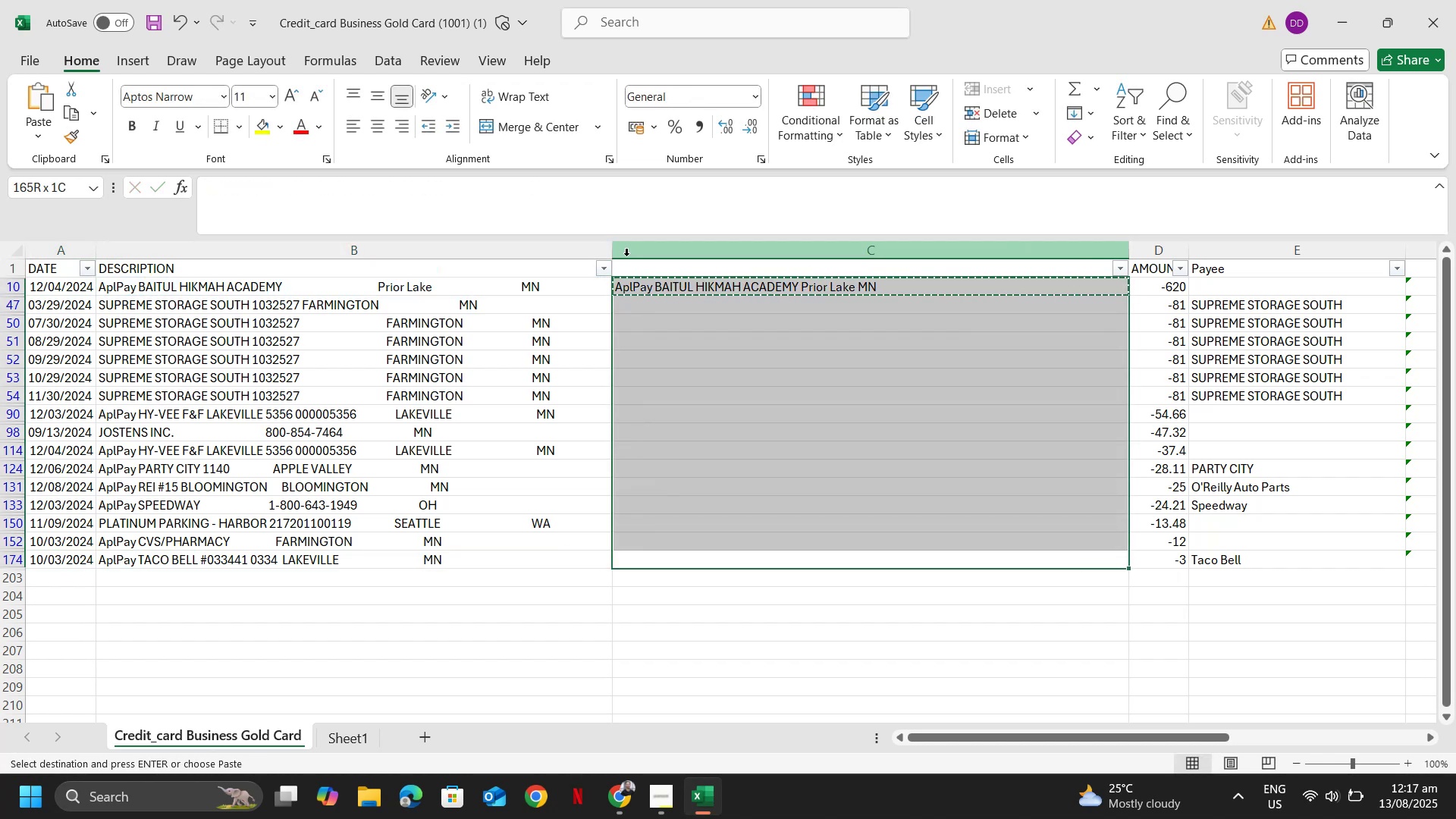 
key(Control+V)
 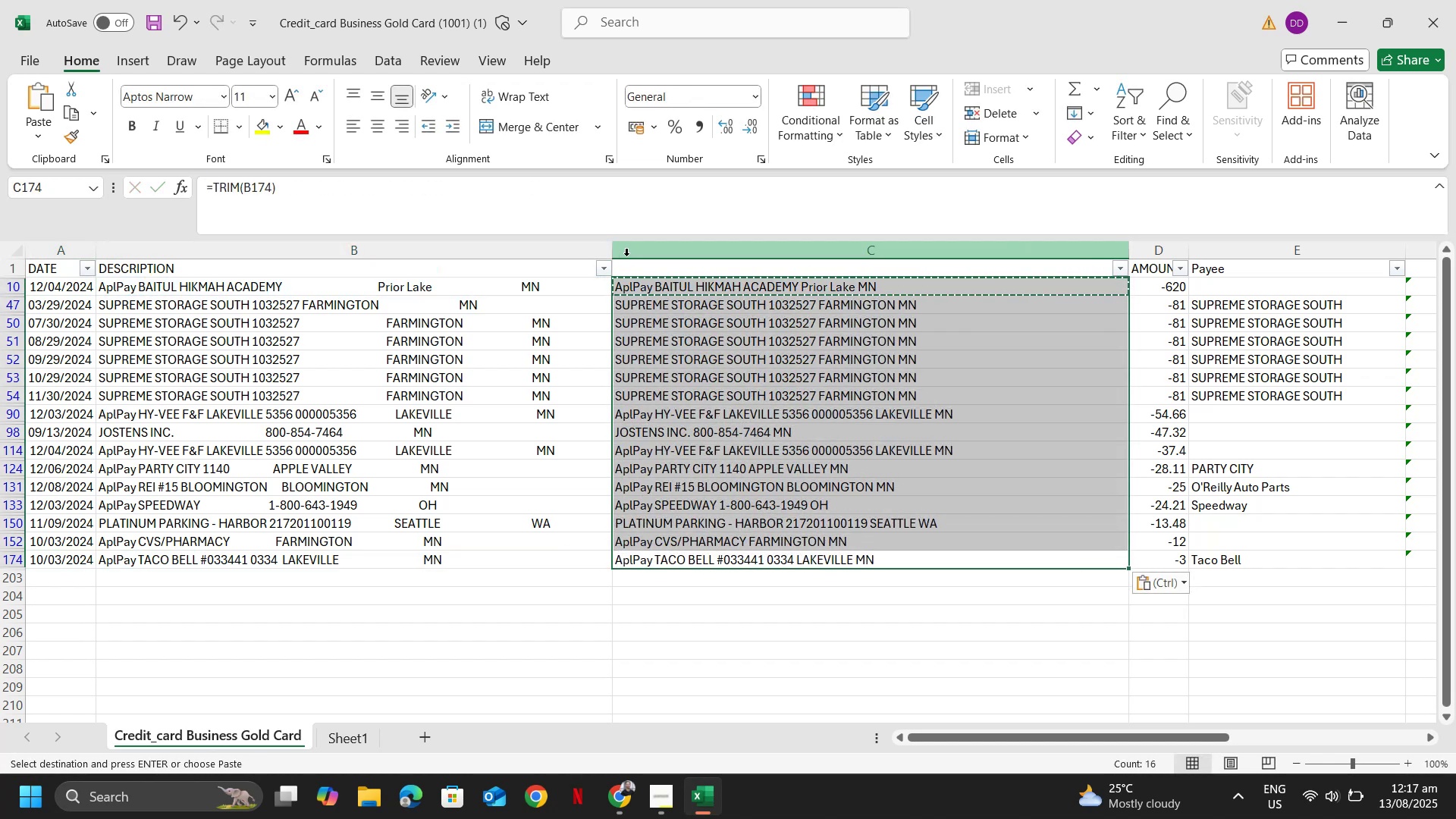 
key(Control+C)
 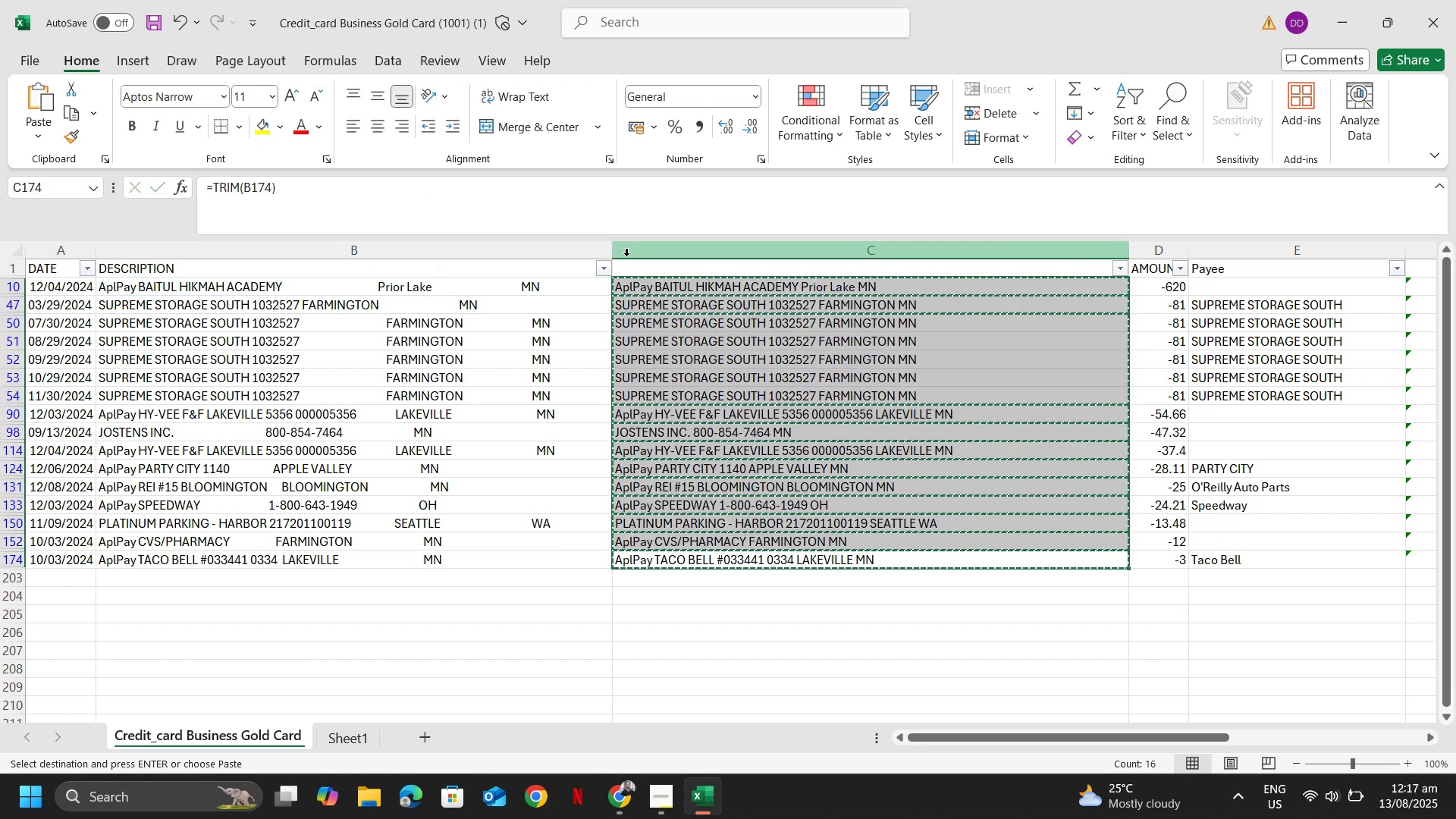 
key(Control+ControlLeft)
 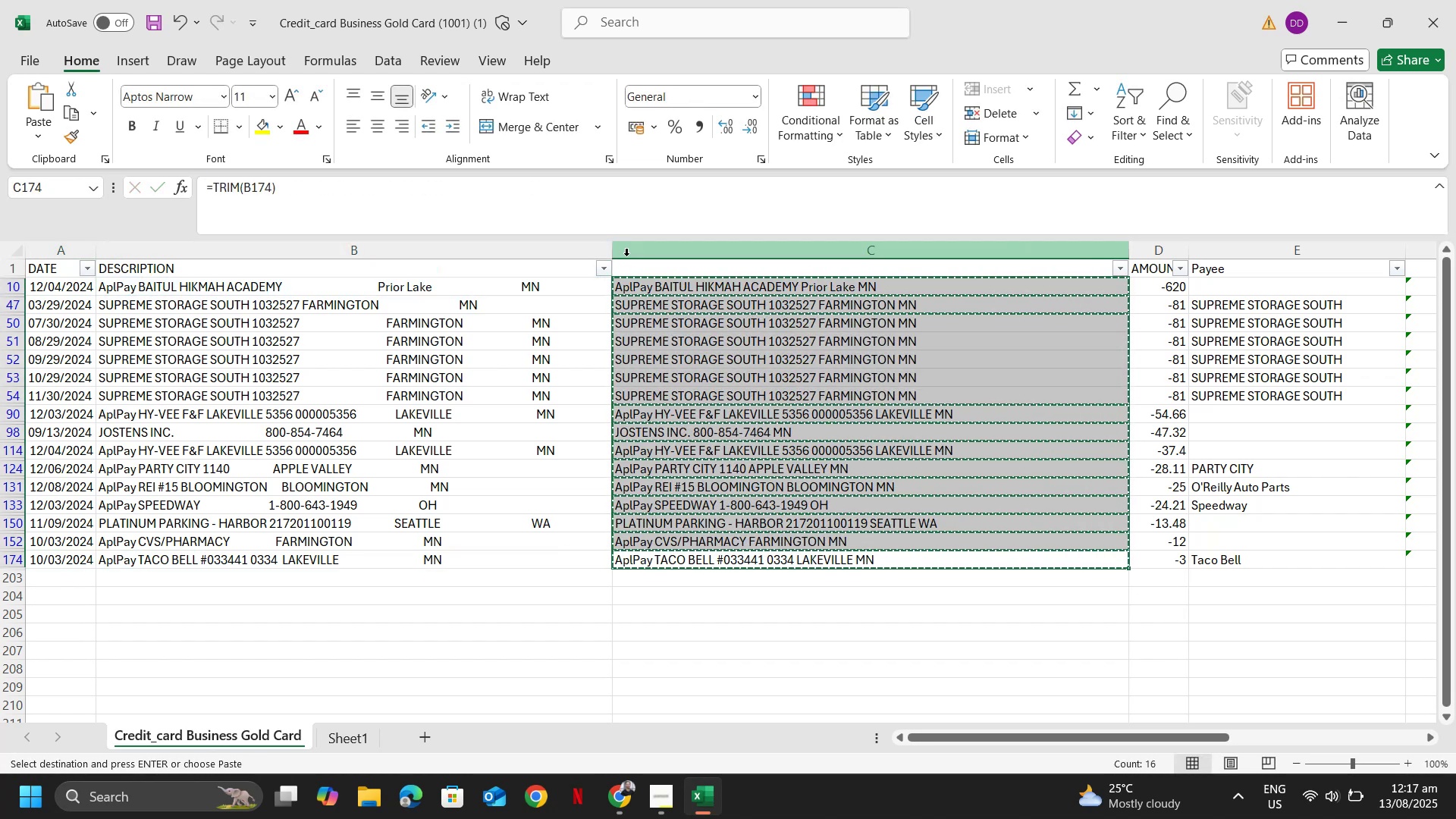 
key(Control+ArrowUp)
 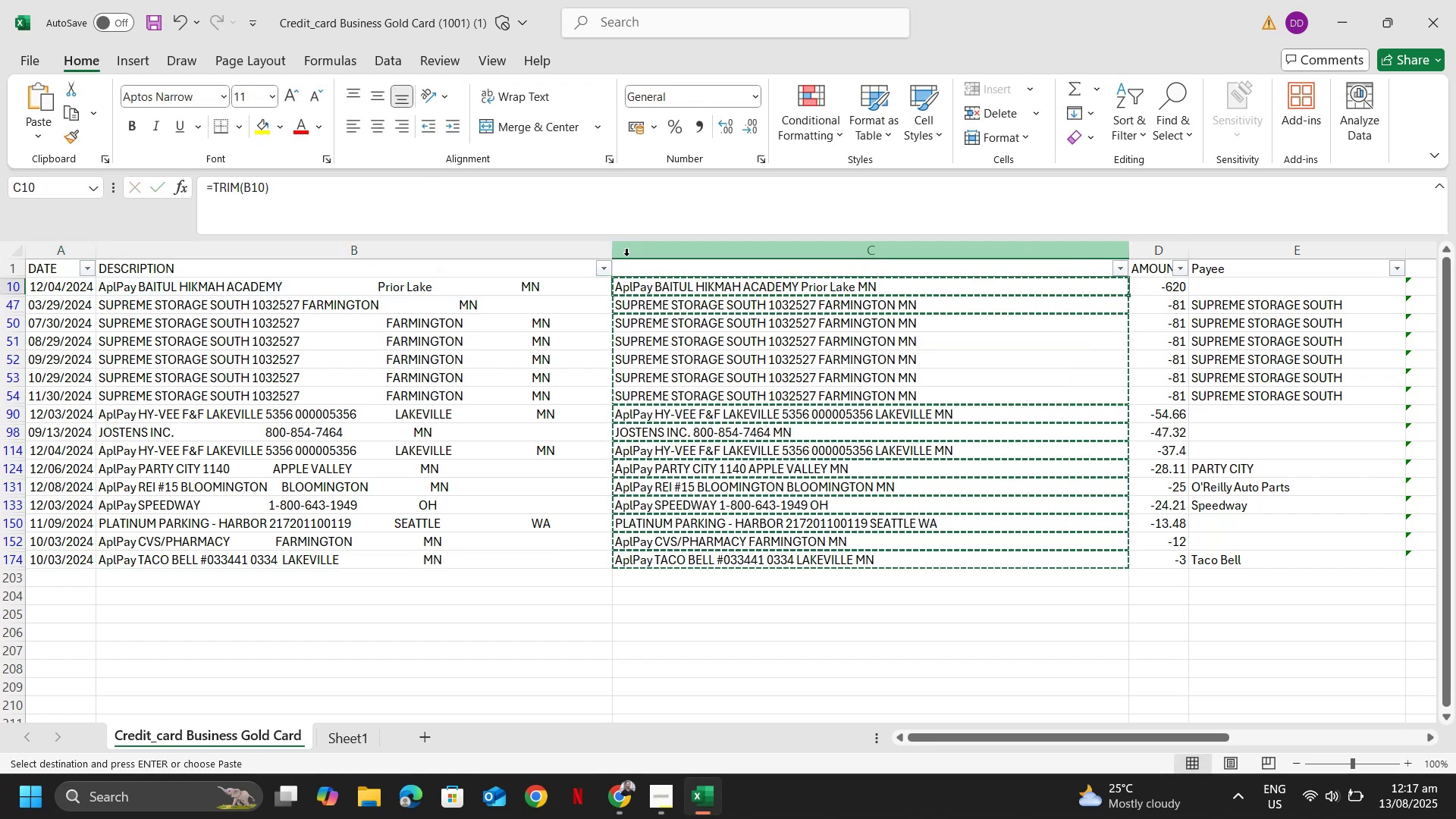 
key(ArrowDown)
 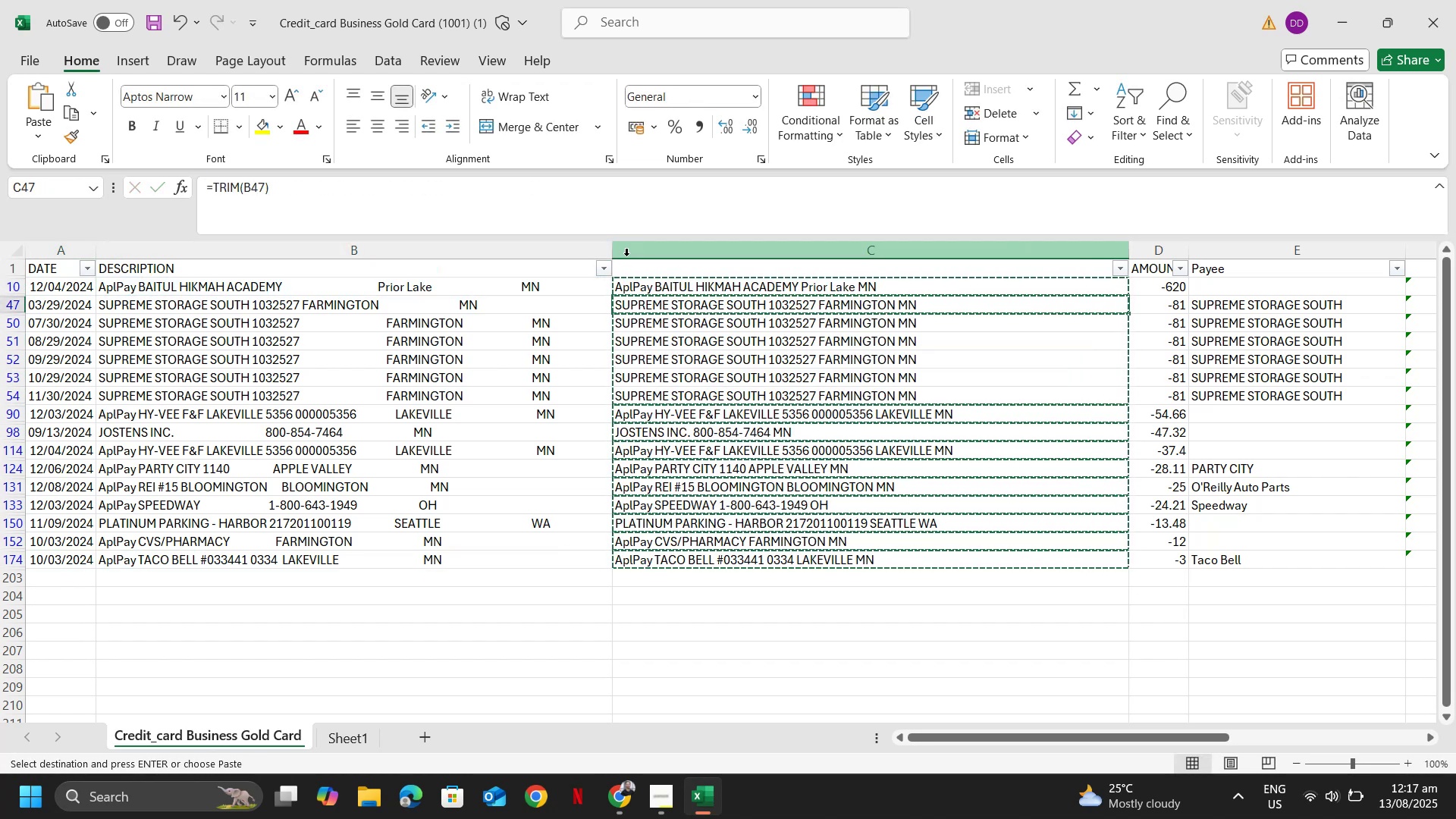 
key(ArrowDown)
 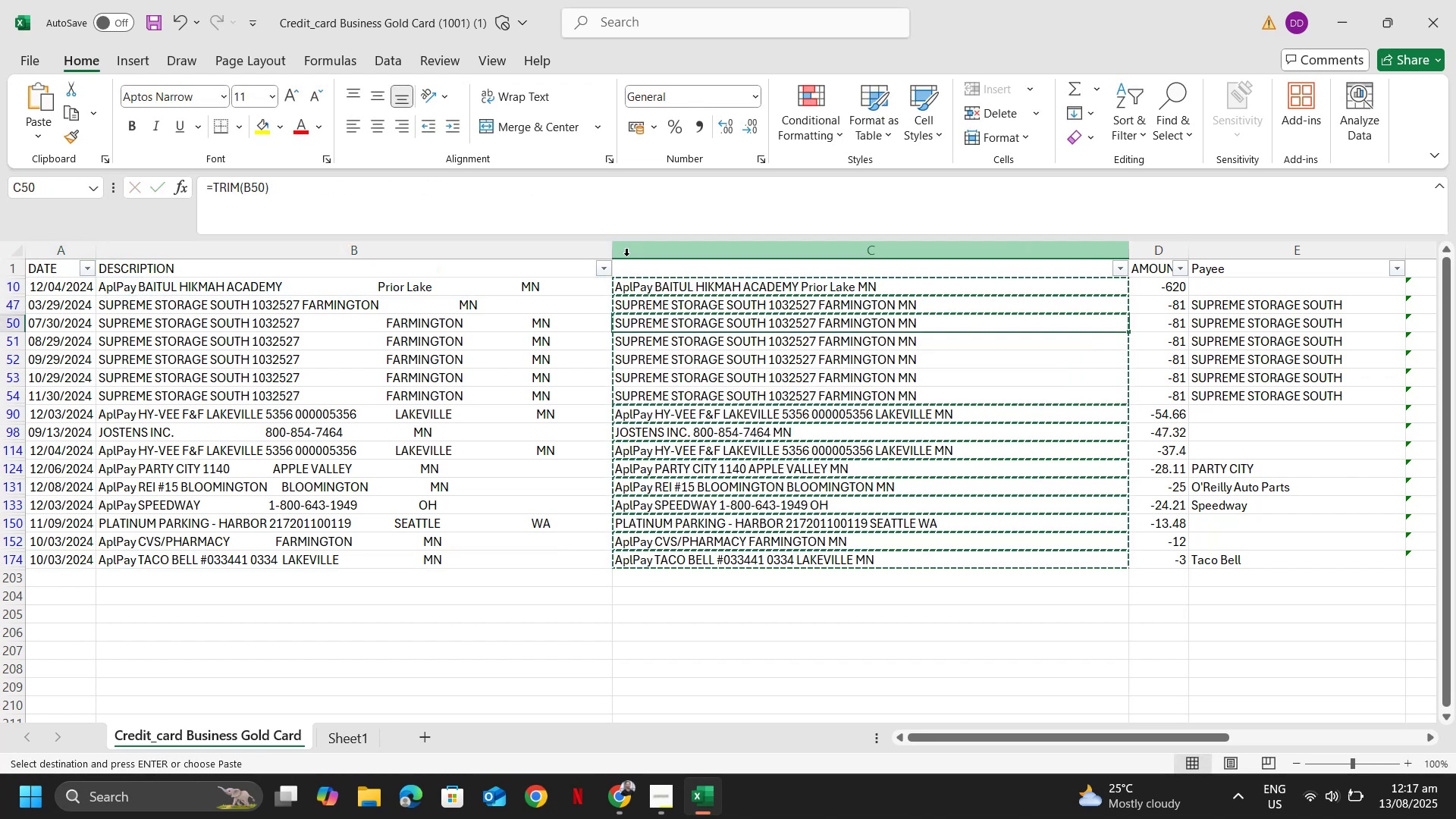 
key(ArrowUp)
 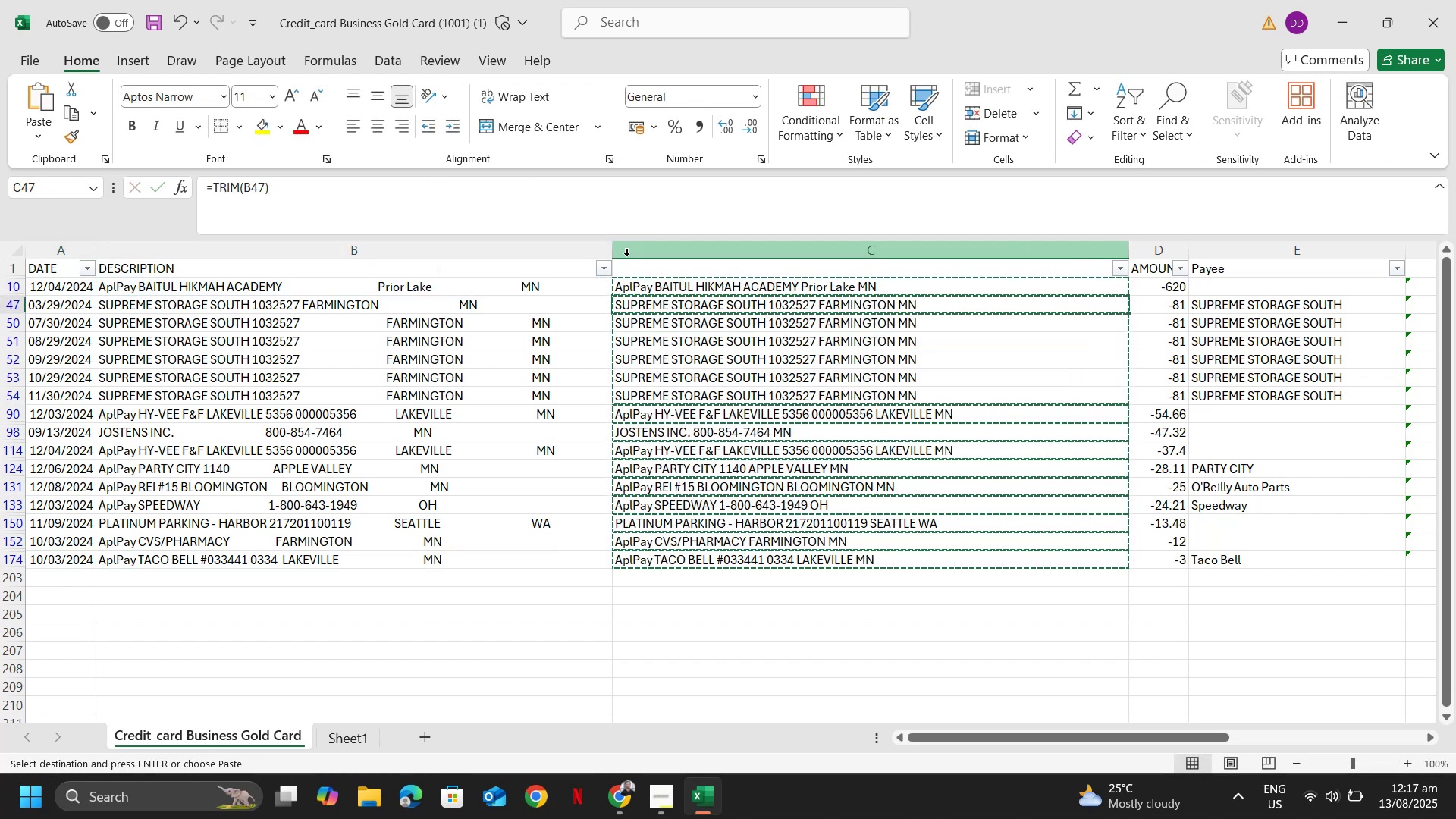 
key(ArrowUp)
 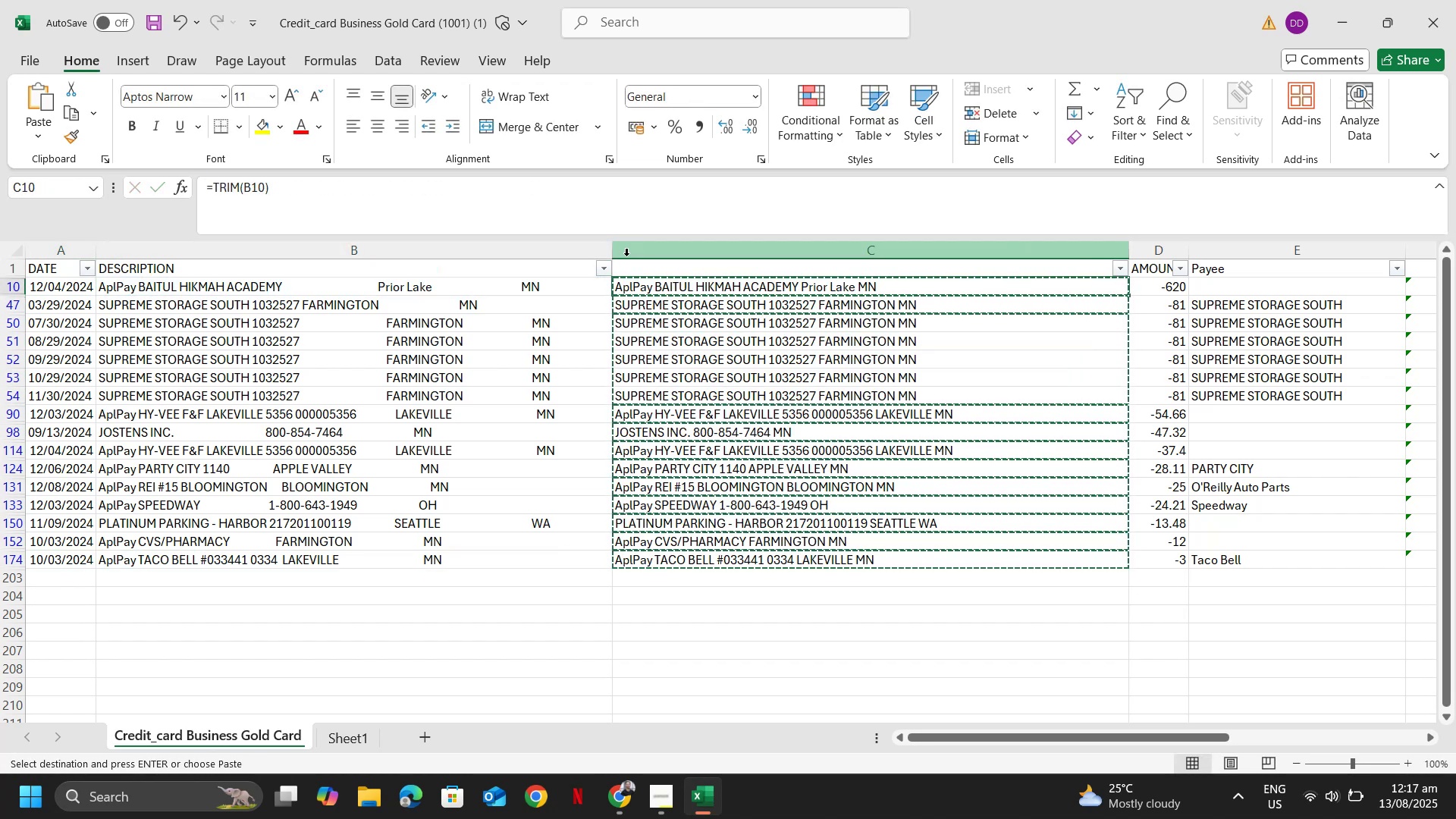 
key(Control+ControlLeft)
 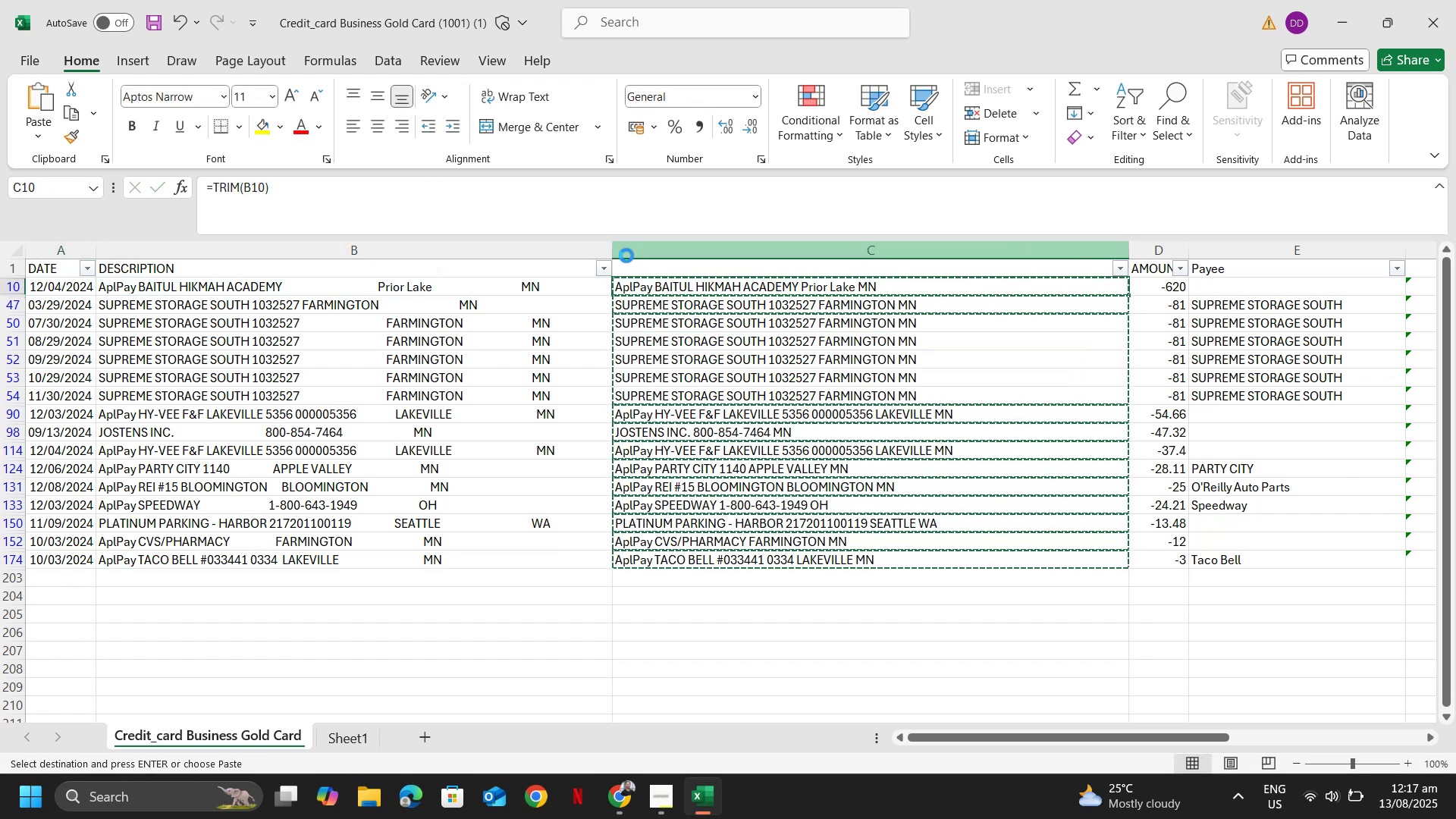 
key(Control+C)
 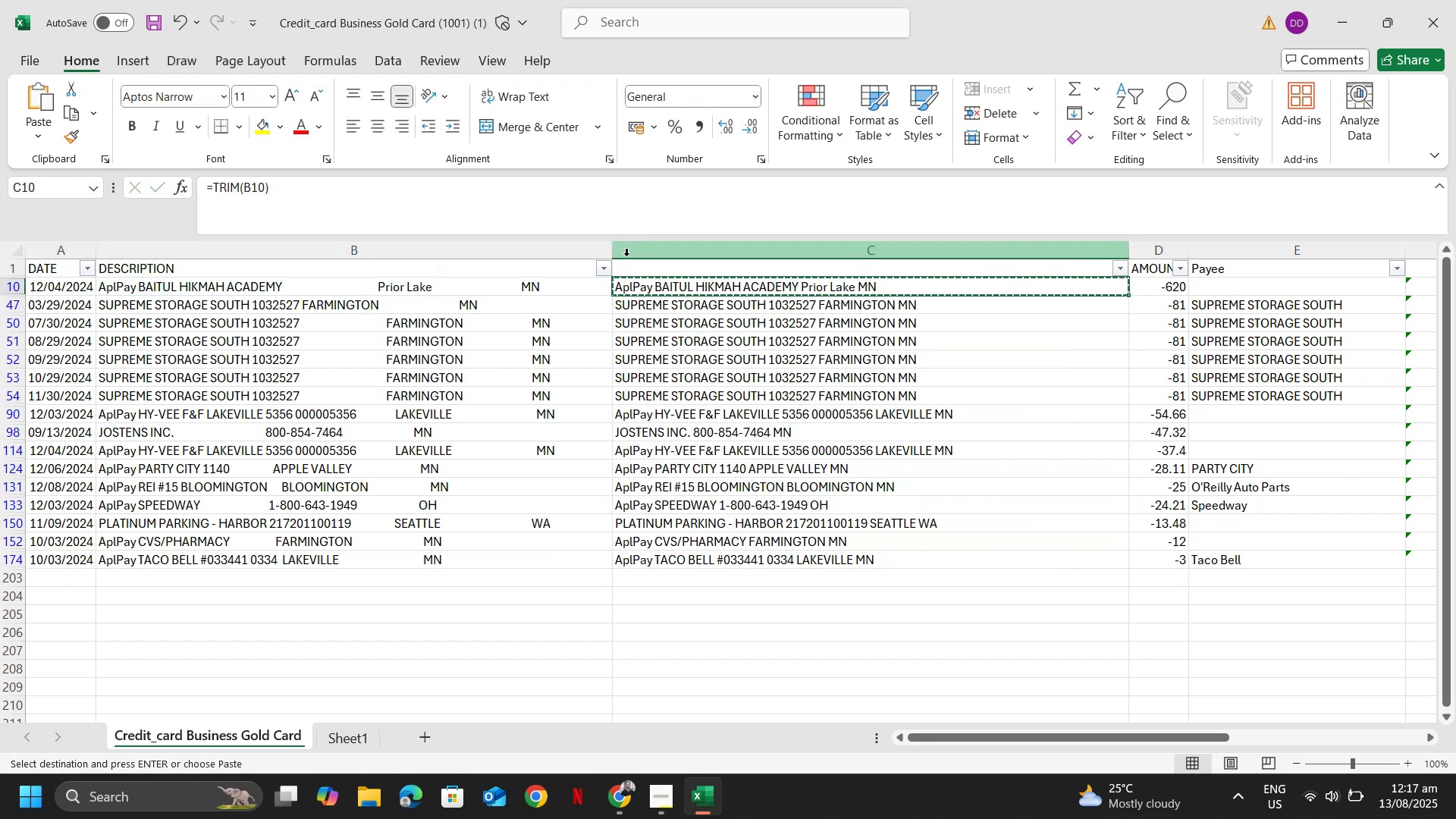 
key(ArrowLeft)
 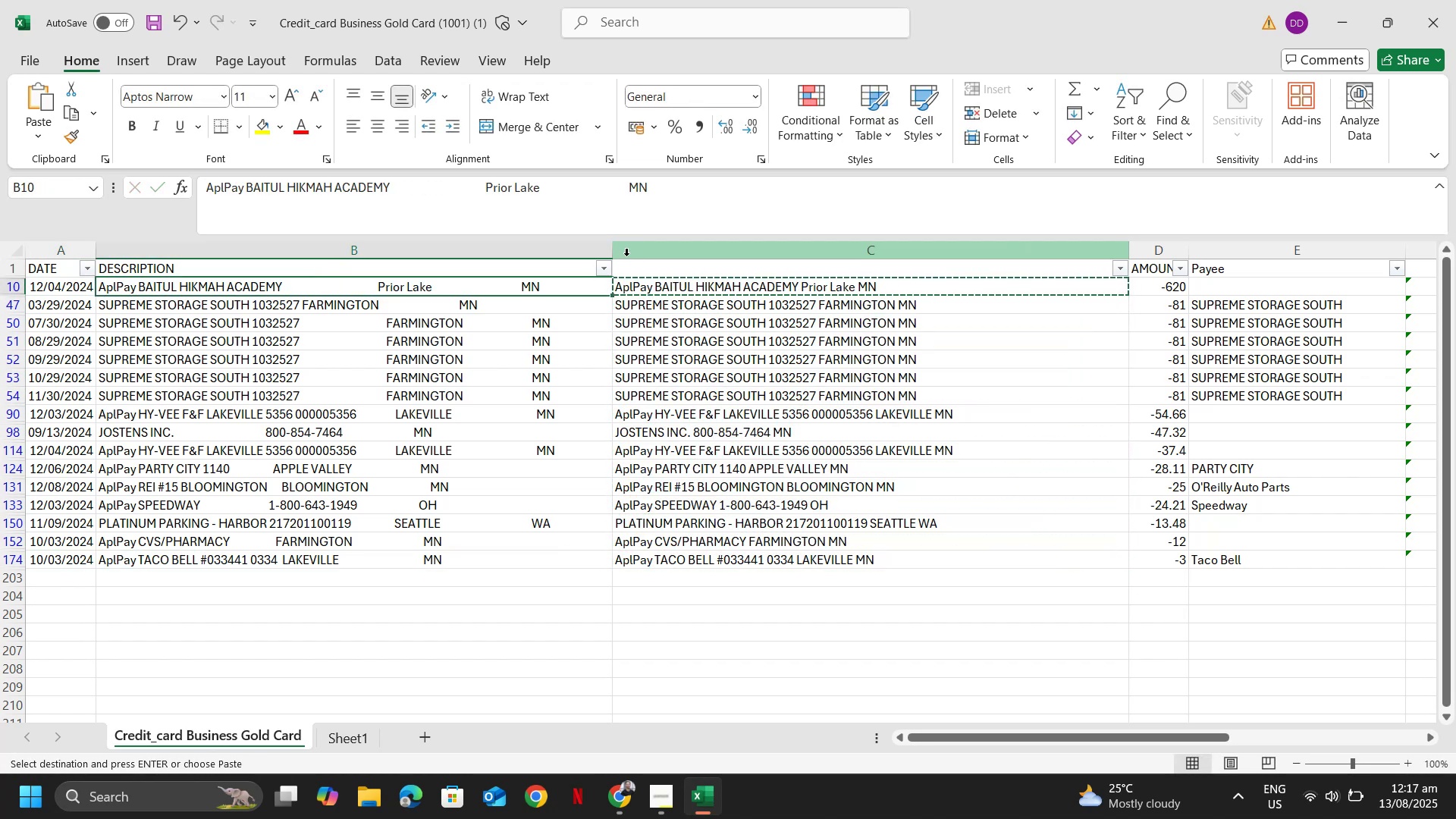 
key(Alt+AltLeft)
 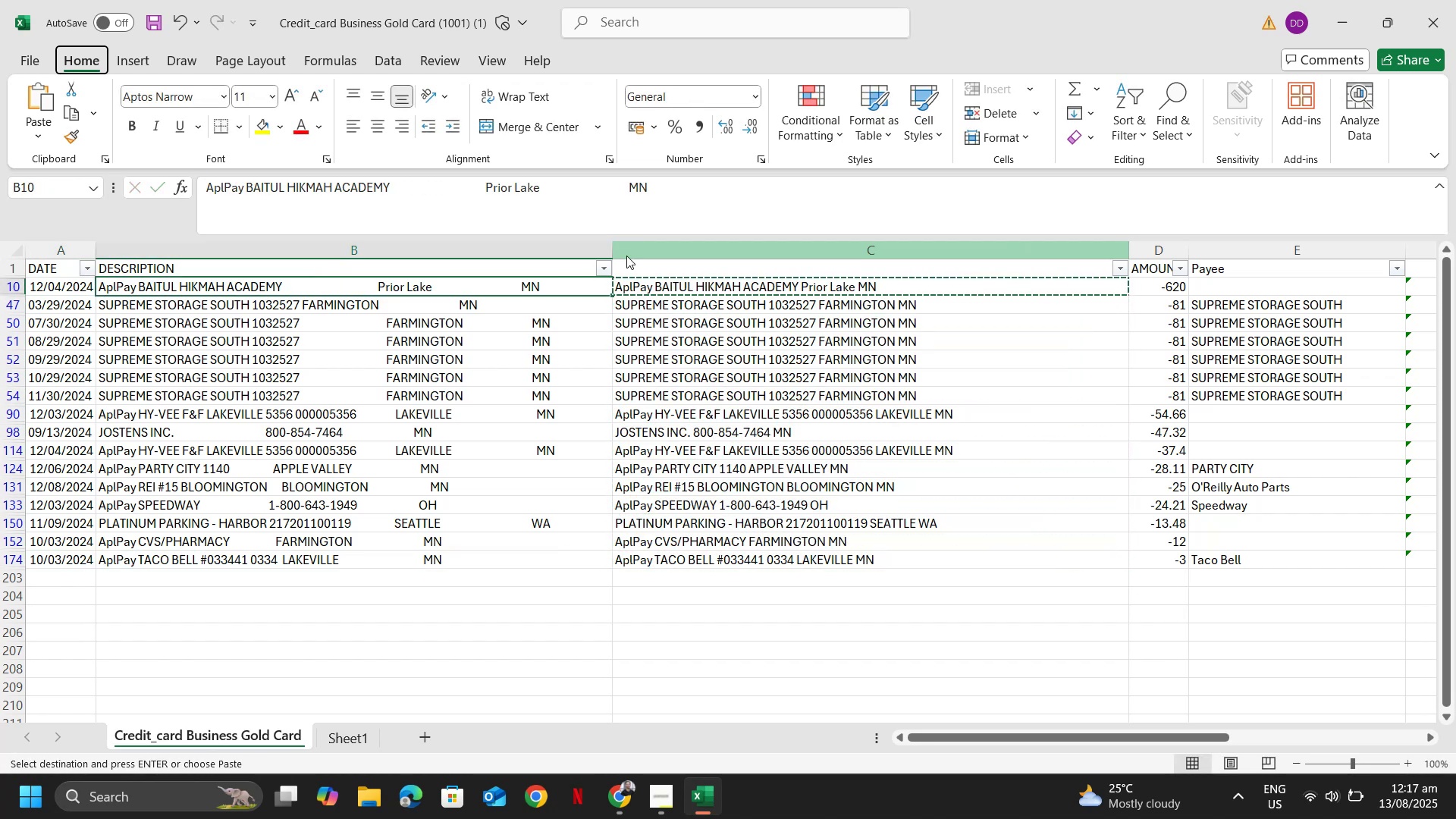 
type(esv)
 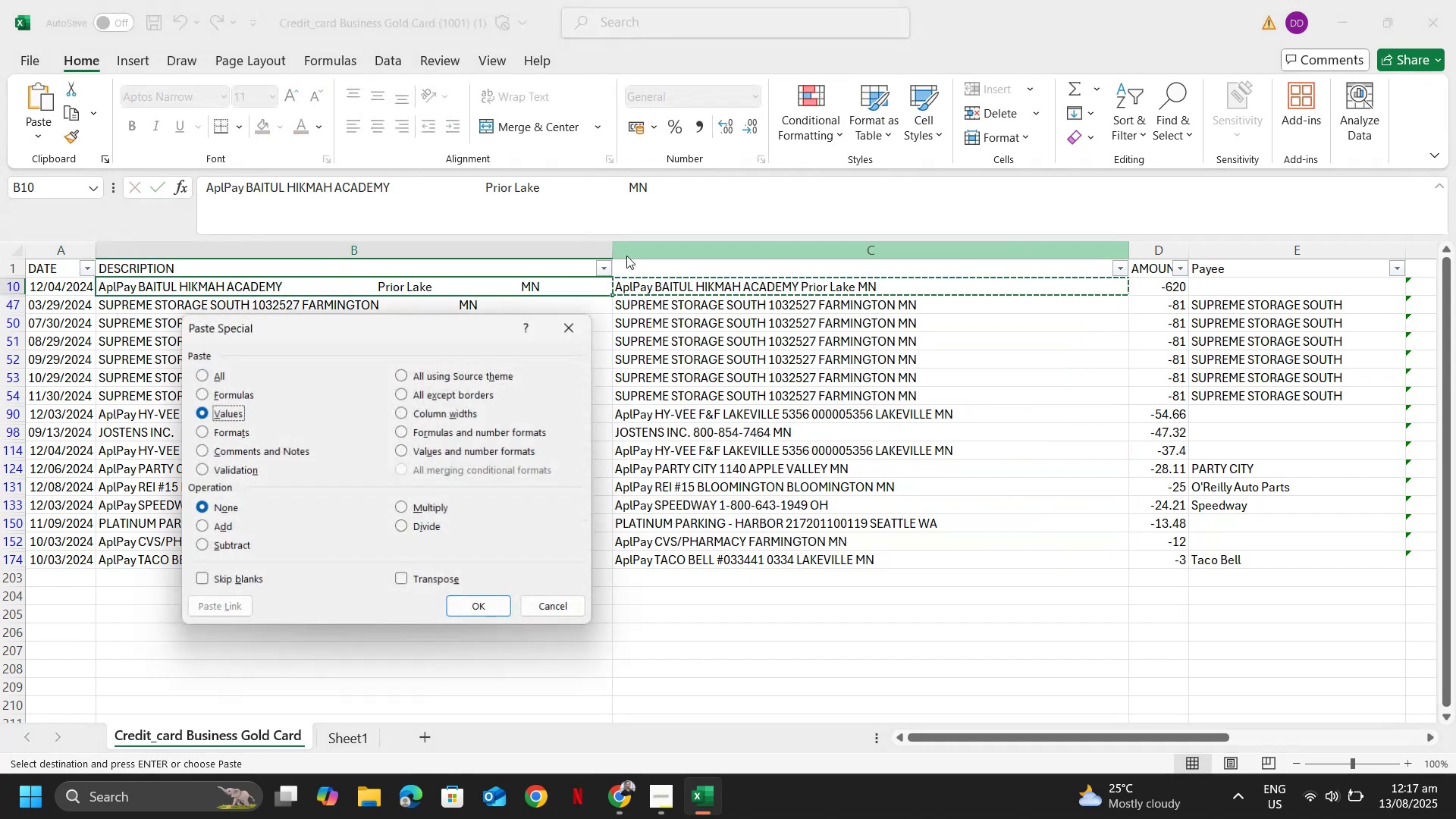 
key(Enter)
 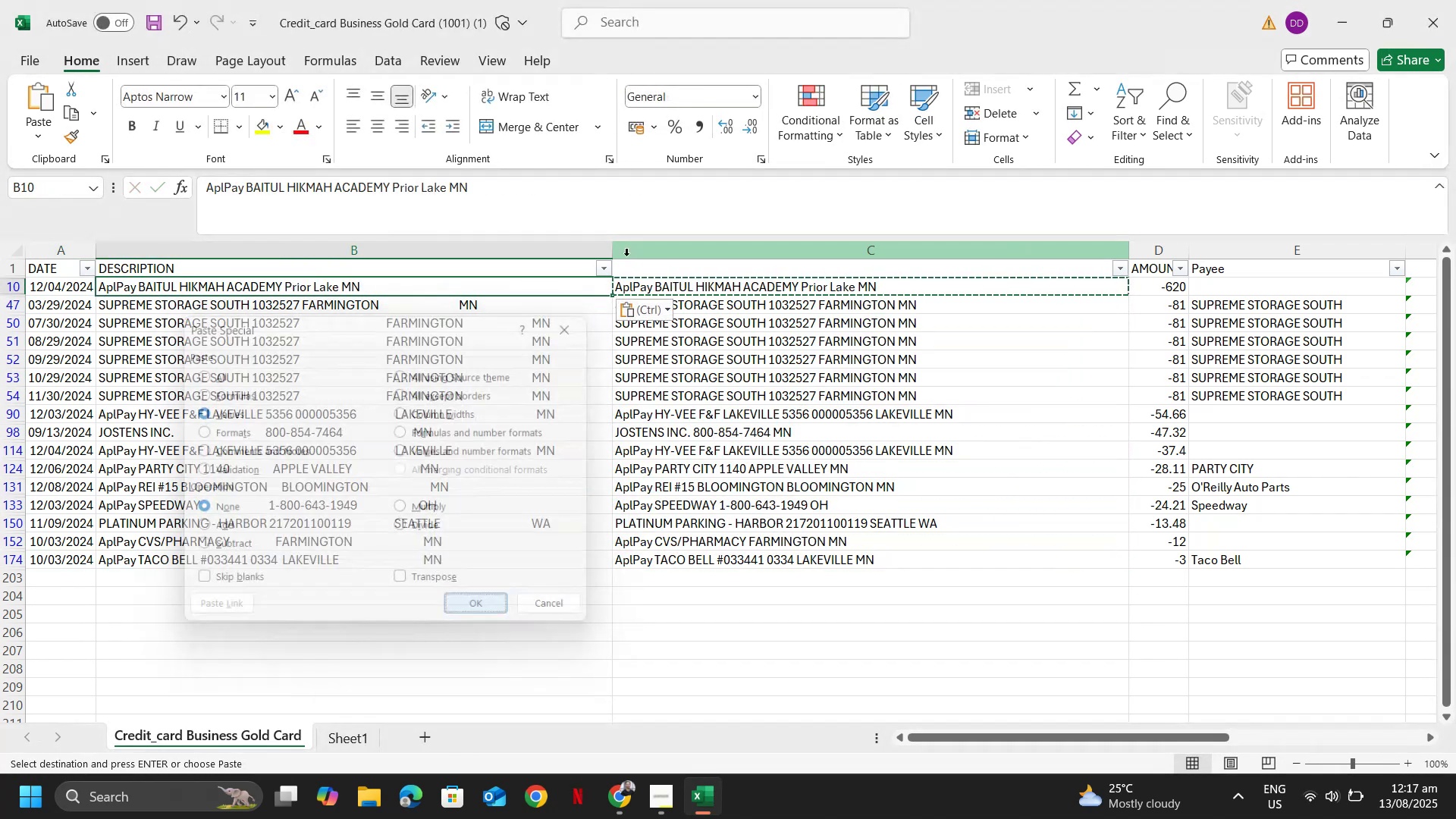 
key(ArrowDown)
 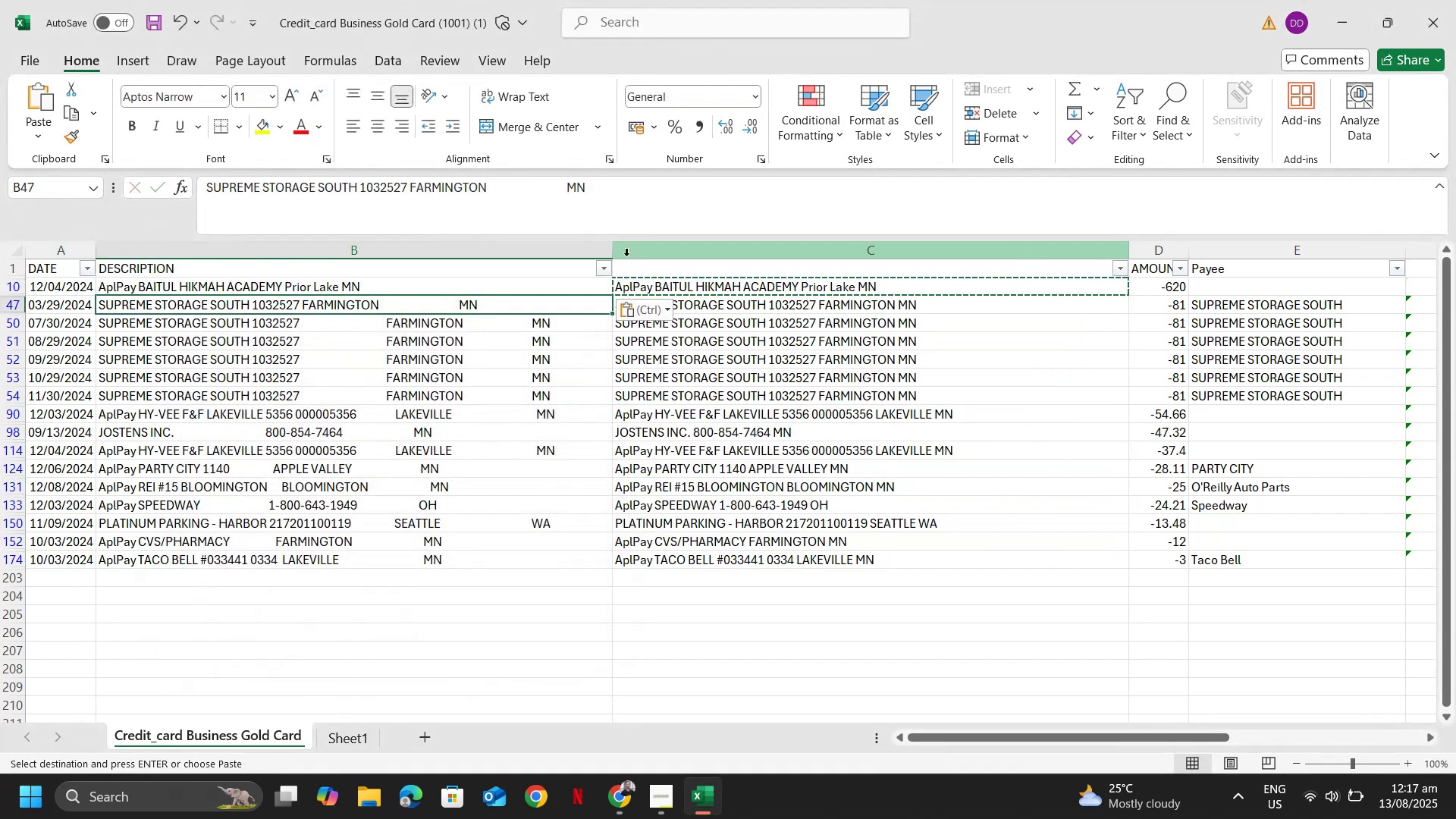 
key(ArrowRight)
 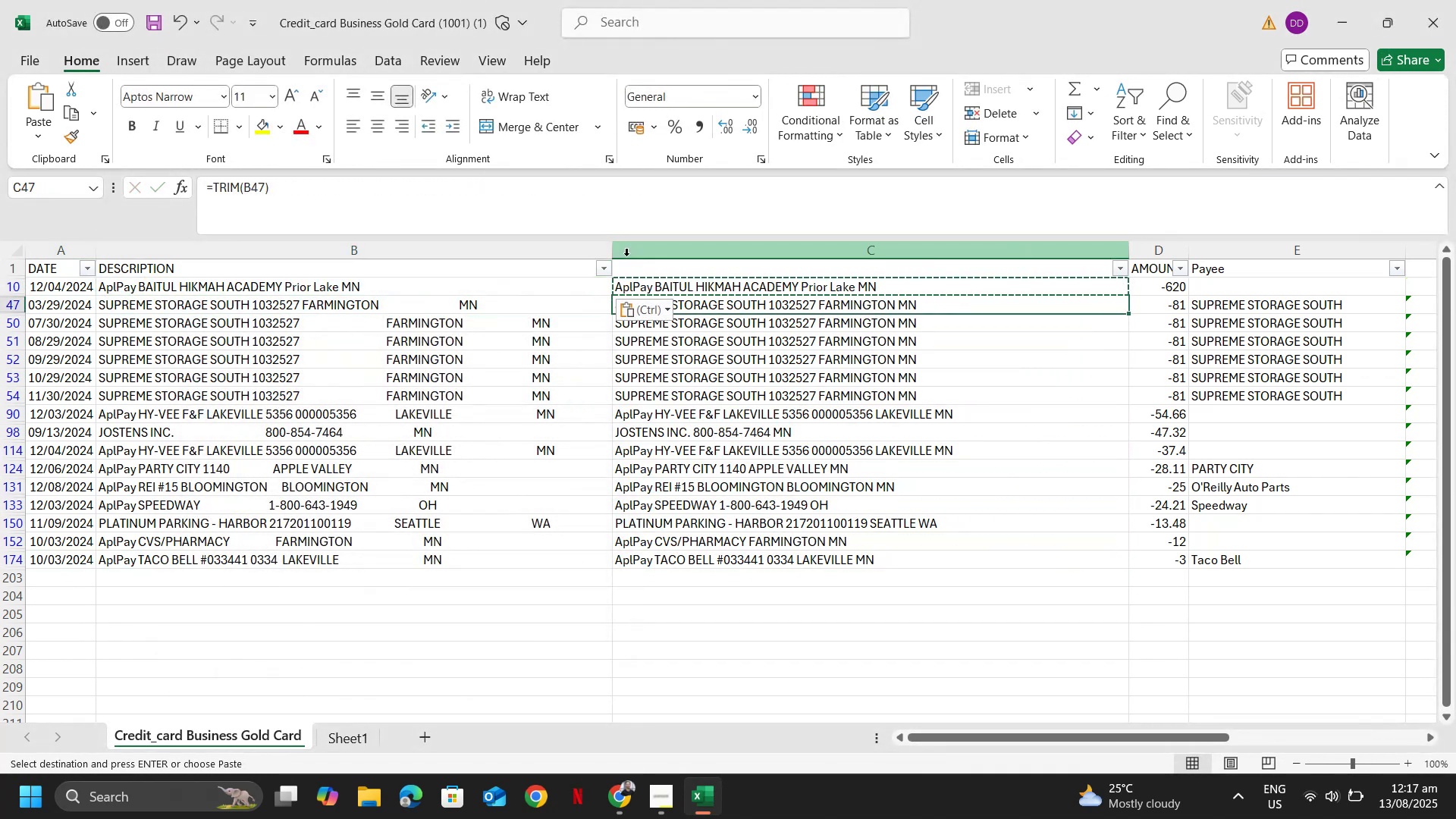 
key(Control+ControlLeft)
 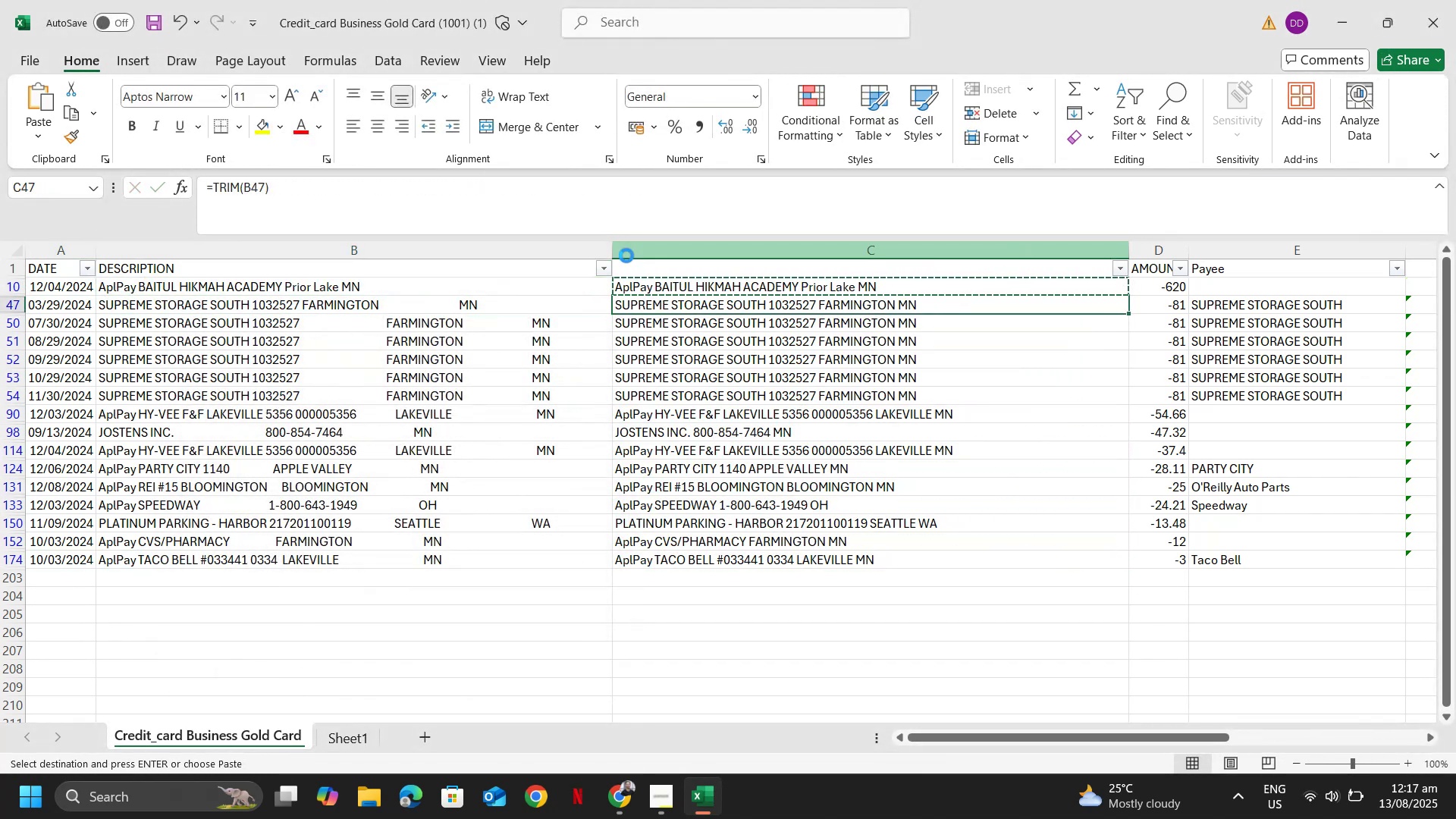 
key(Control+C)
 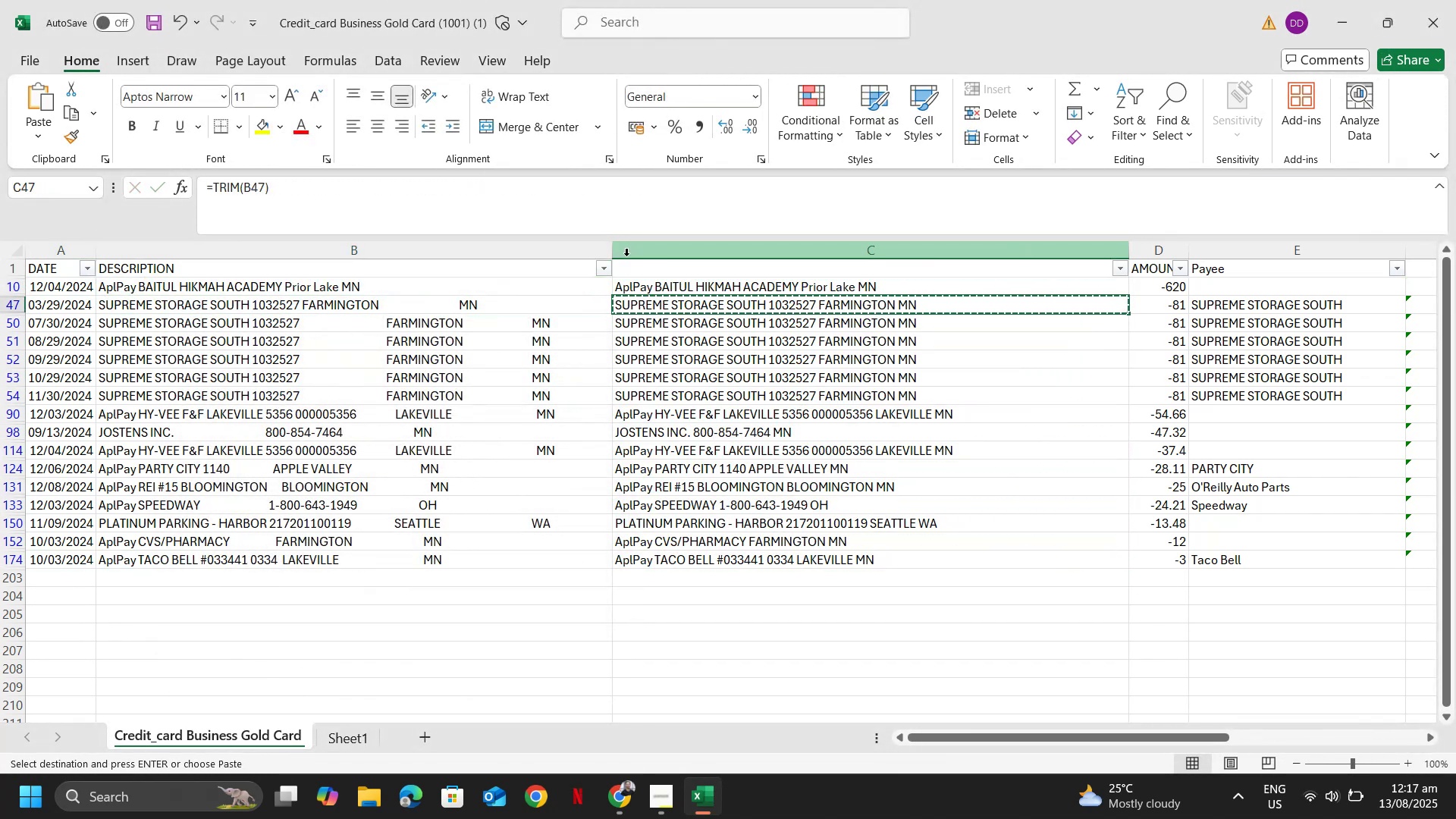 
key(ArrowLeft)
 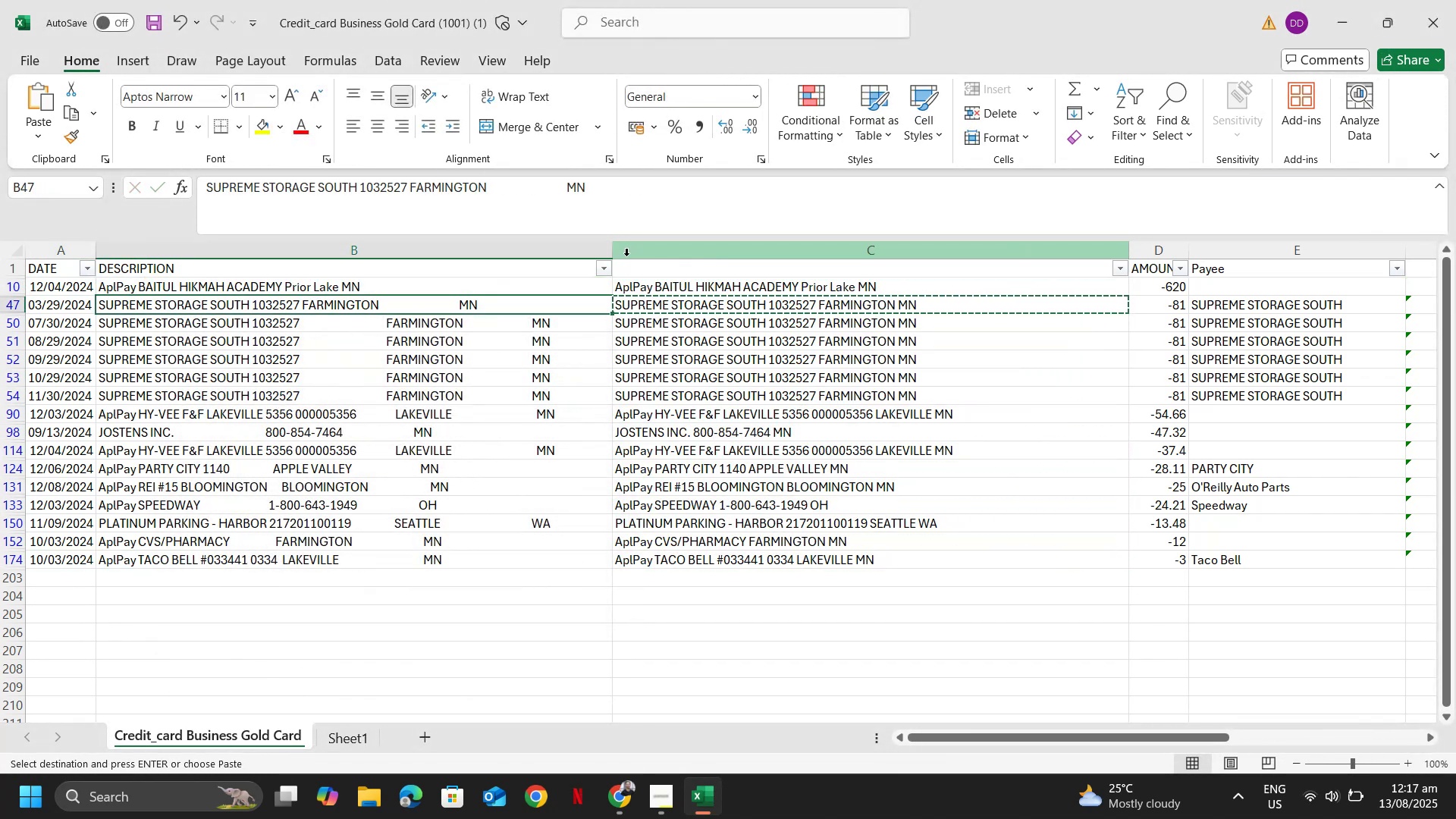 
key(Alt+AltLeft)
 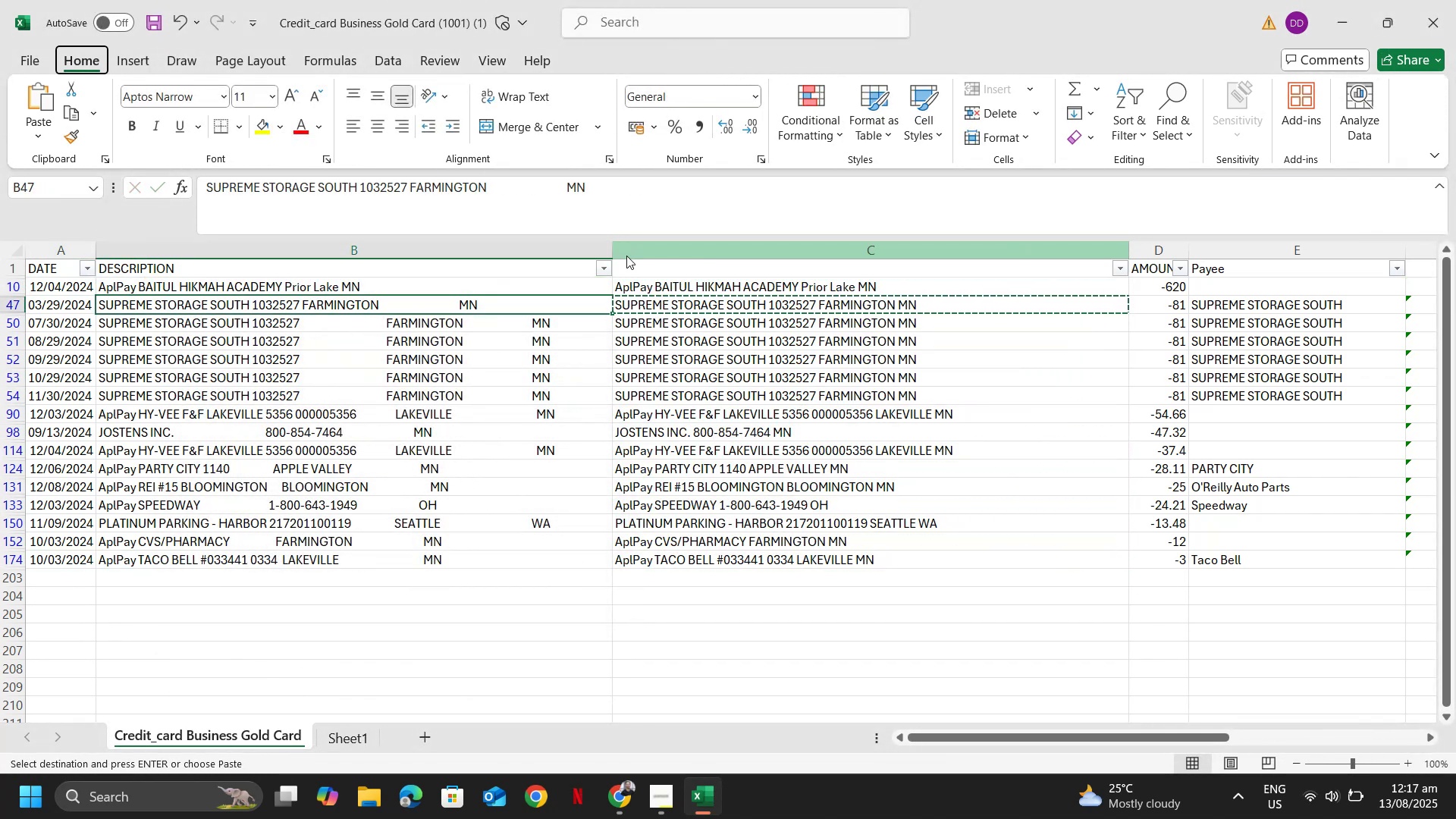 
type(esv)
 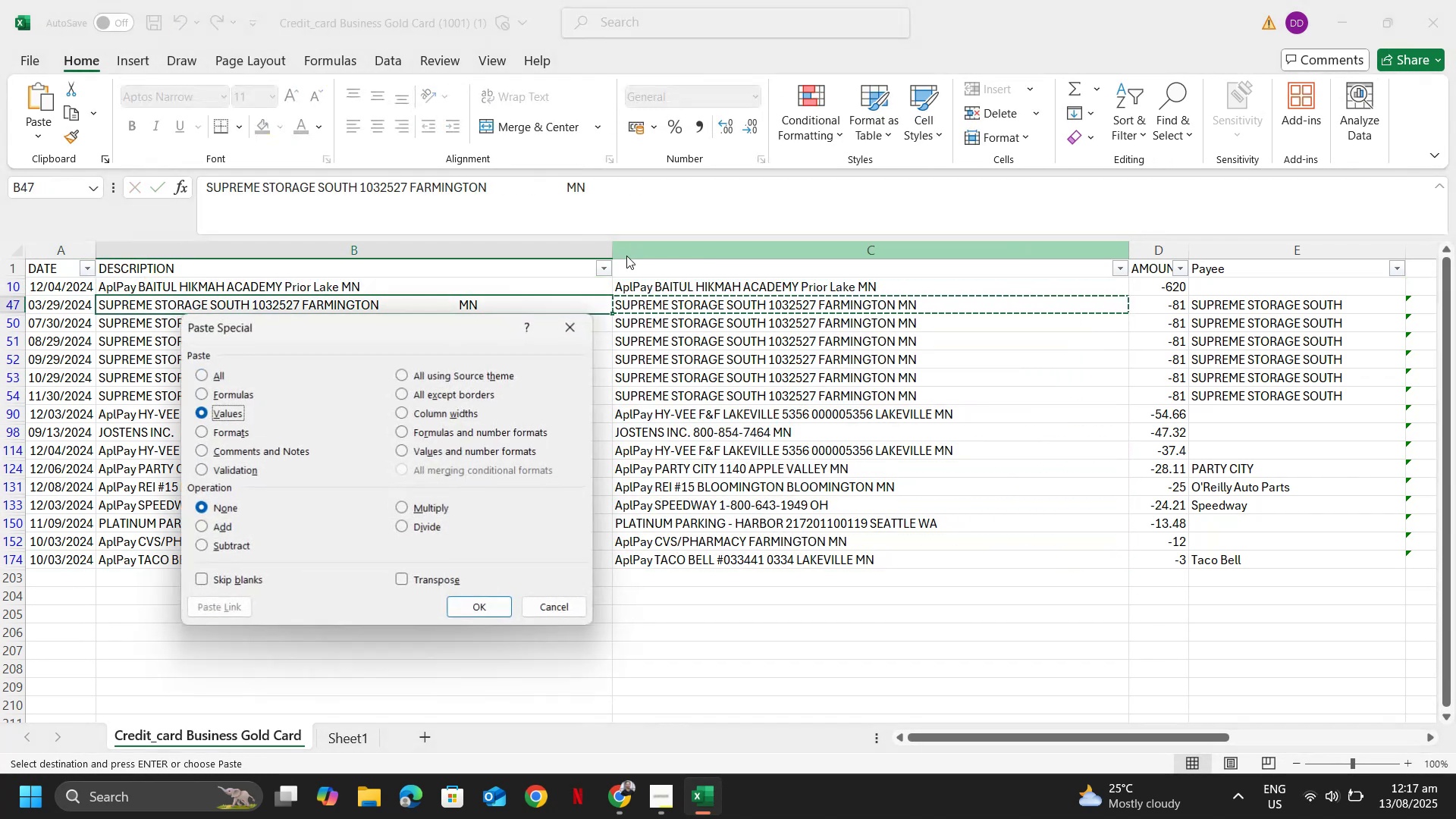 
key(Enter)
 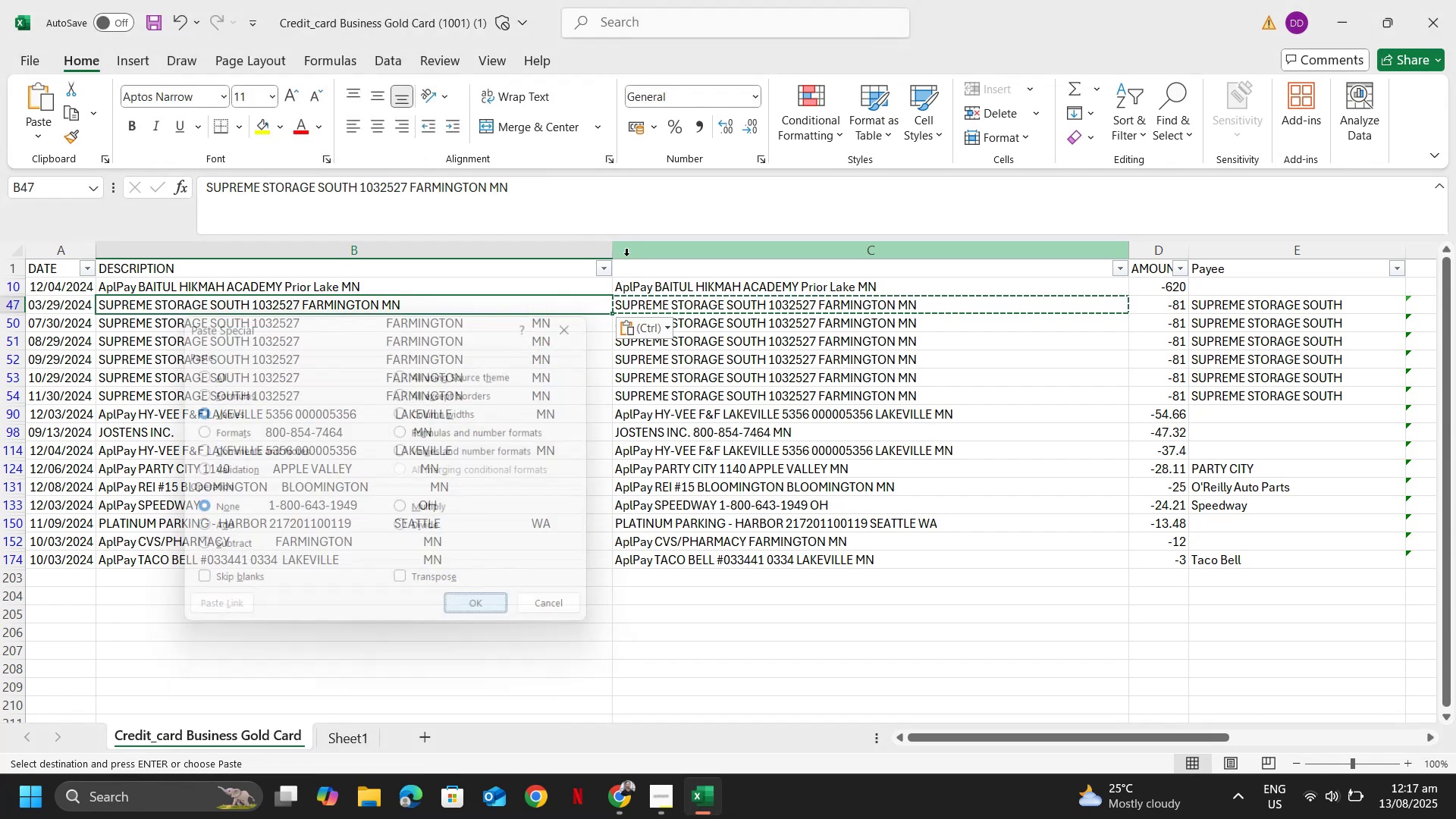 
key(ArrowDown)
 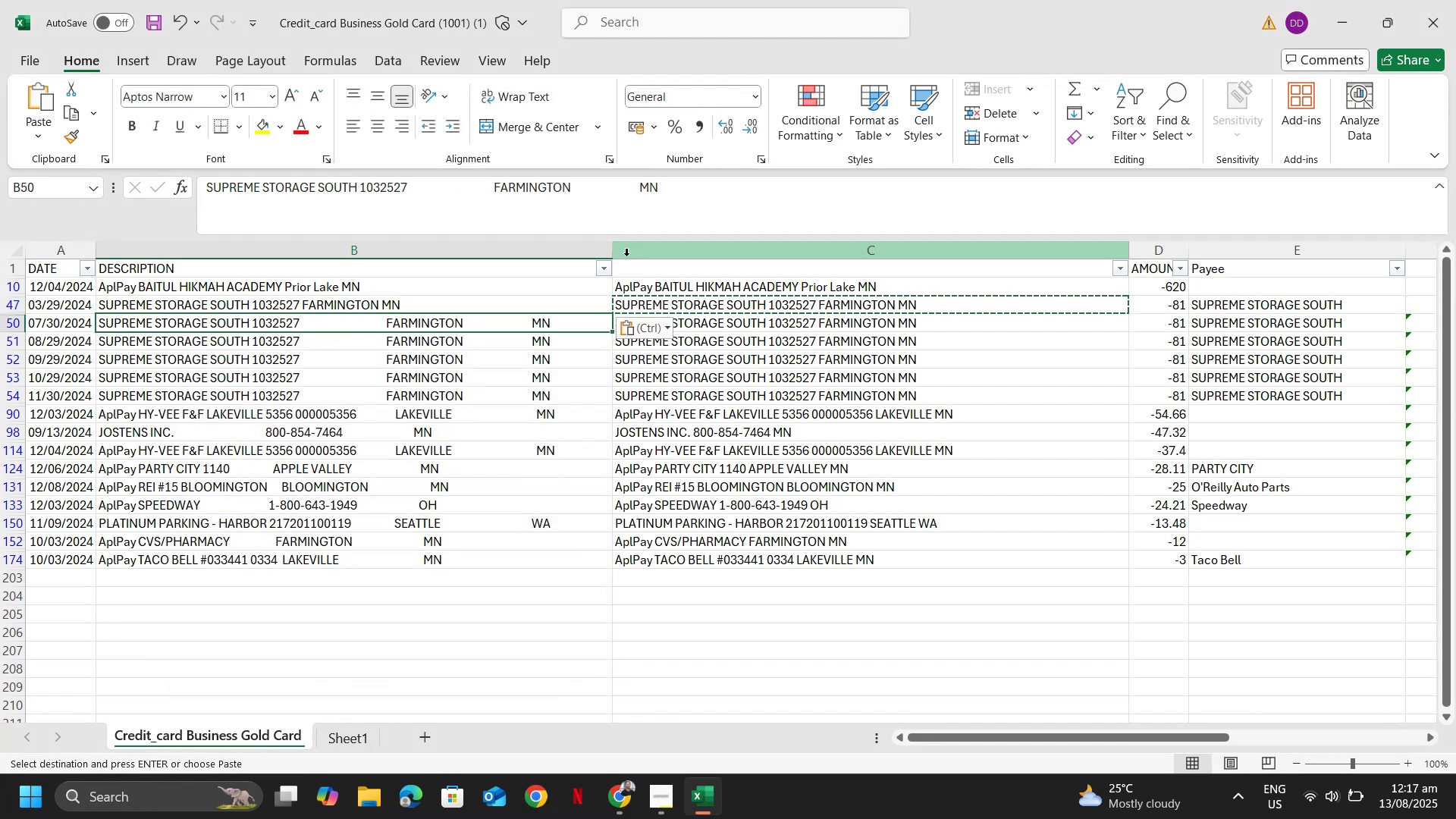 
key(ArrowRight)
 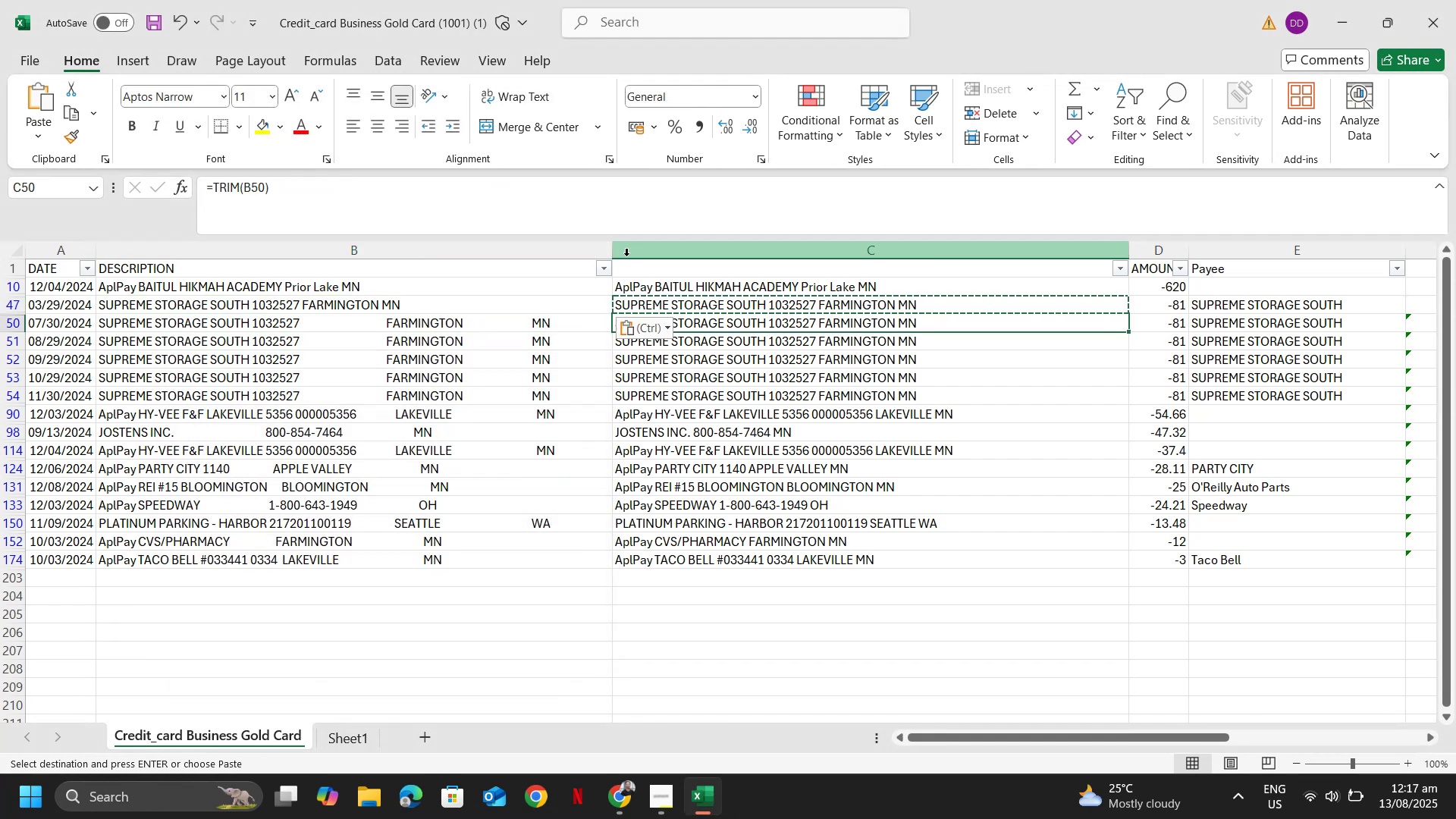 
key(Control+ControlLeft)
 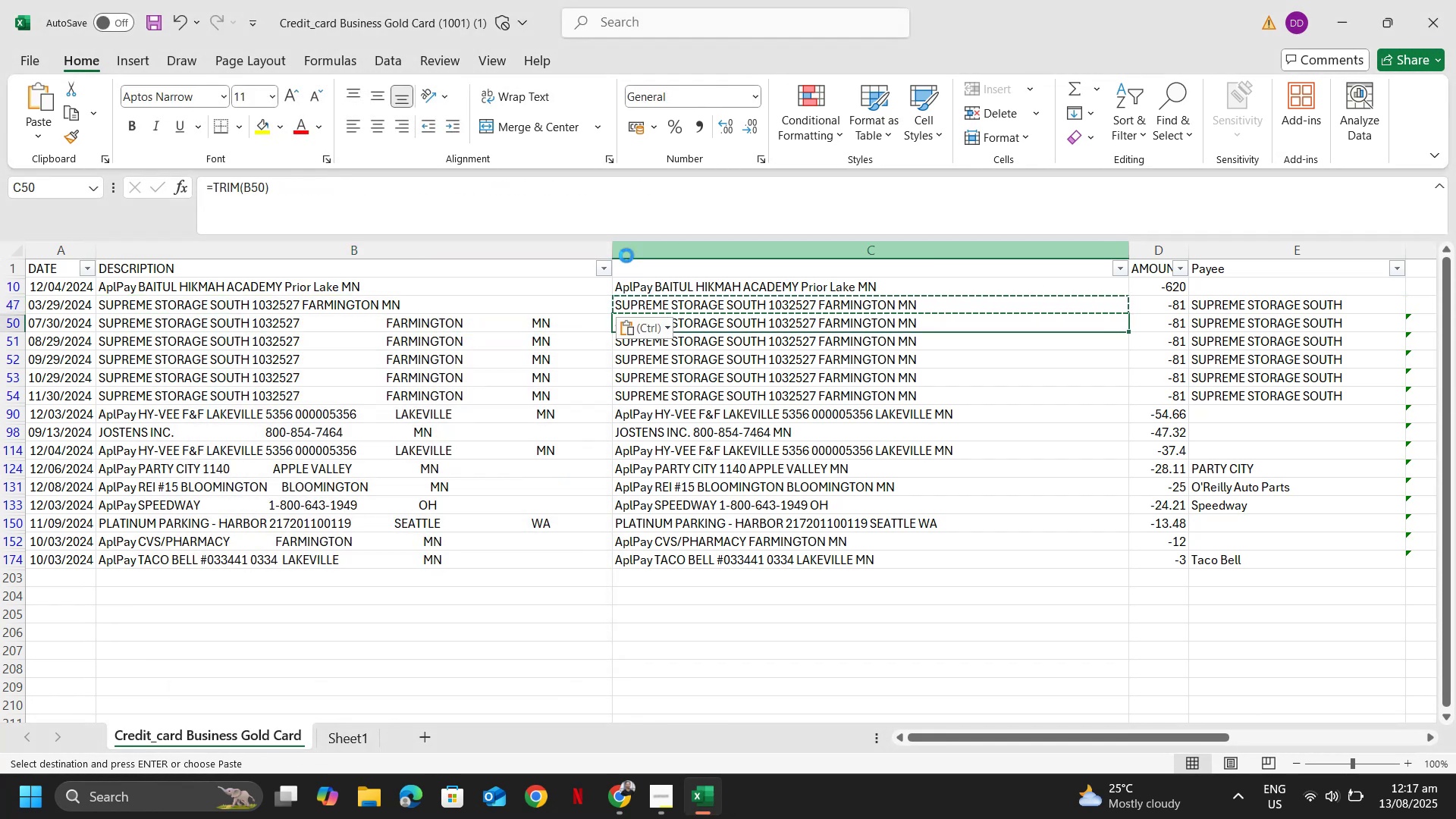 
key(Control+C)
 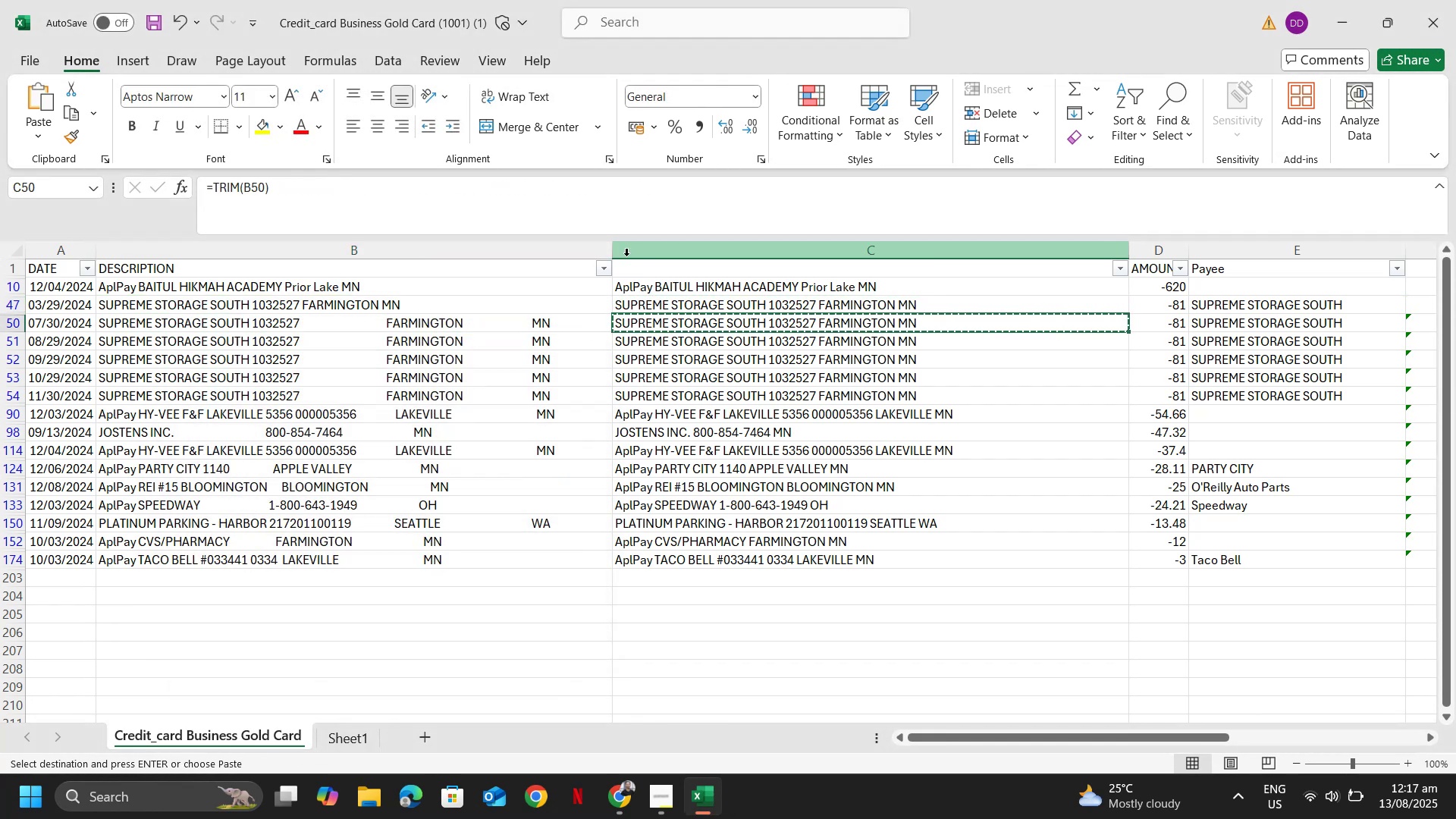 
key(Shift+ArrowDown)
 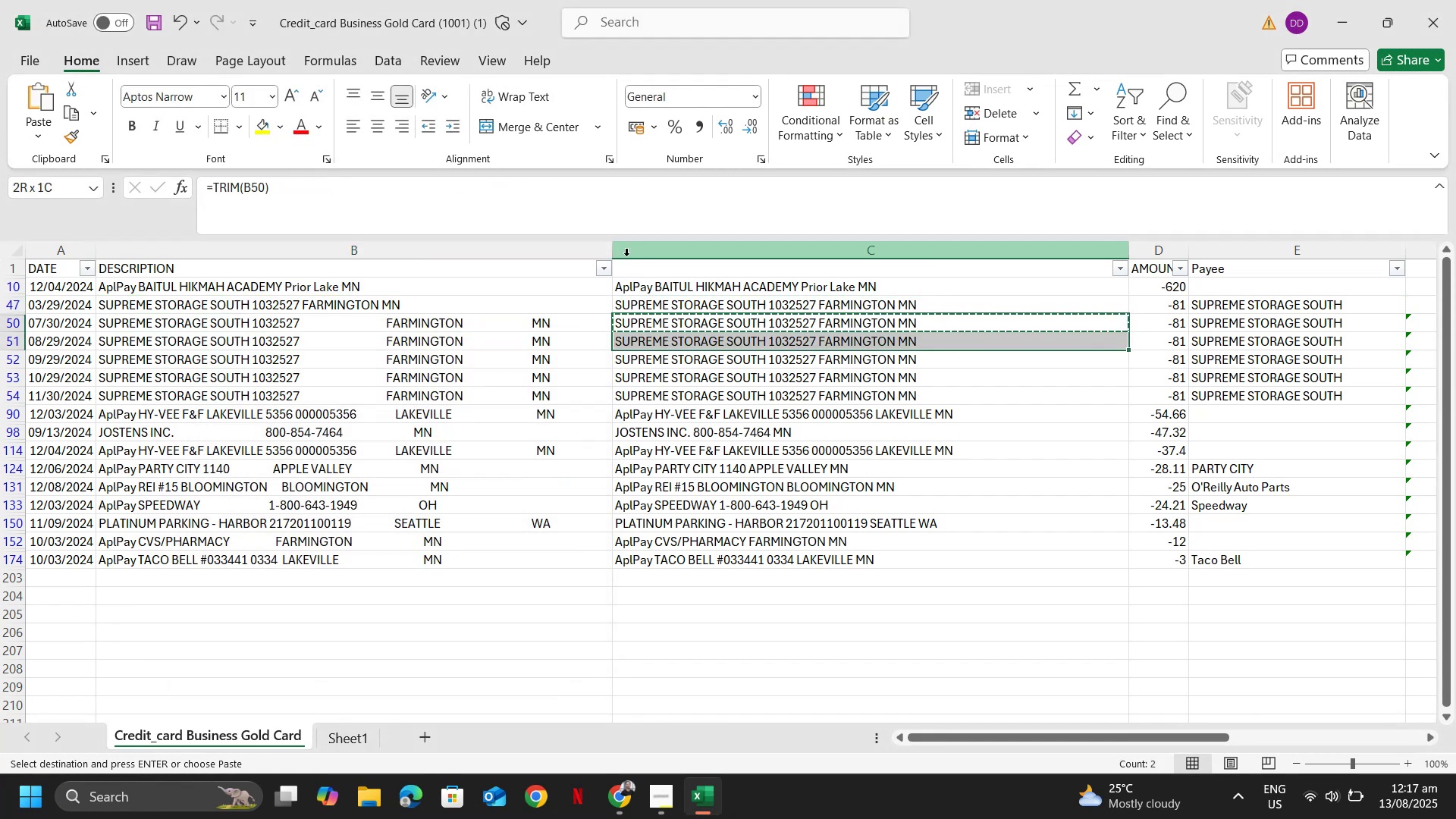 
key(Shift+ArrowDown)
 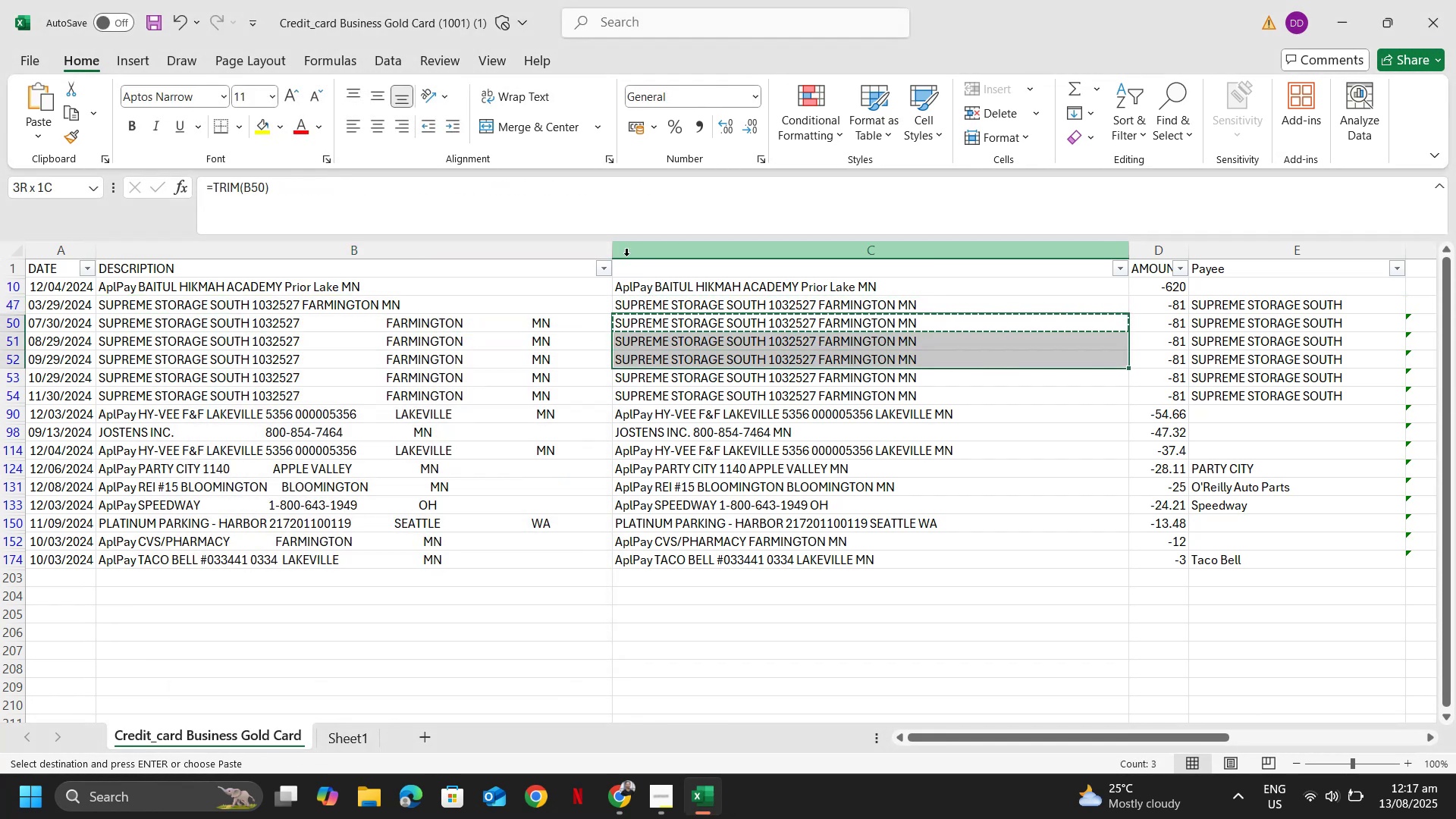 
key(Shift+ArrowDown)
 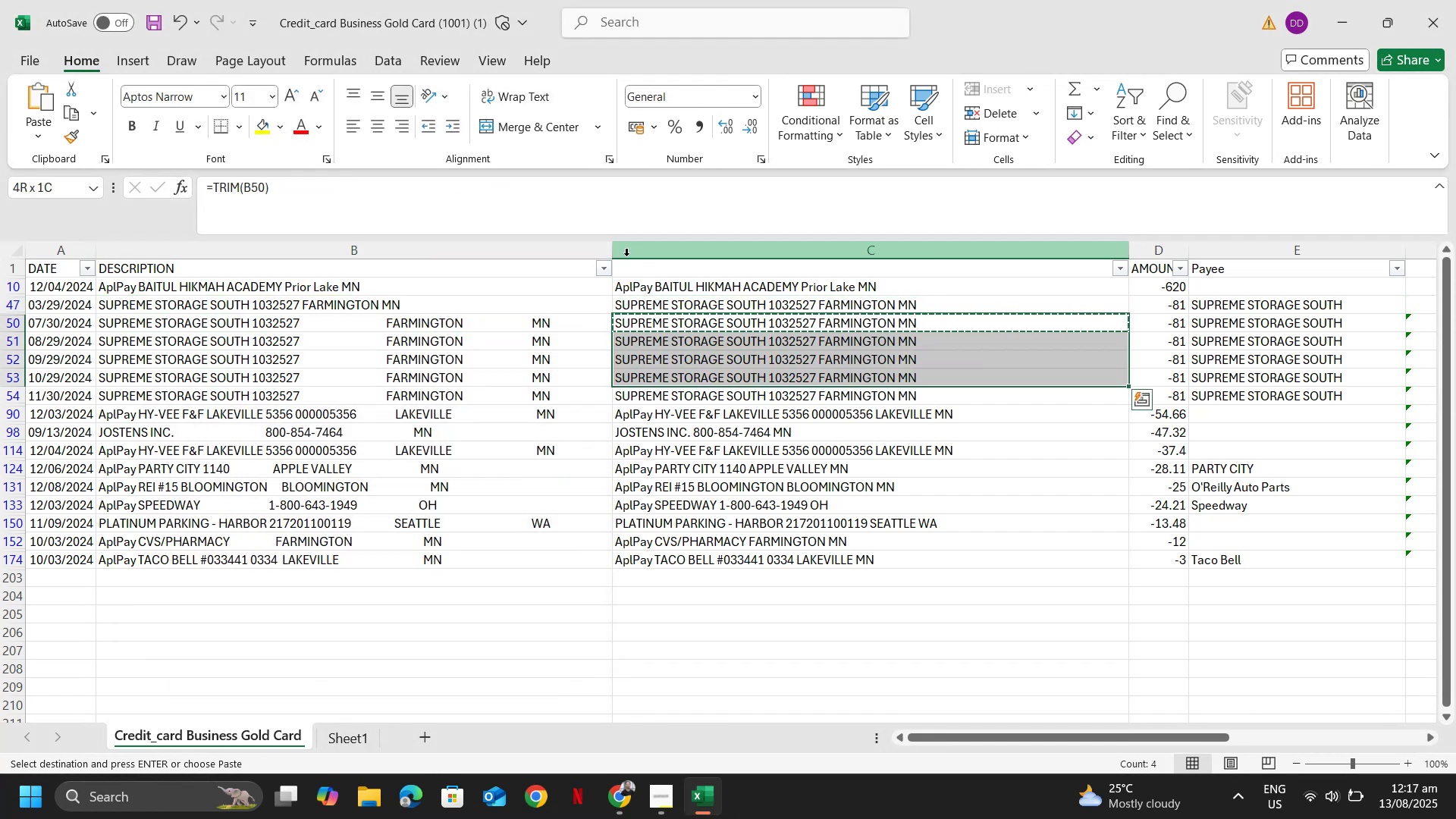 
key(Shift+ArrowDown)
 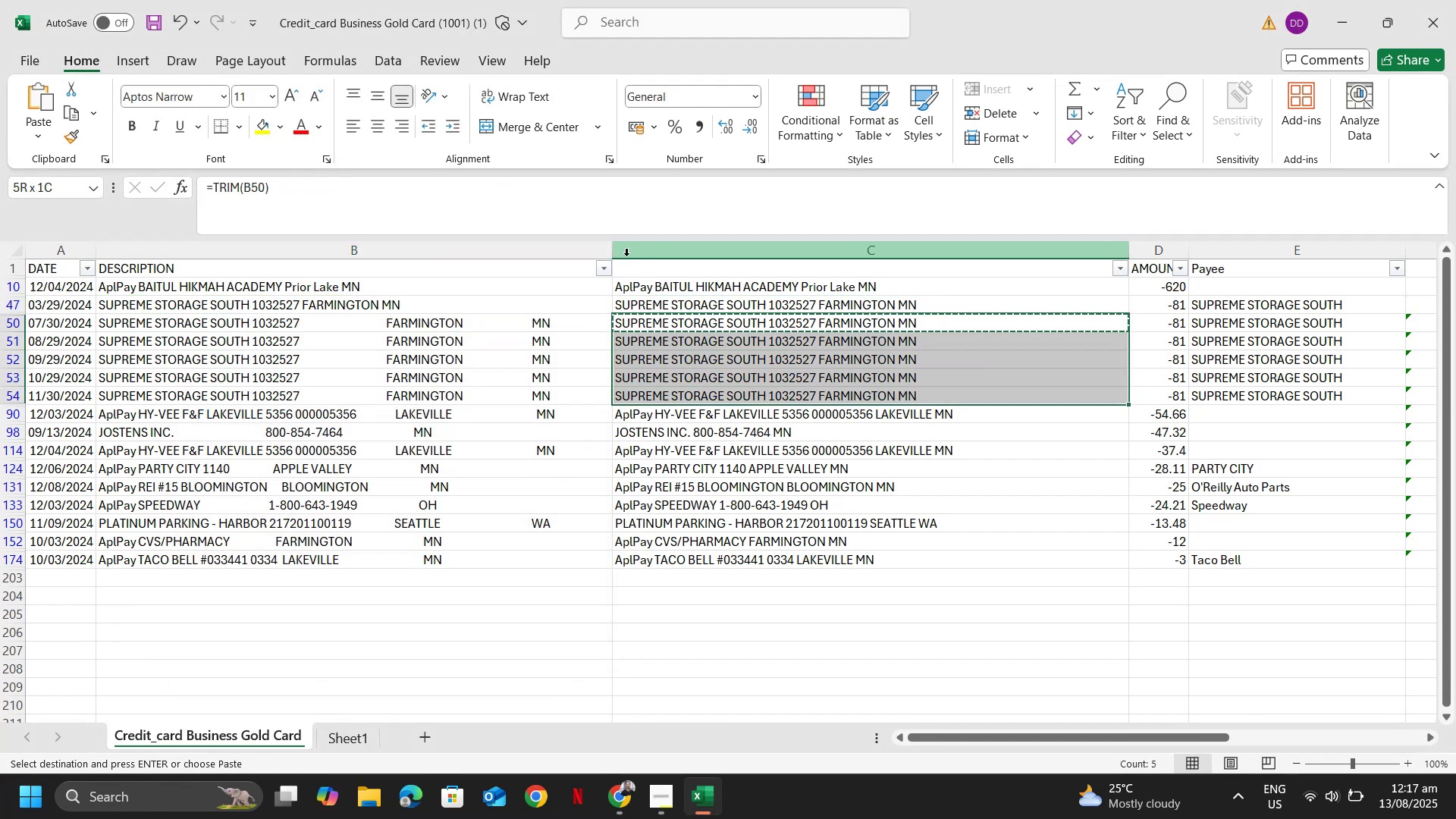 
key(Control+Shift+ControlLeft)
 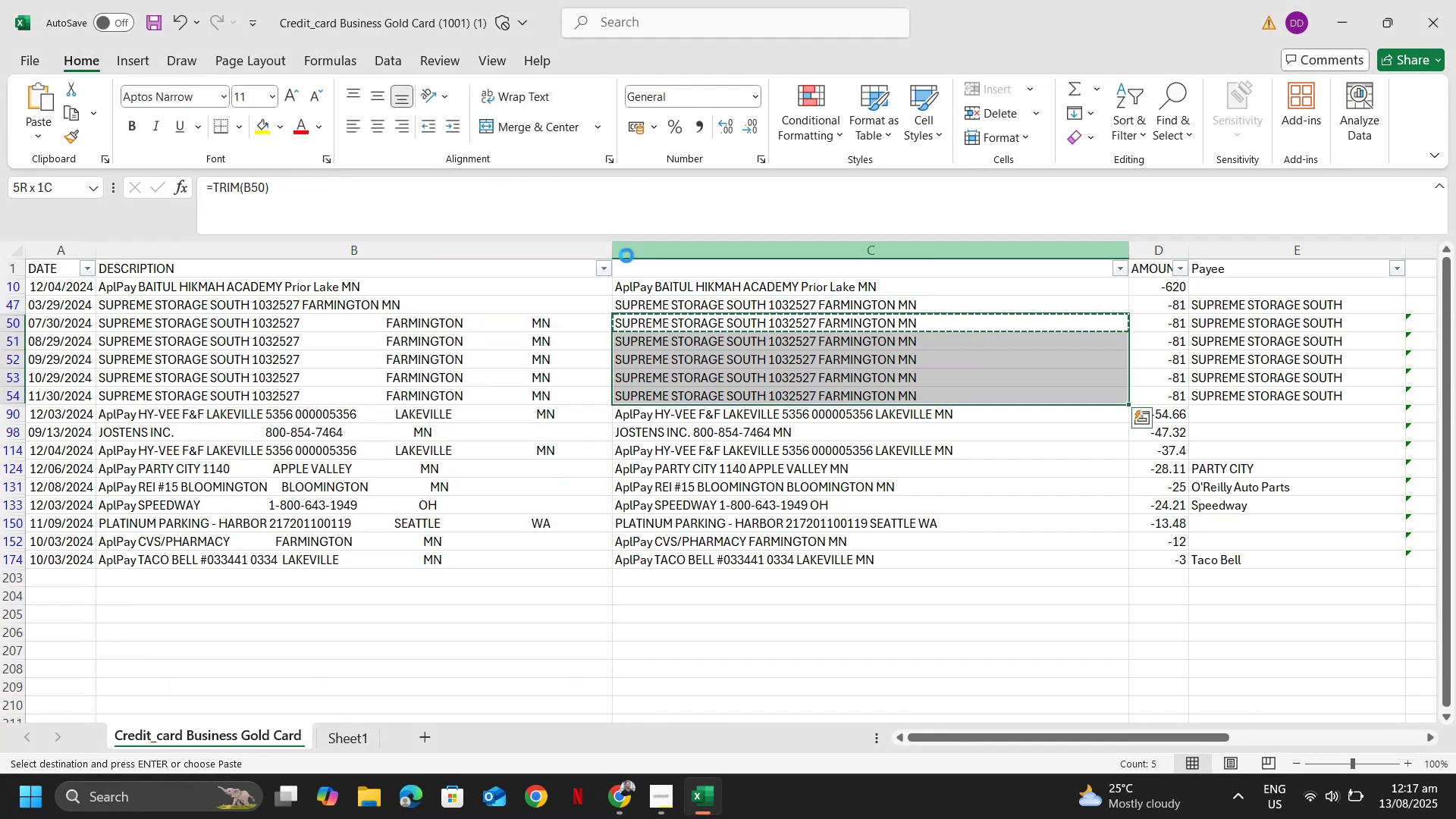 
key(Control+Shift+C)
 